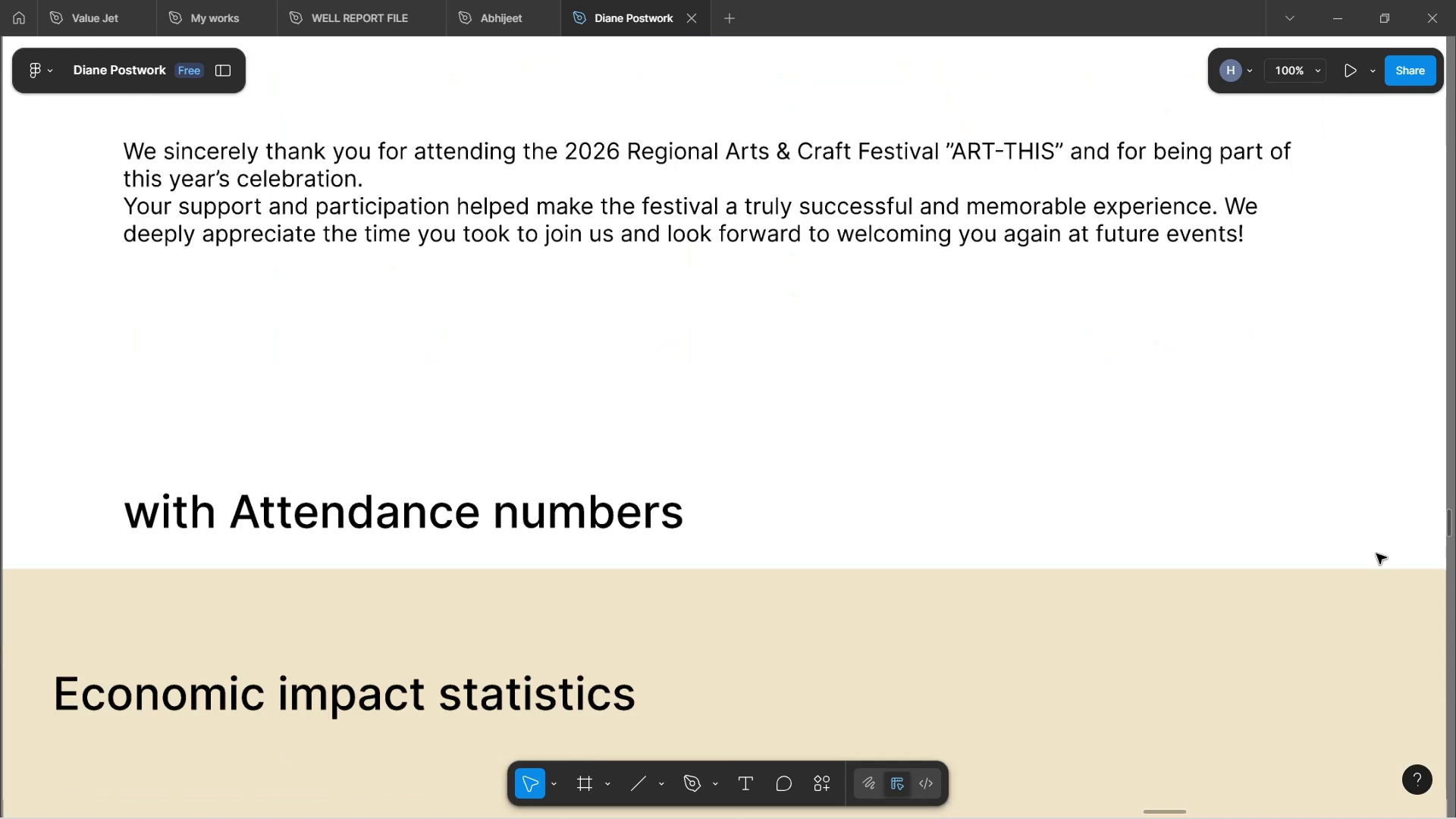 
scroll: coordinate [1376, 554], scroll_direction: up, amount: 4.0
 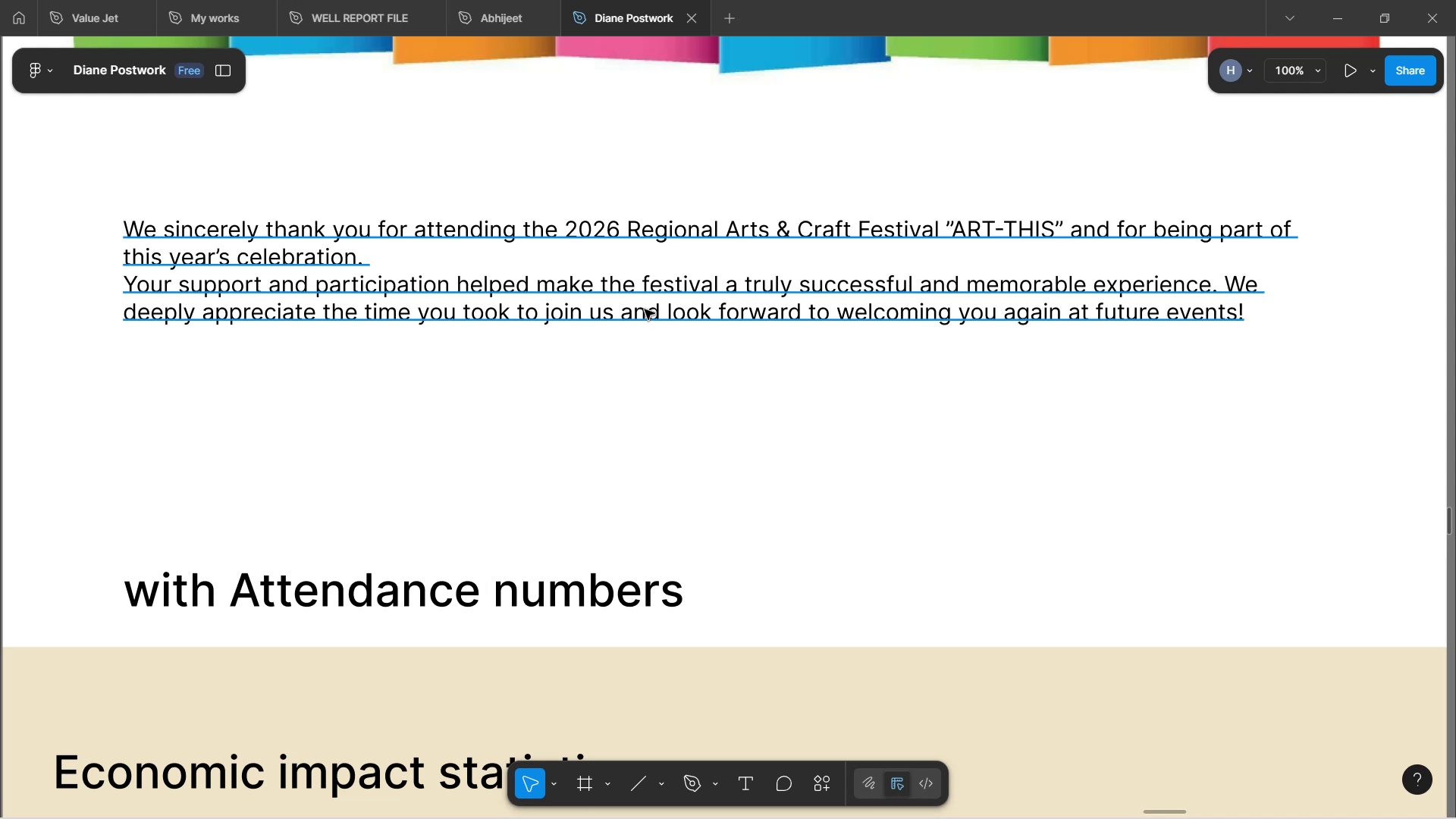 
wait(29.23)
 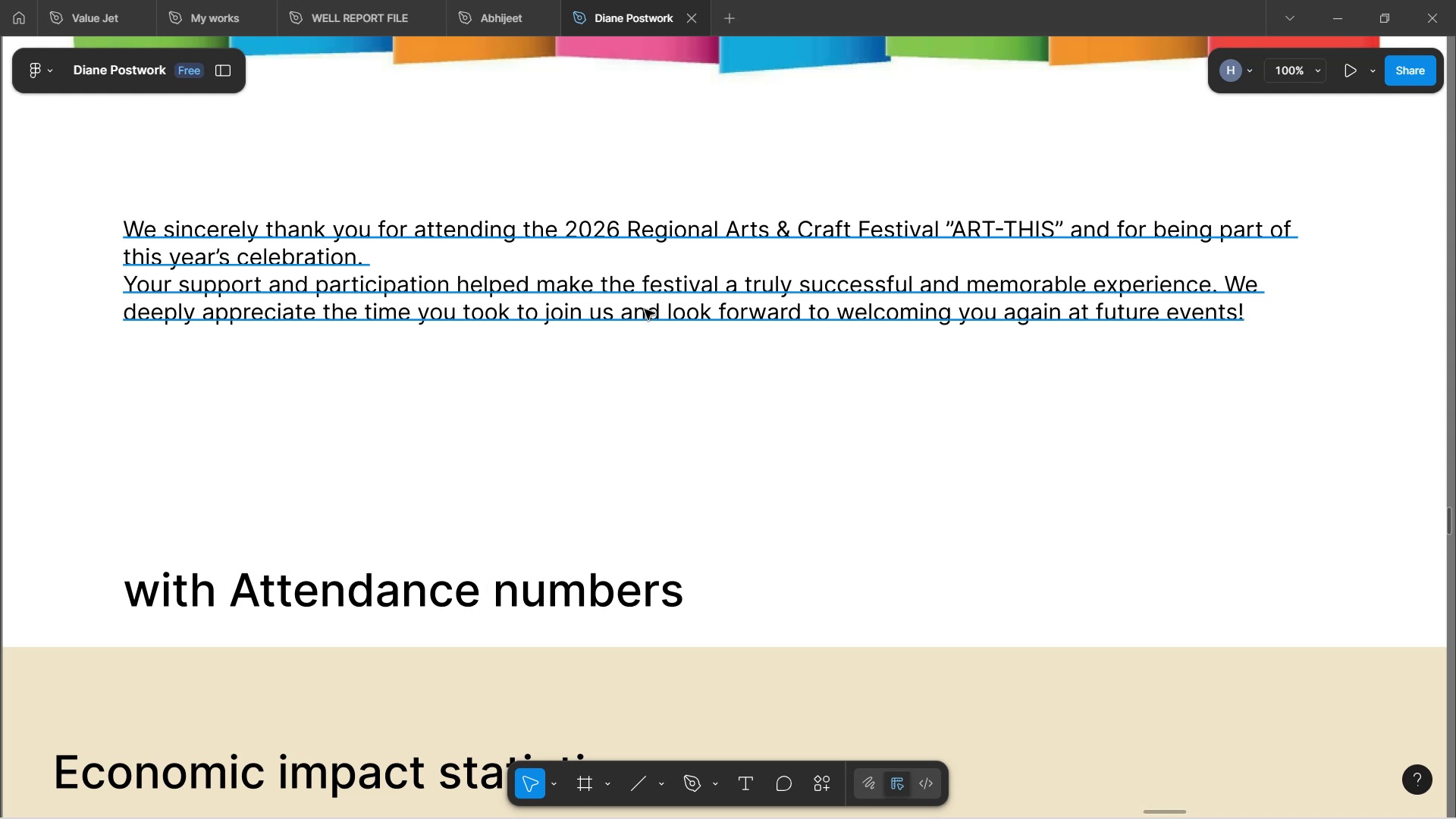 
left_click([677, 352])
 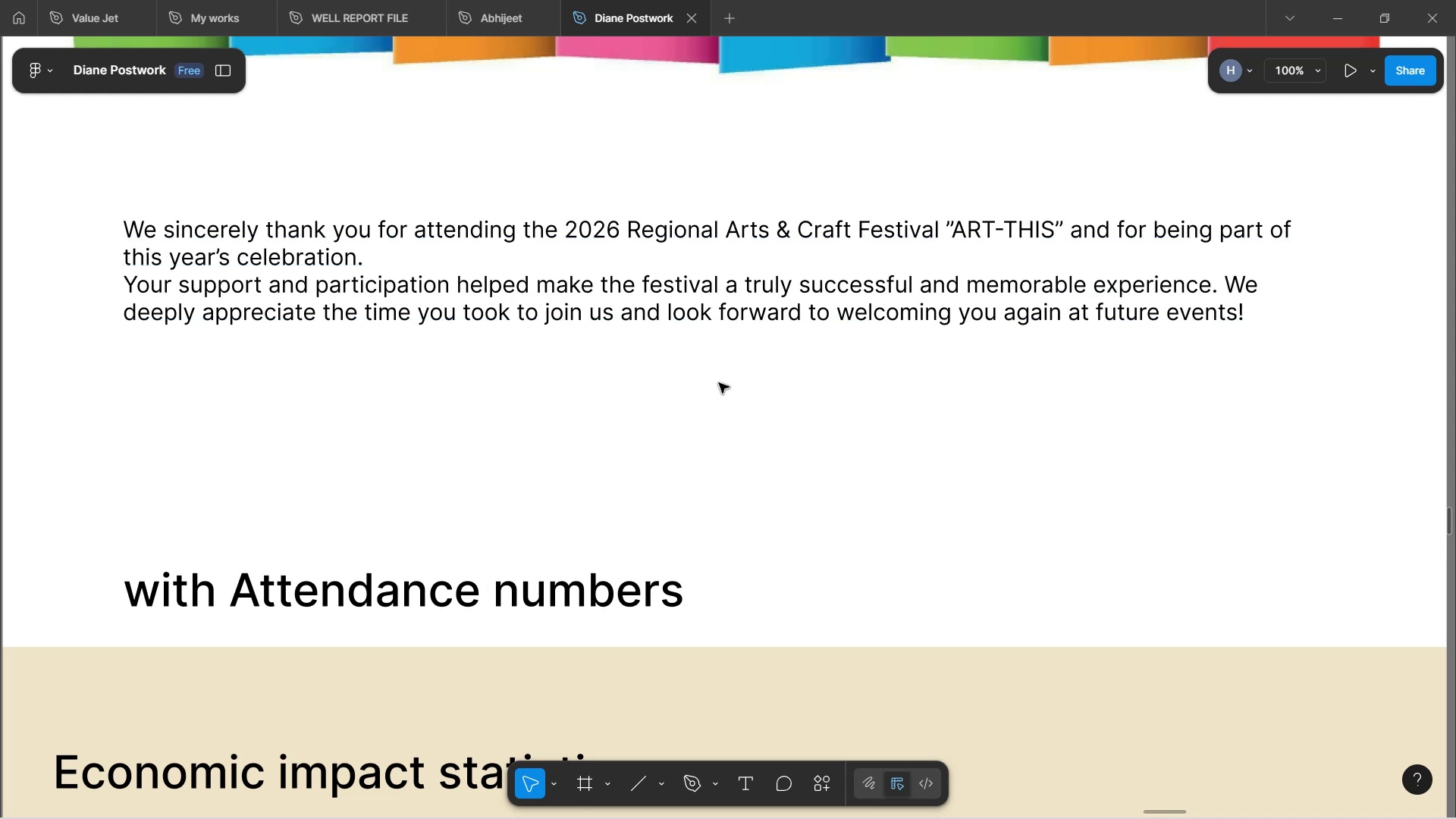 
wait(10.81)
 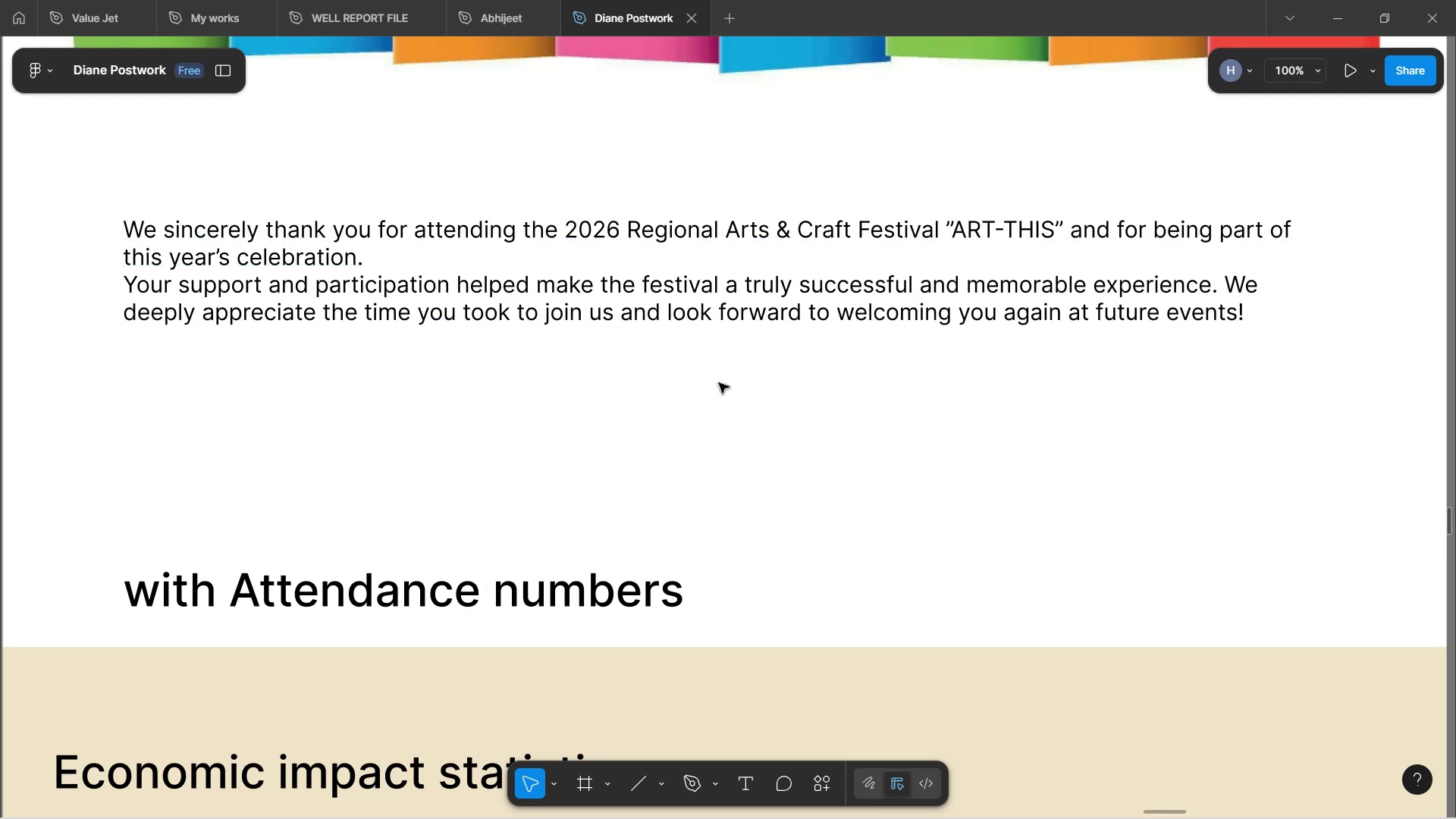 
left_click([676, 320])
 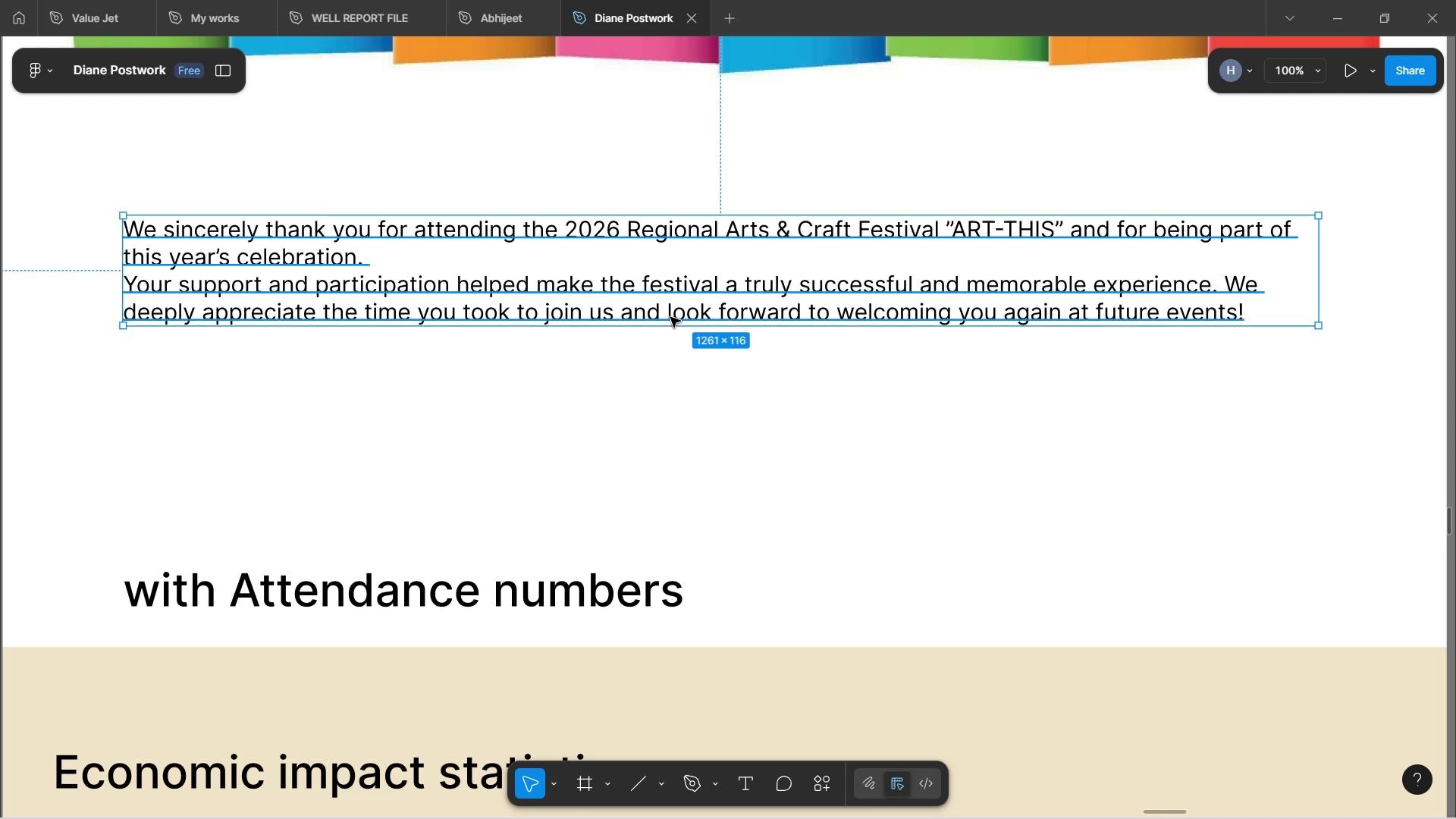 
hold_key(key=AltLeft, duration=1.02)
 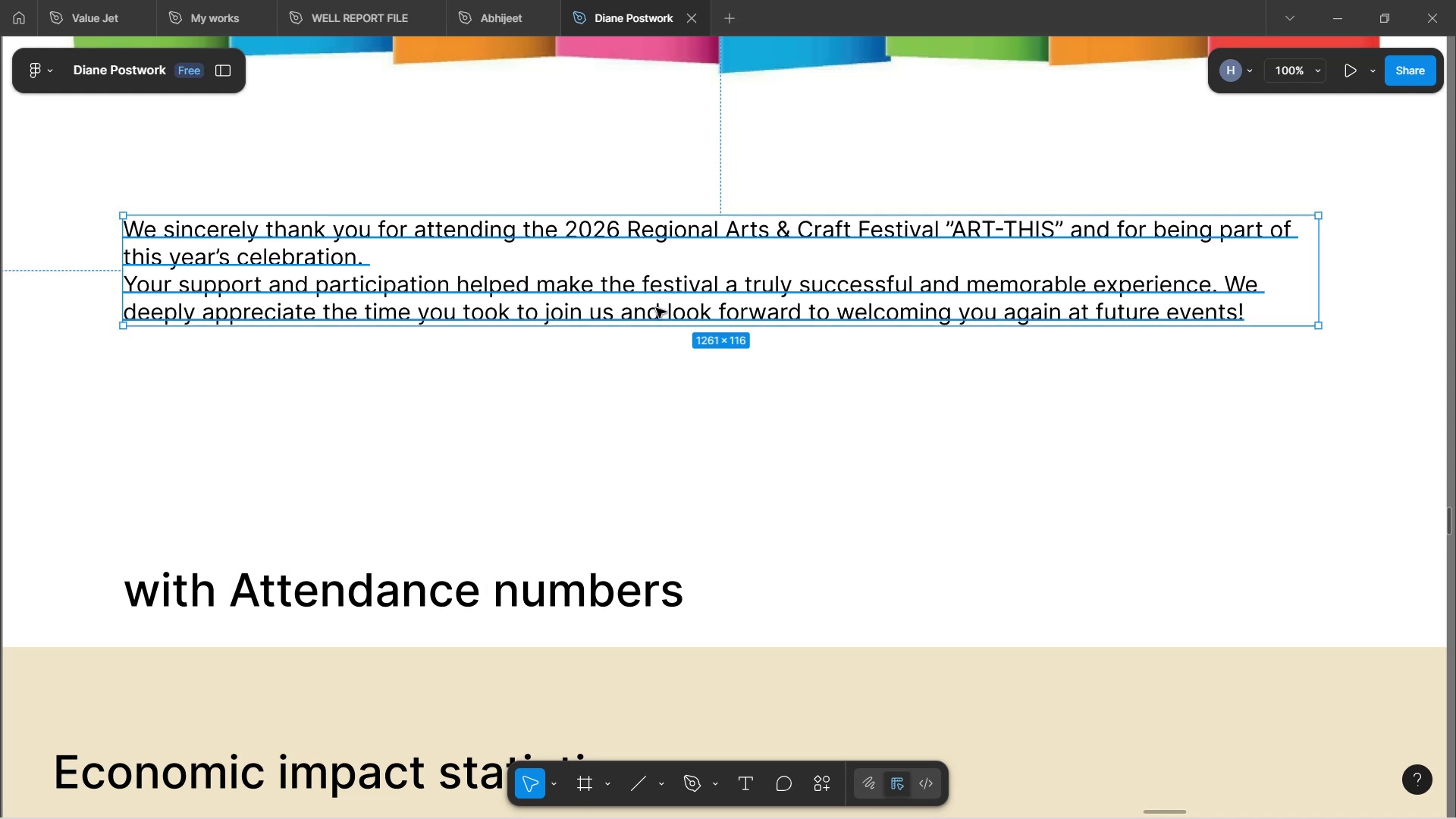 
hold_key(key=AltLeft, duration=0.73)
 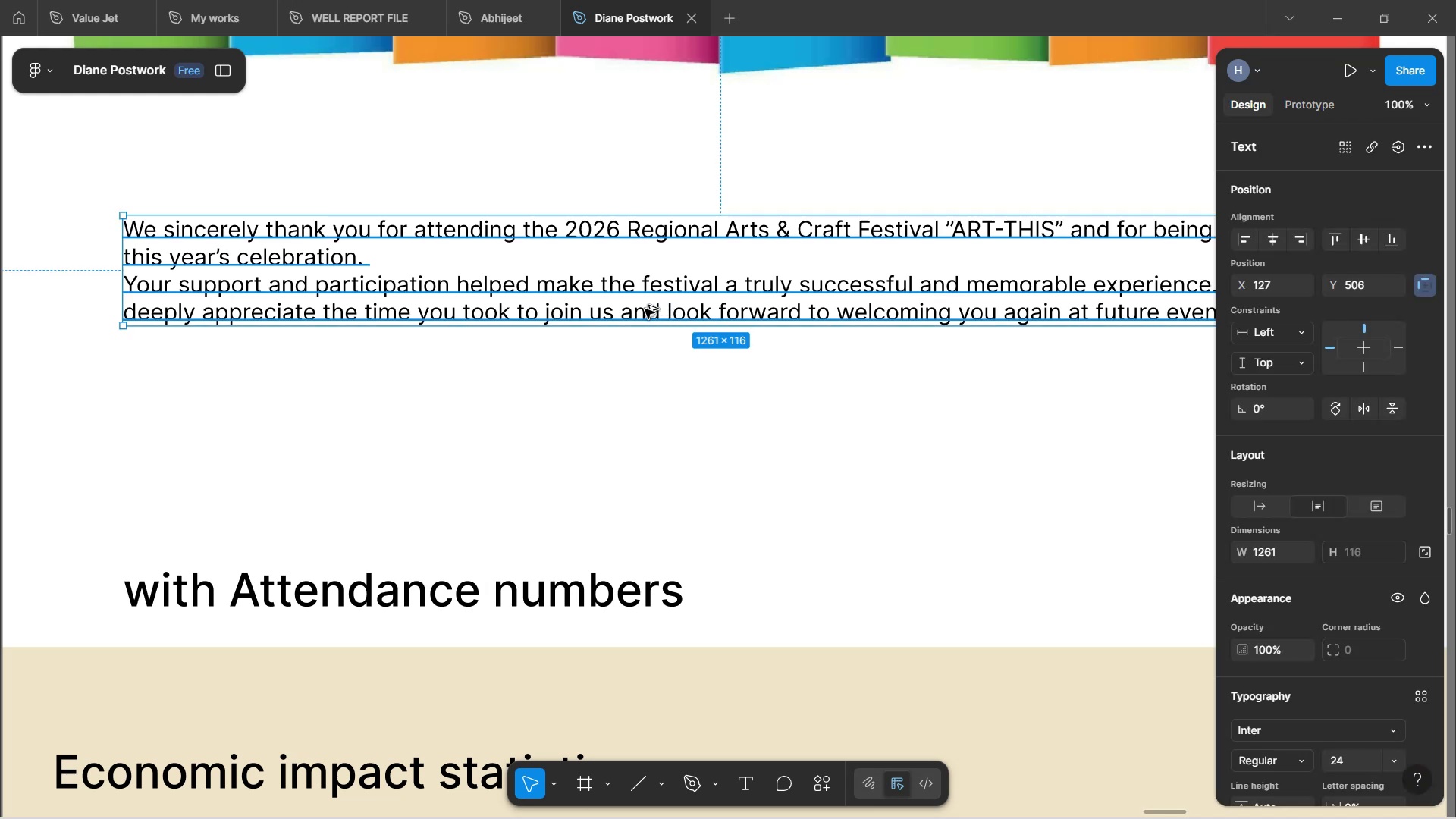 
hold_key(key=AltLeft, duration=1.52)
left_click_drag(start_coordinate=[644, 310], to_coordinate=[636, 391])
 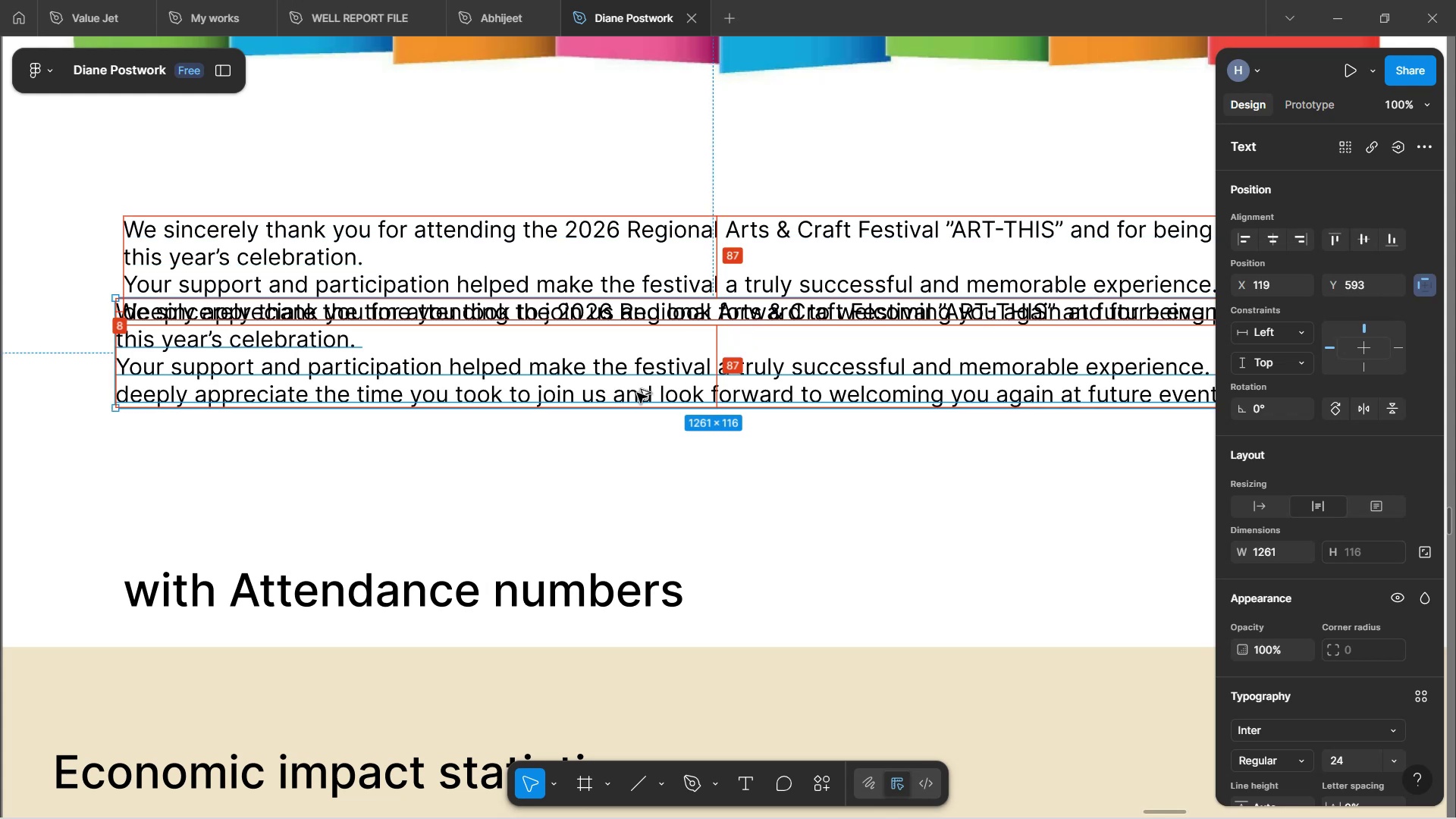 
hold_key(key=AltLeft, duration=1.5)
 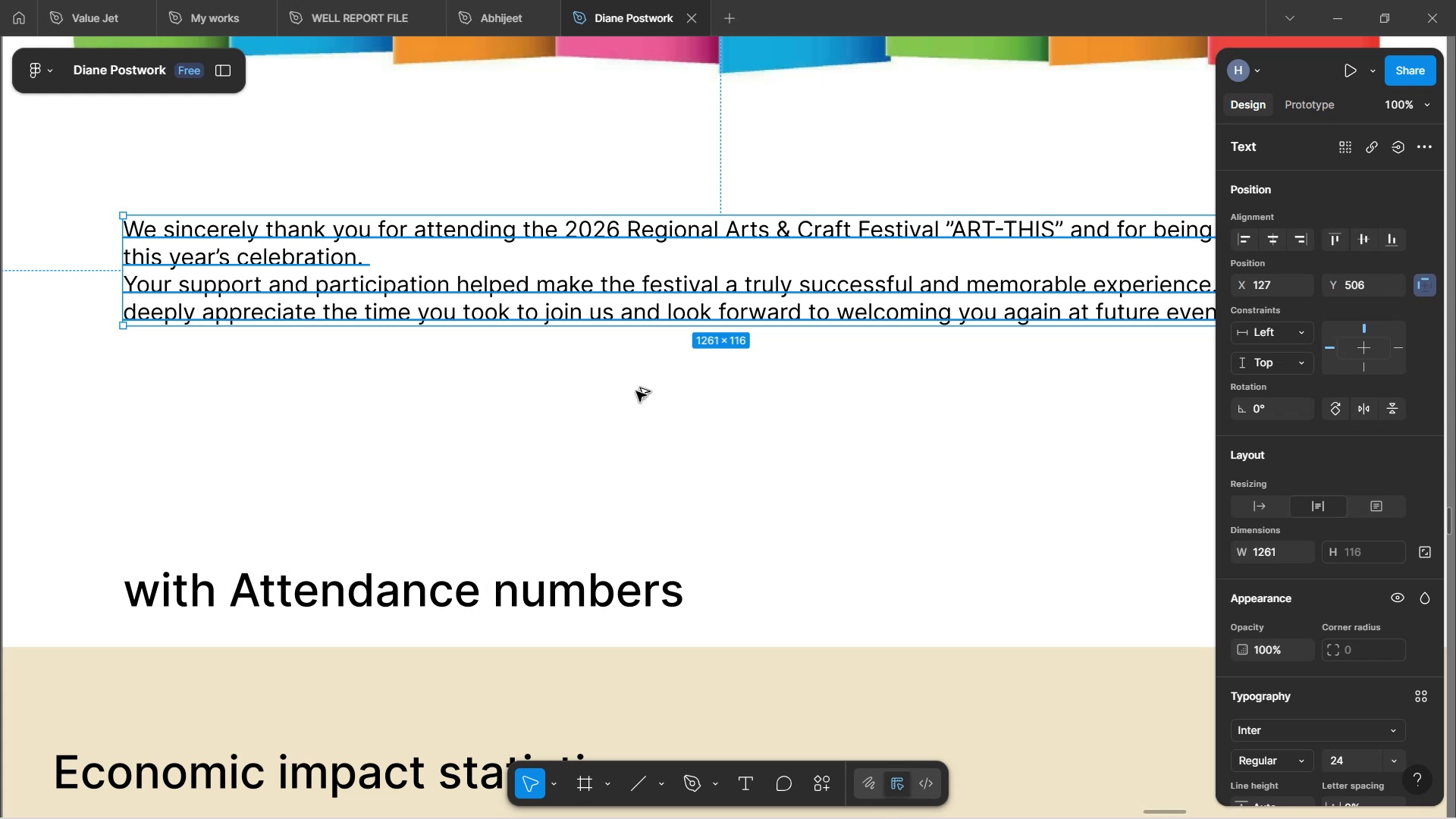 
hold_key(key=AltLeft, duration=1.5)
 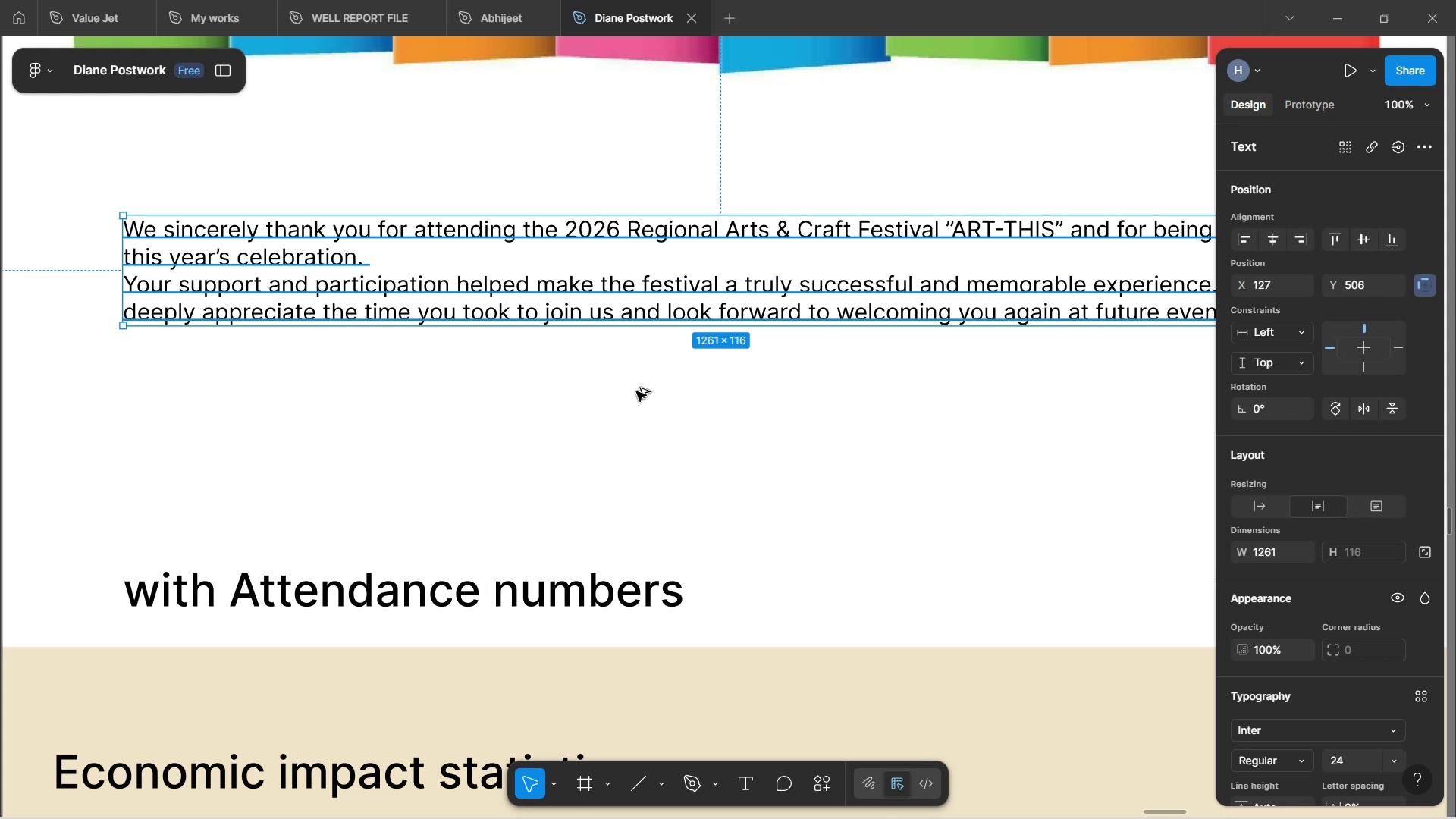 
hold_key(key=AltLeft, duration=1.5)
 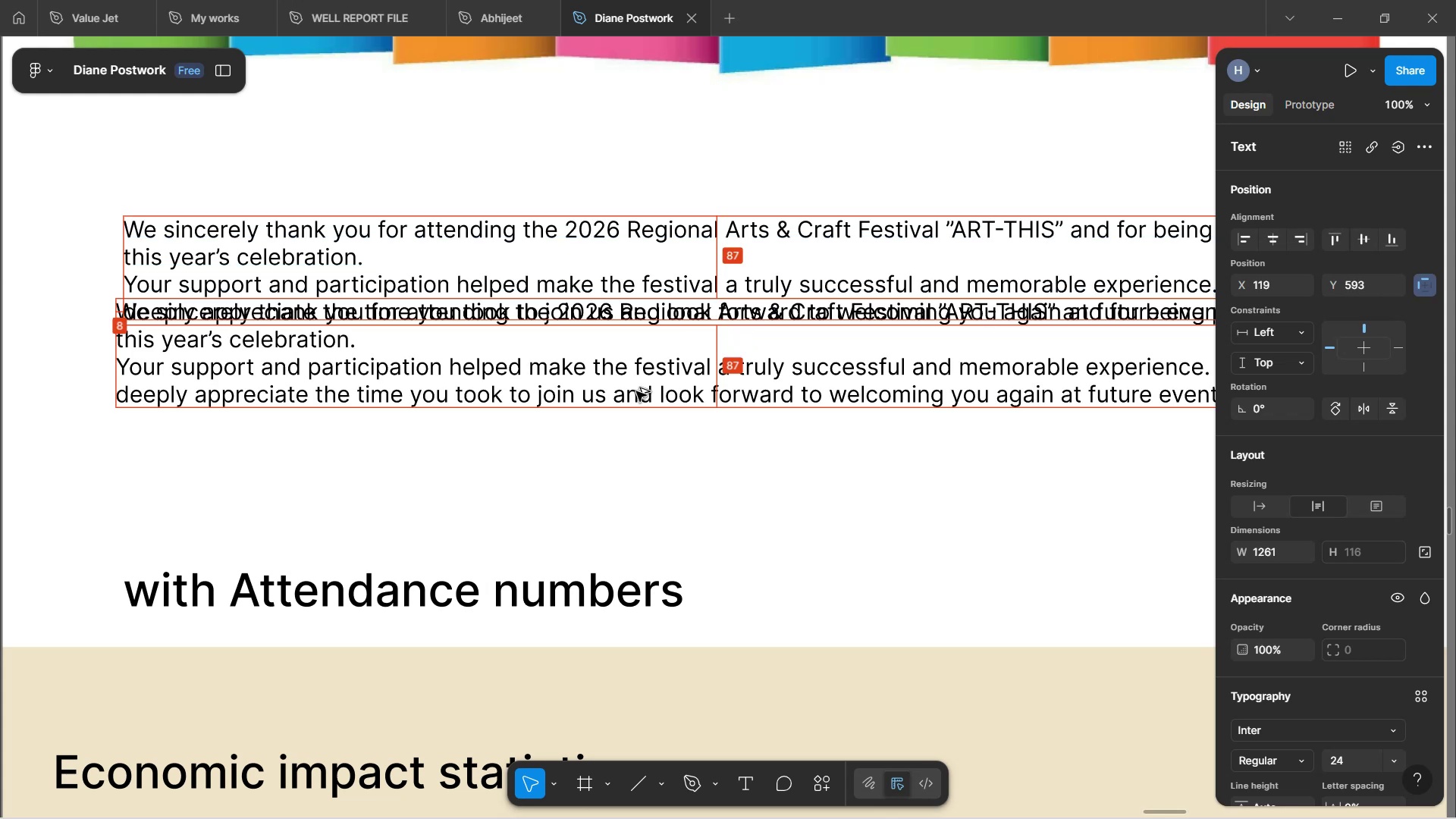 
hold_key(key=AltLeft, duration=1.51)
 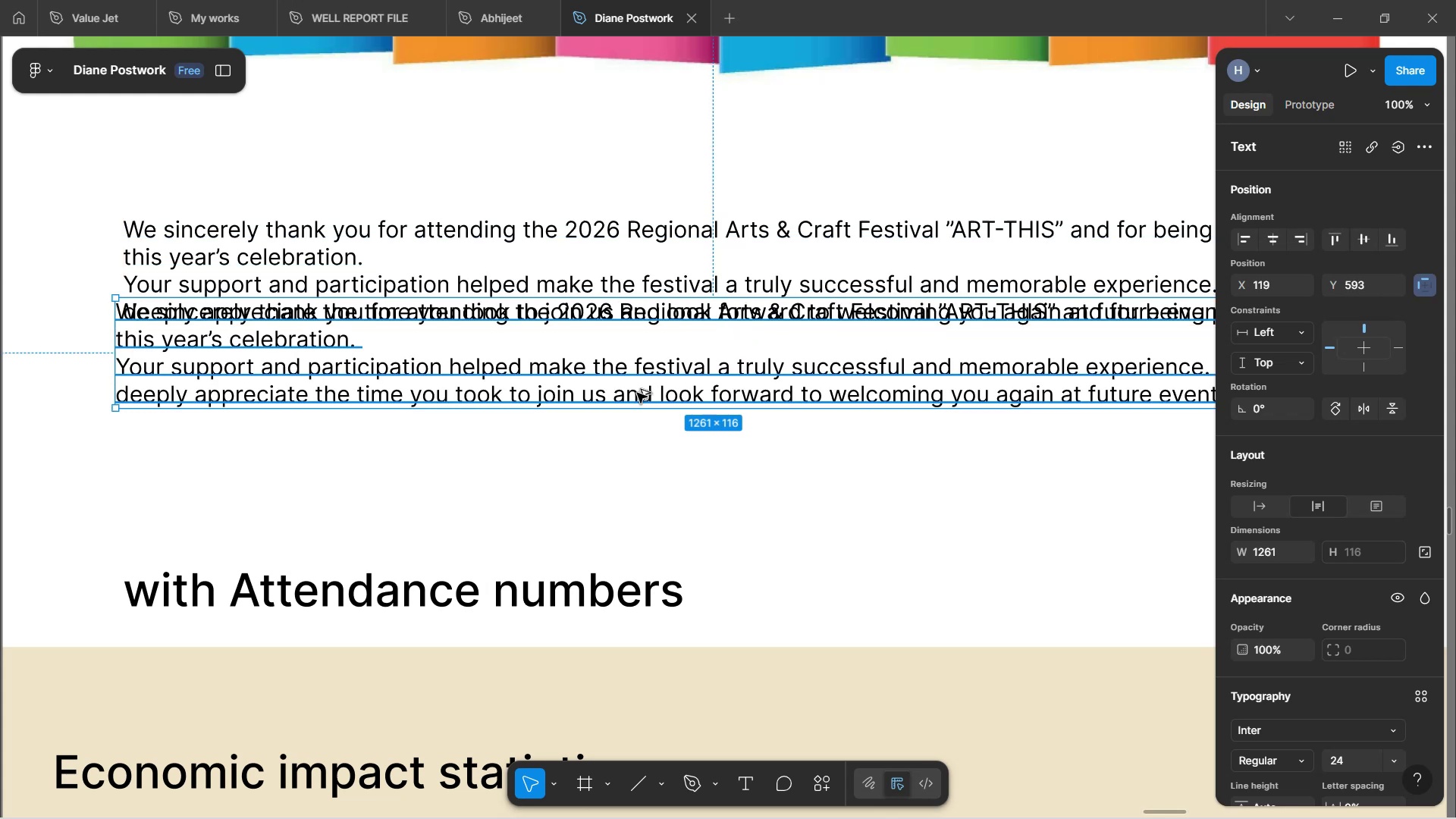 
hold_key(key=AltLeft, duration=0.39)
 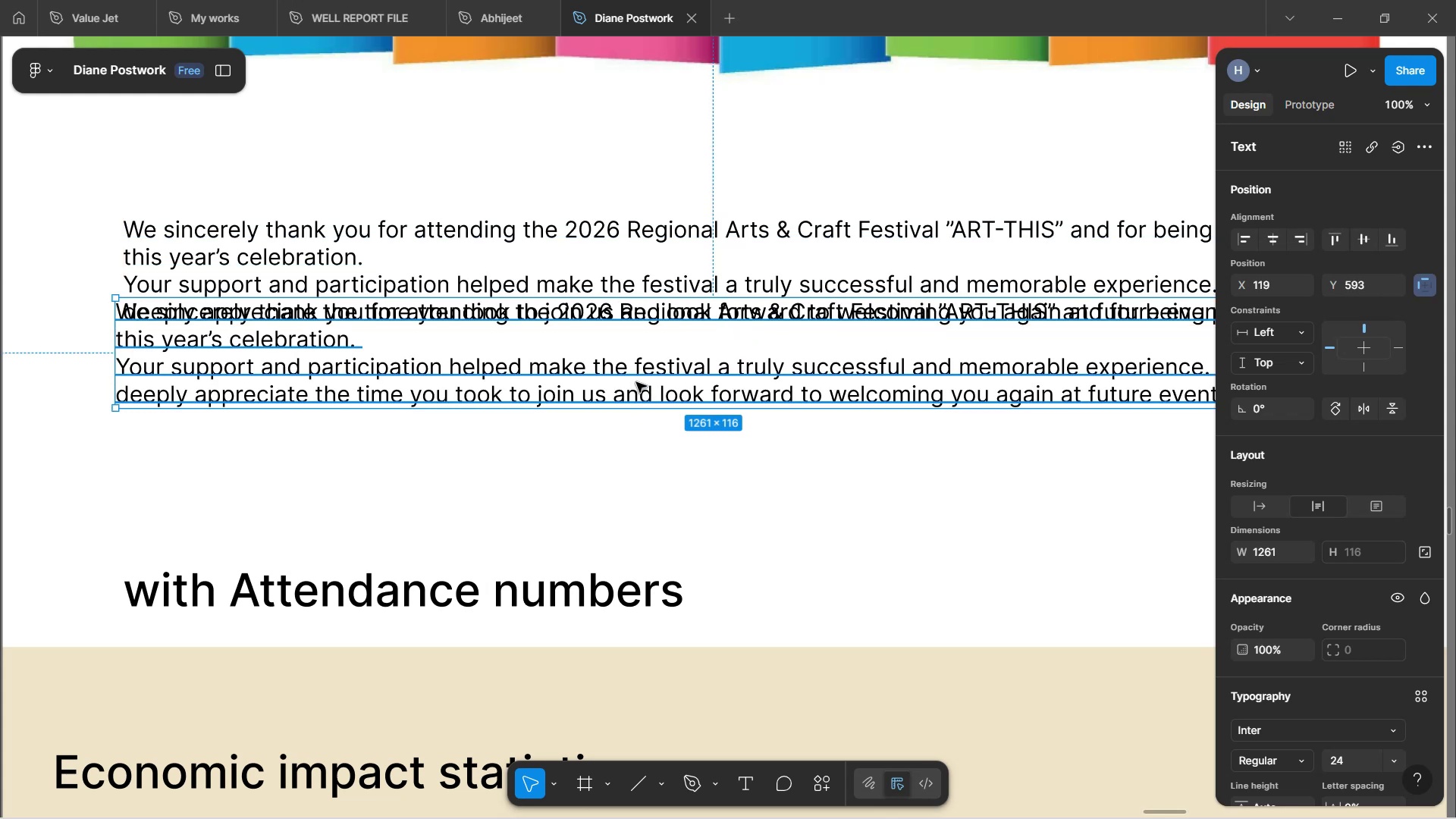 
left_click_drag(start_coordinate=[634, 389], to_coordinate=[640, 440])
 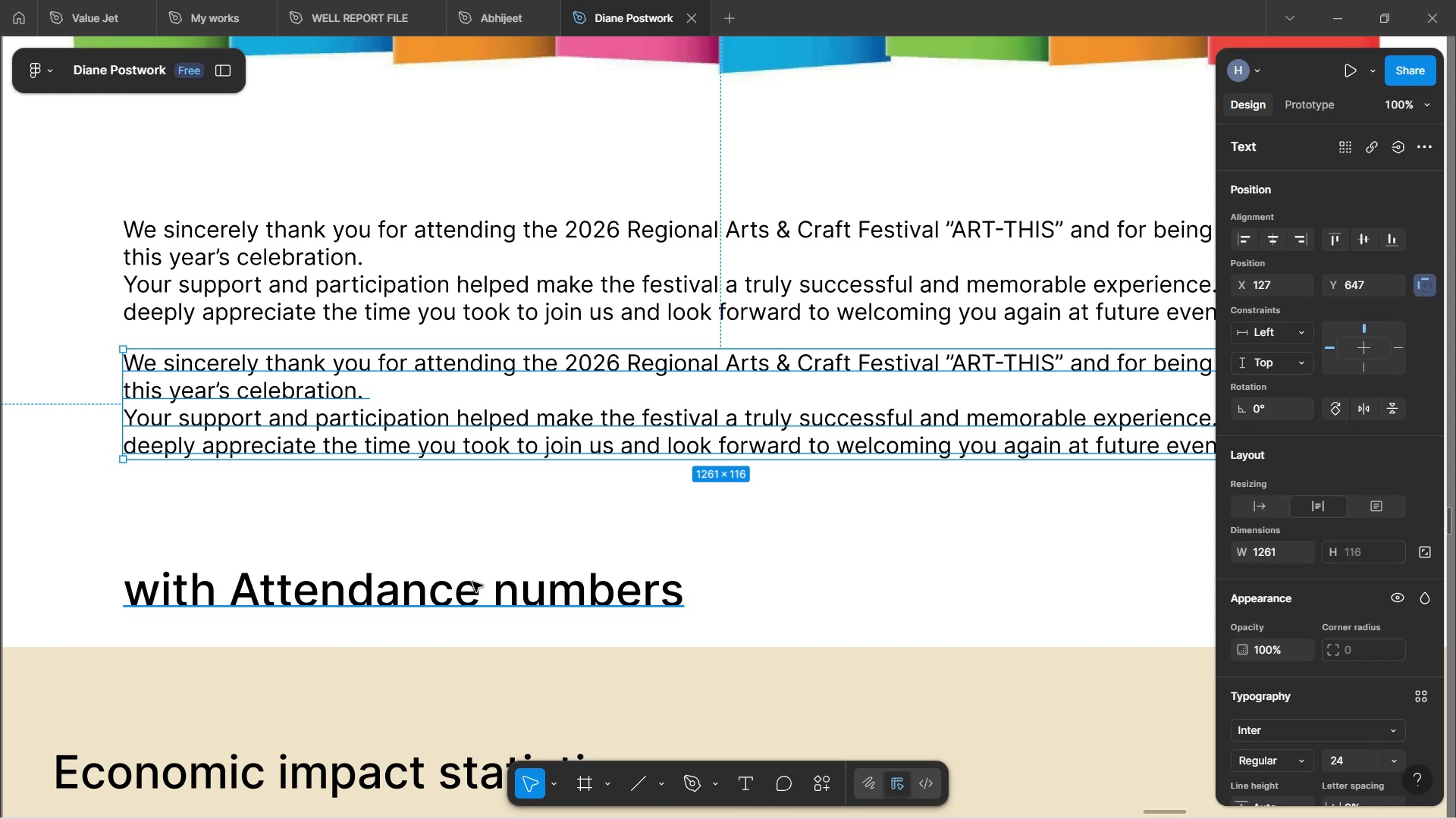 
wait(59.78)
 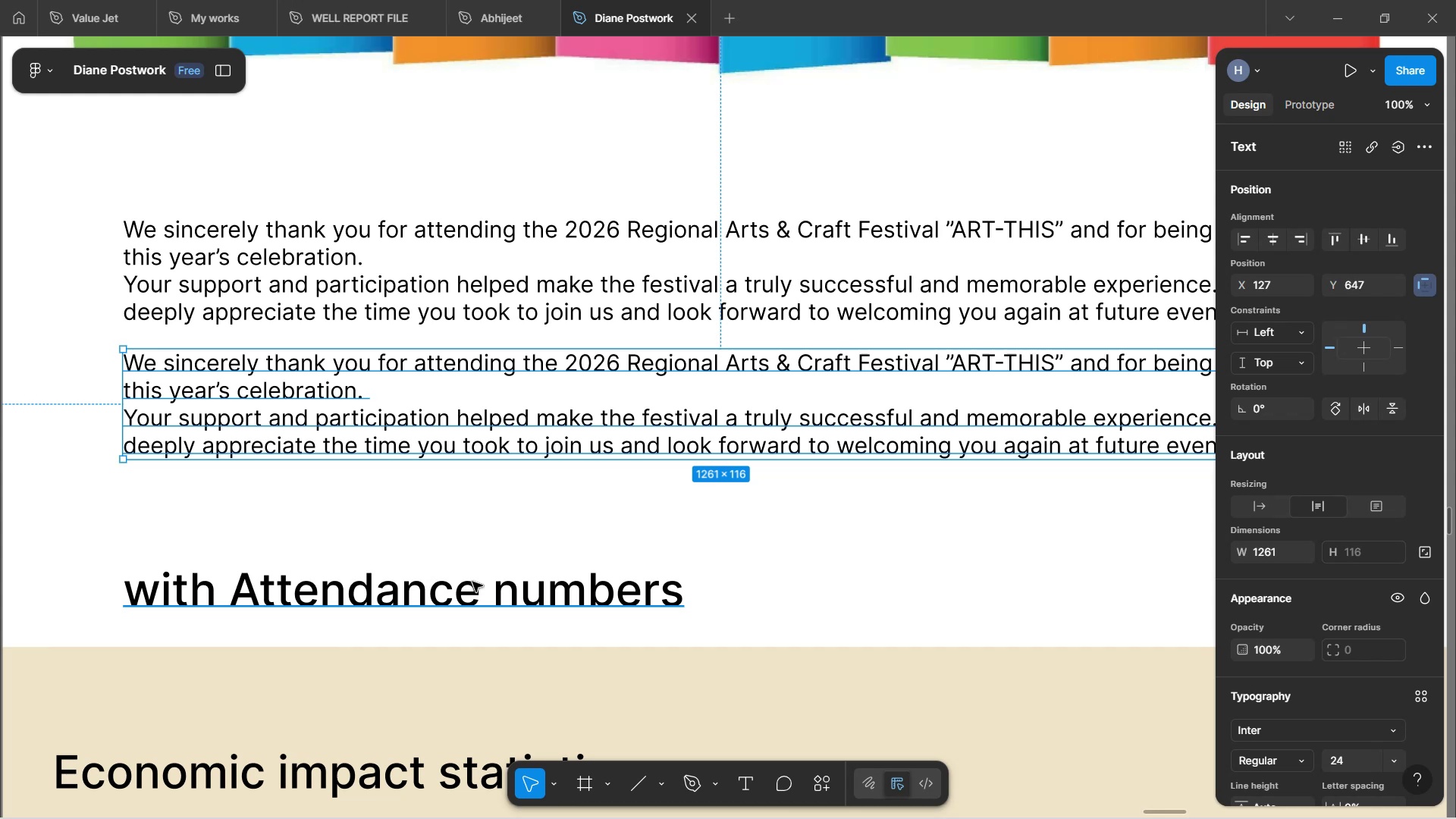 
mouse_move([1316, 799])
 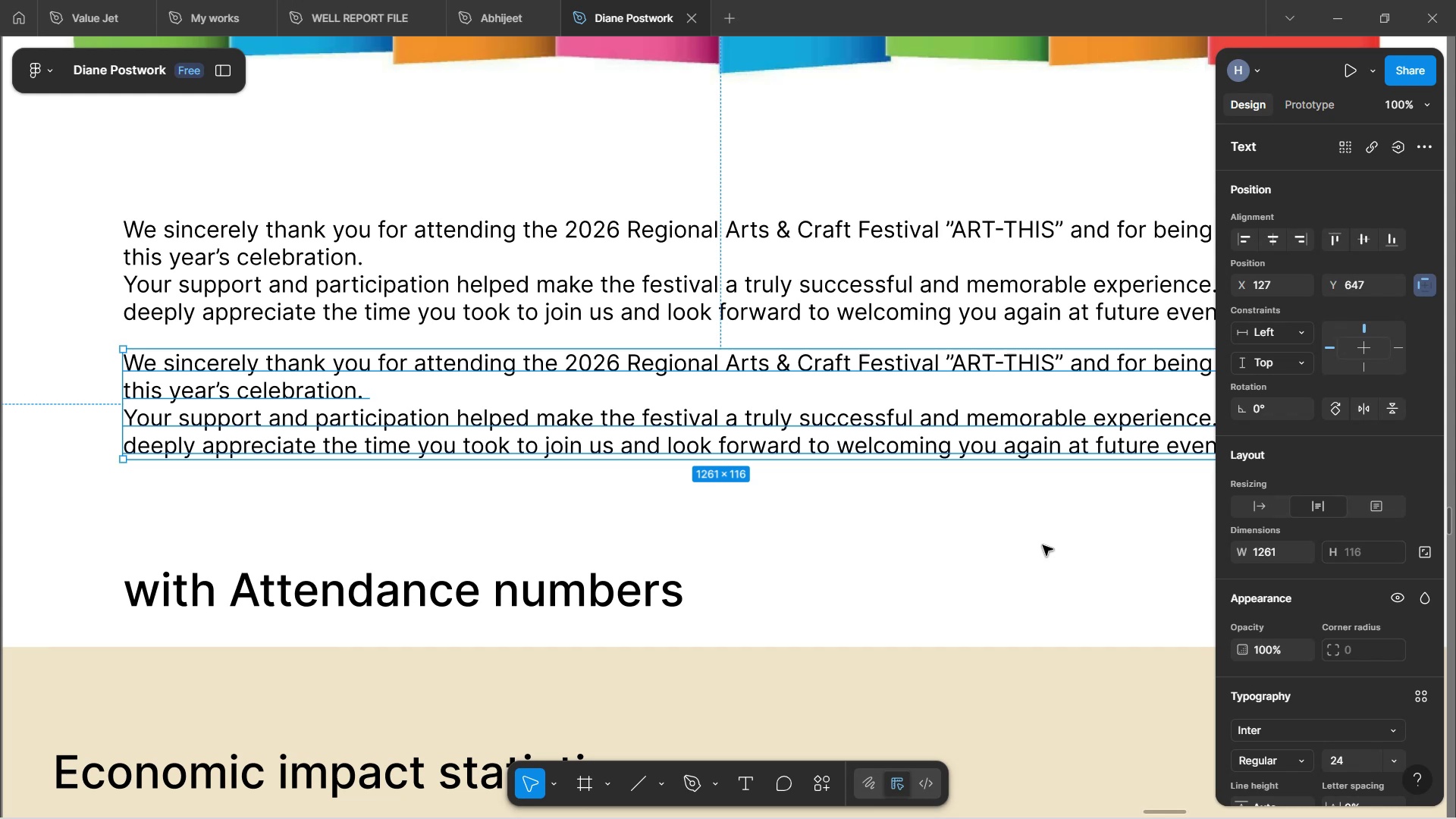 
wait(115.34)
 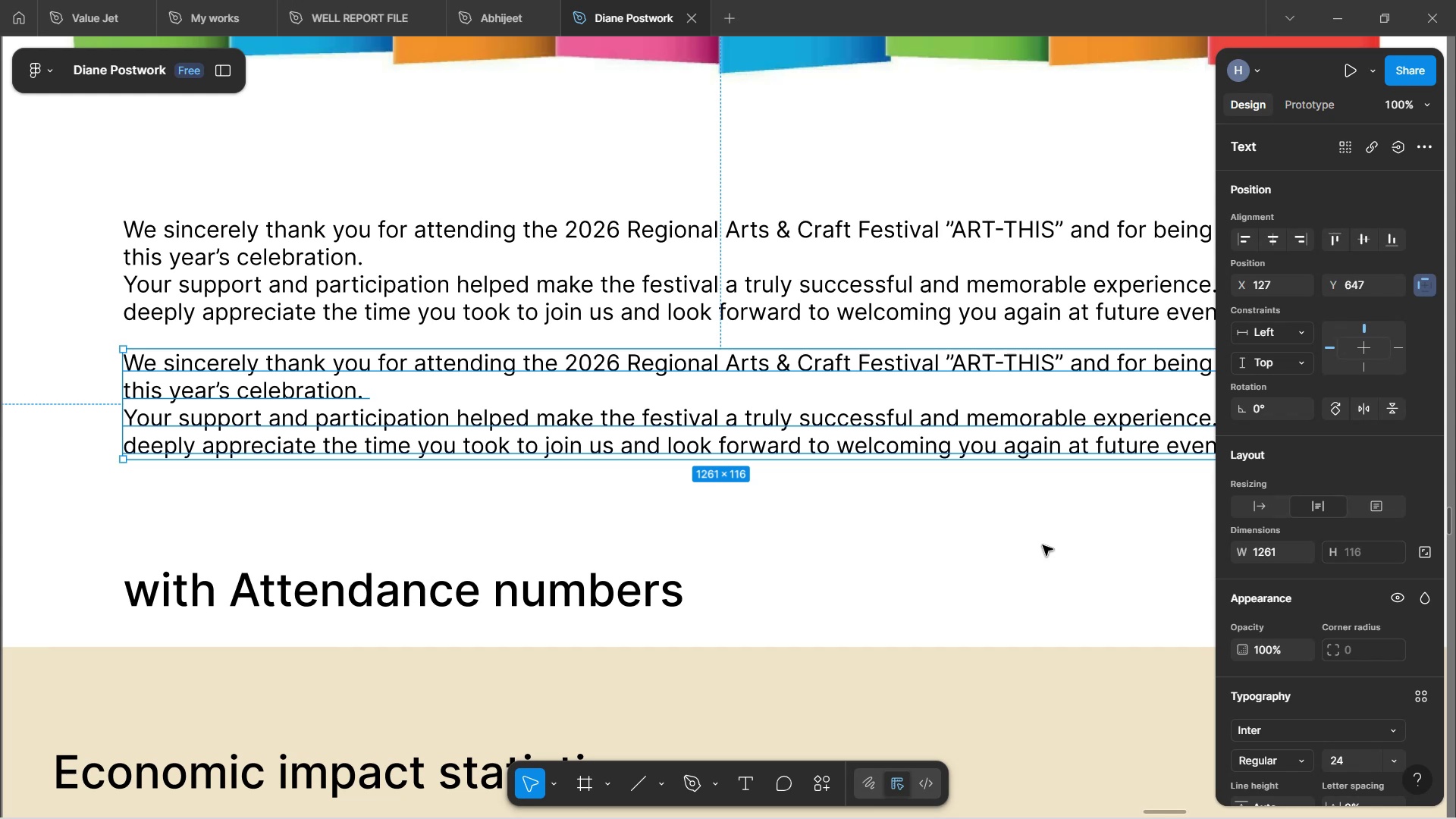 
double_click([510, 430])
 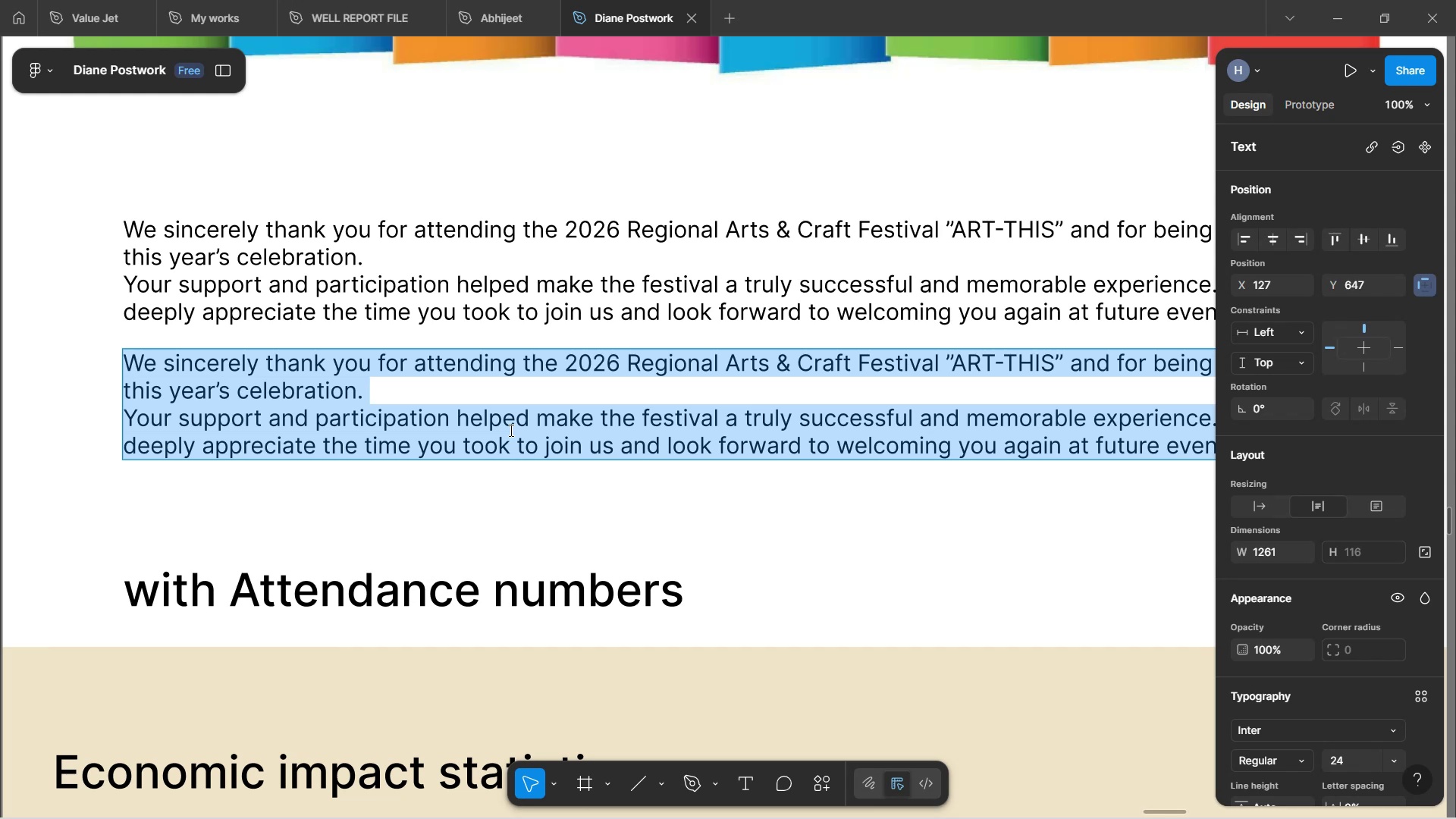 
wait(27.93)
 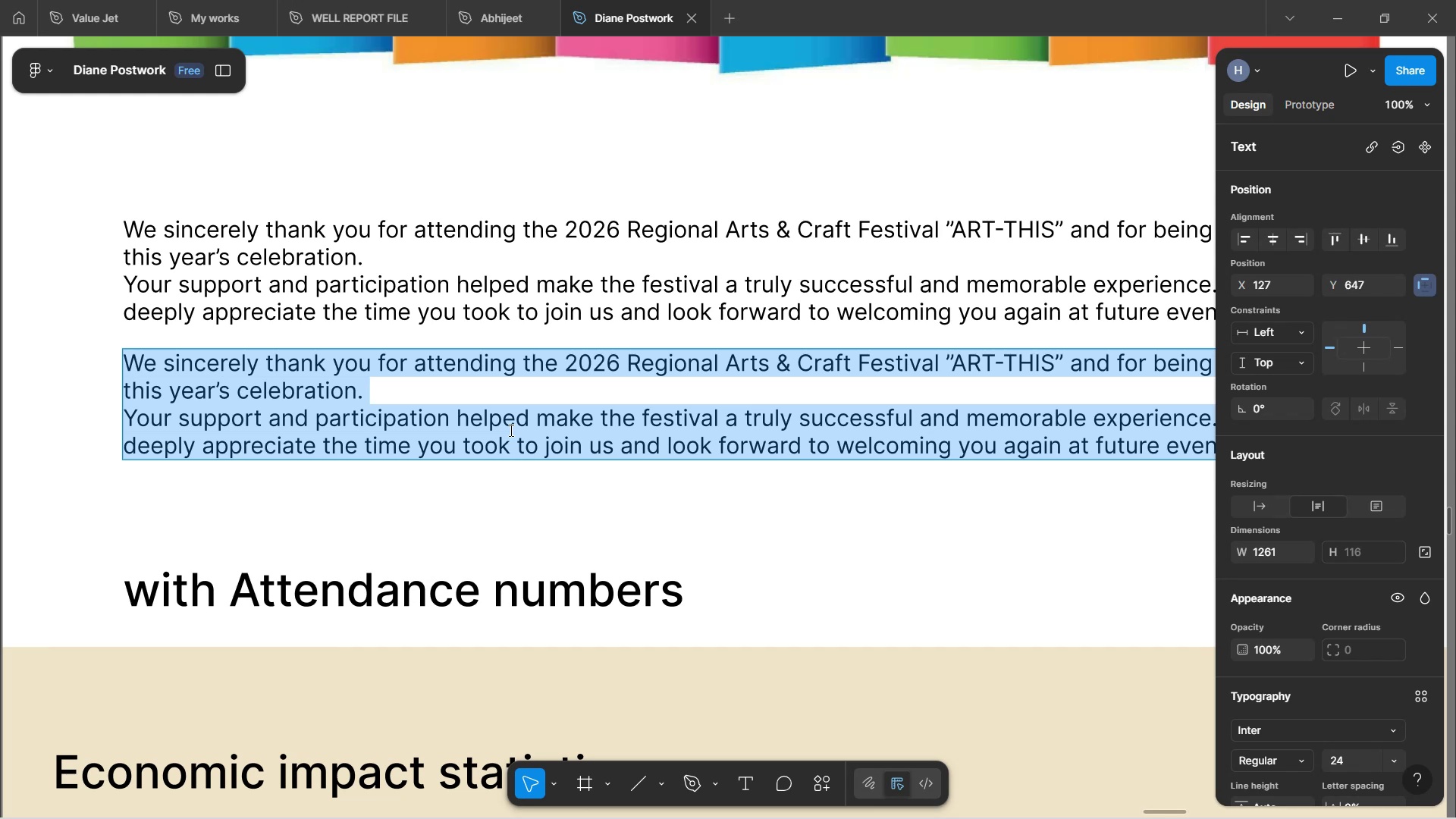 
type(The attendance wsas )
key(Backspace)
key(Backspace)
key(Backspace)
 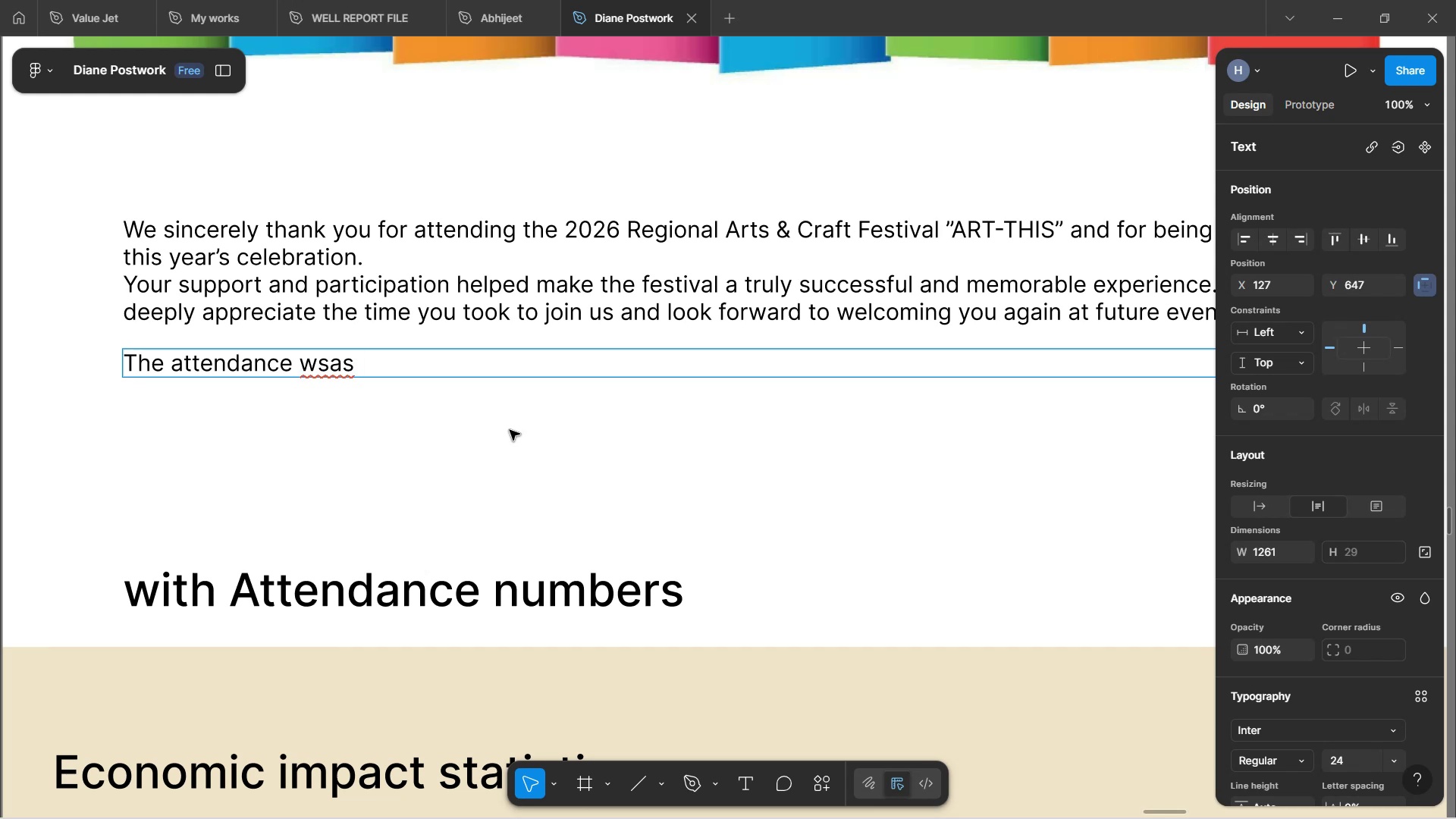 
key(Backspace)
type(as throiught the f)
key(Backspace)
type(rood )
key(Backspace)
key(Backspace)
type(f)
 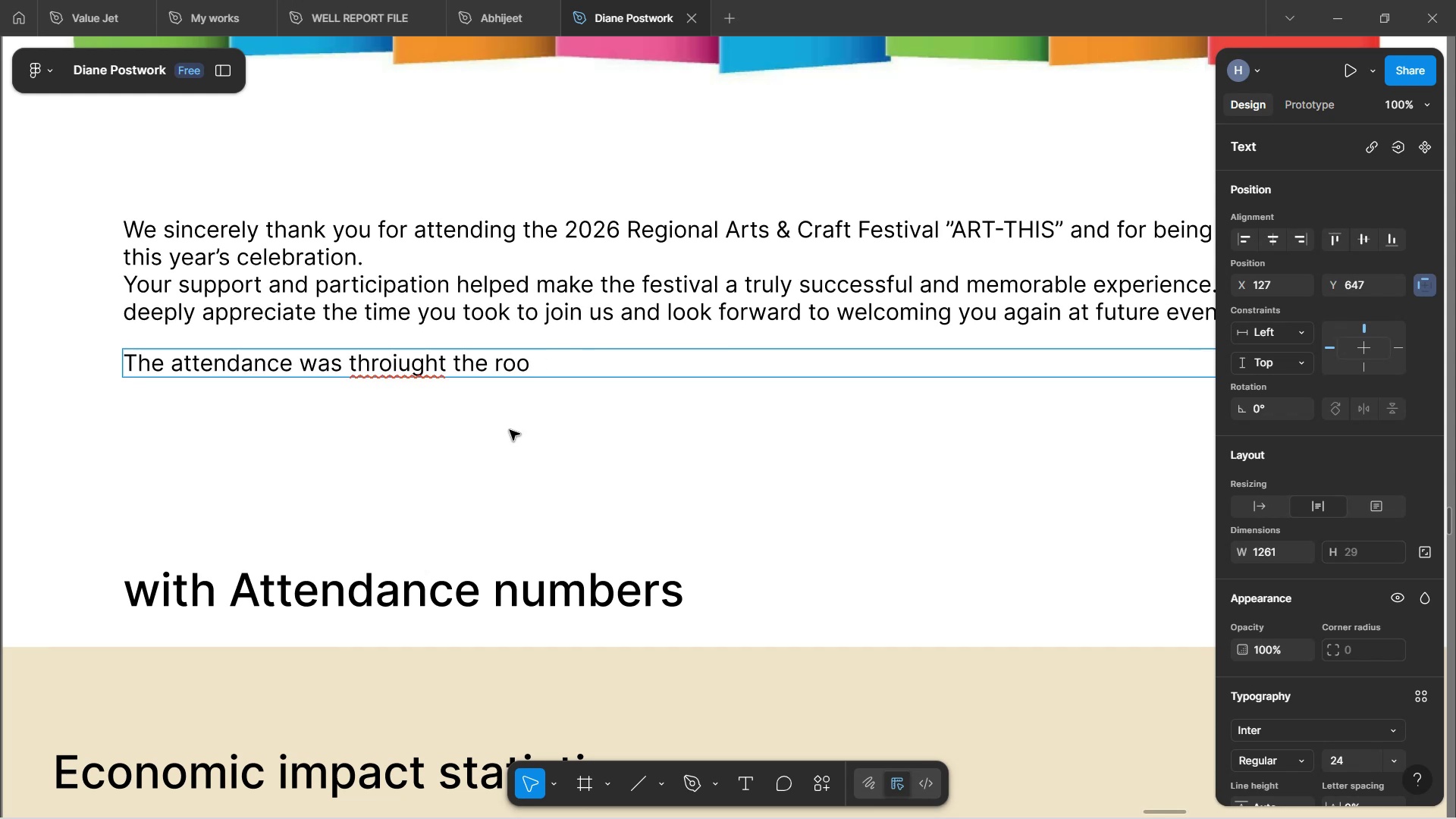 
hold_key(key=ArrowLeft, duration=1.21)
 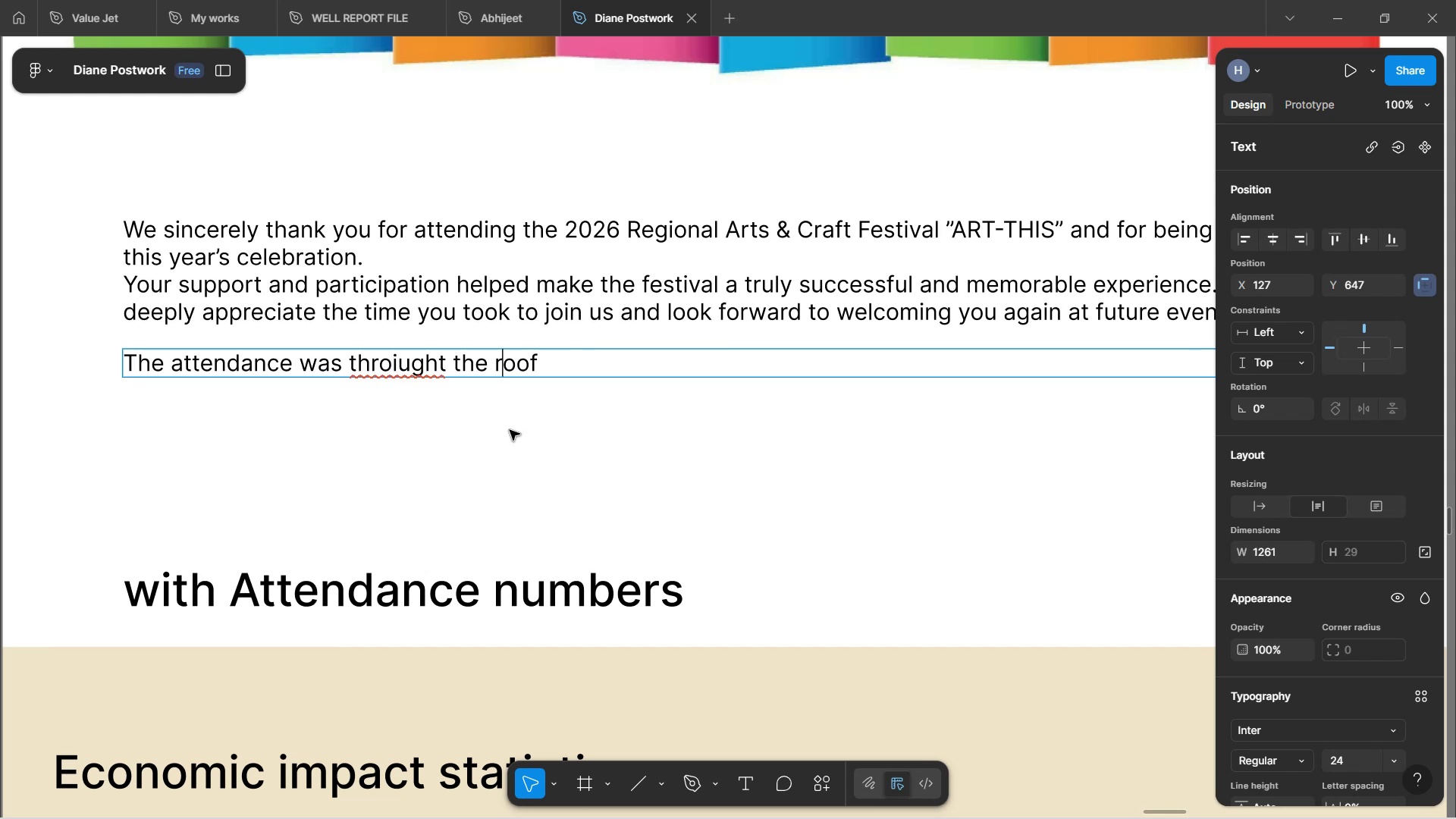 
key(ArrowLeft)
 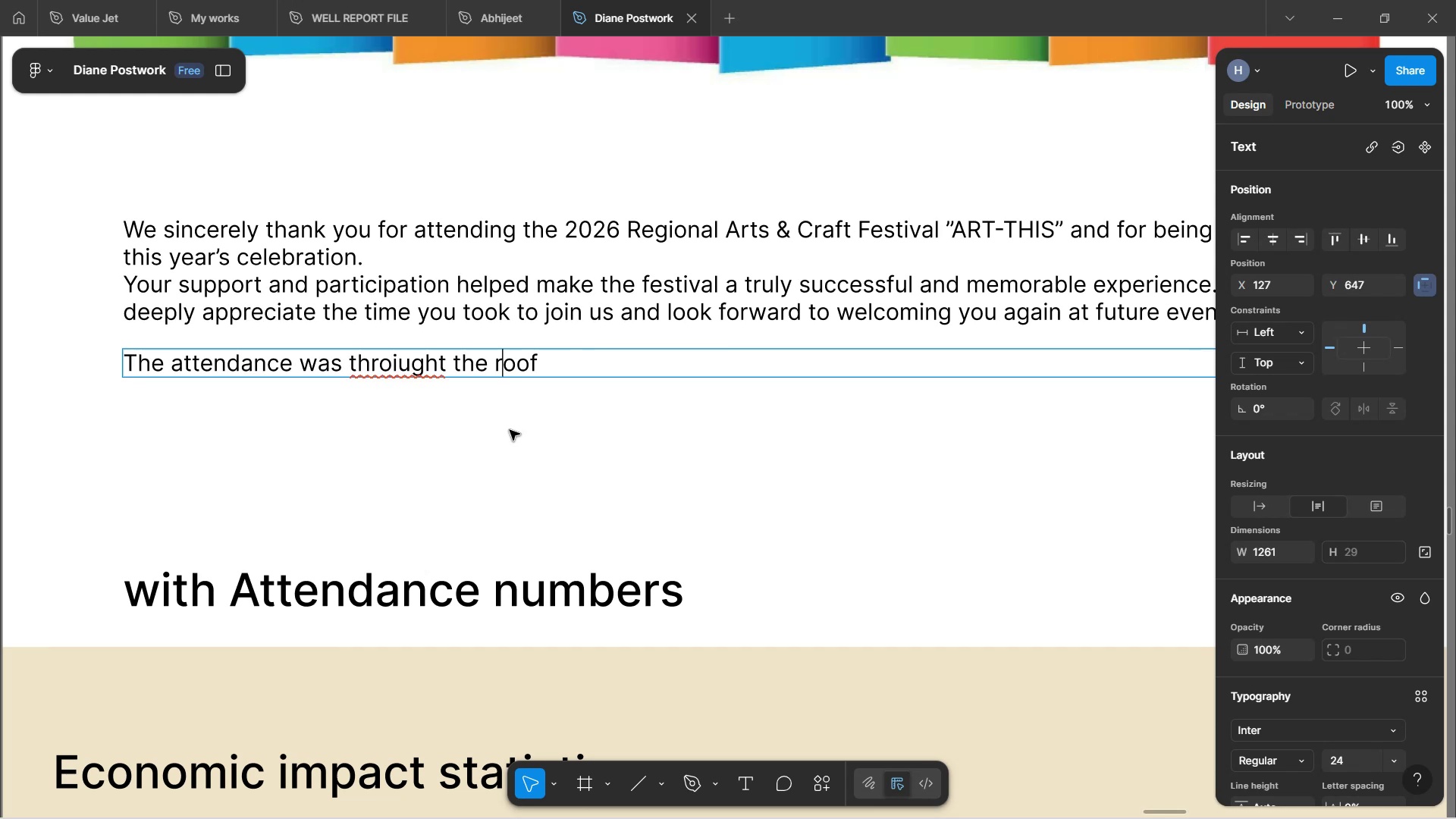 
key(ArrowLeft)
 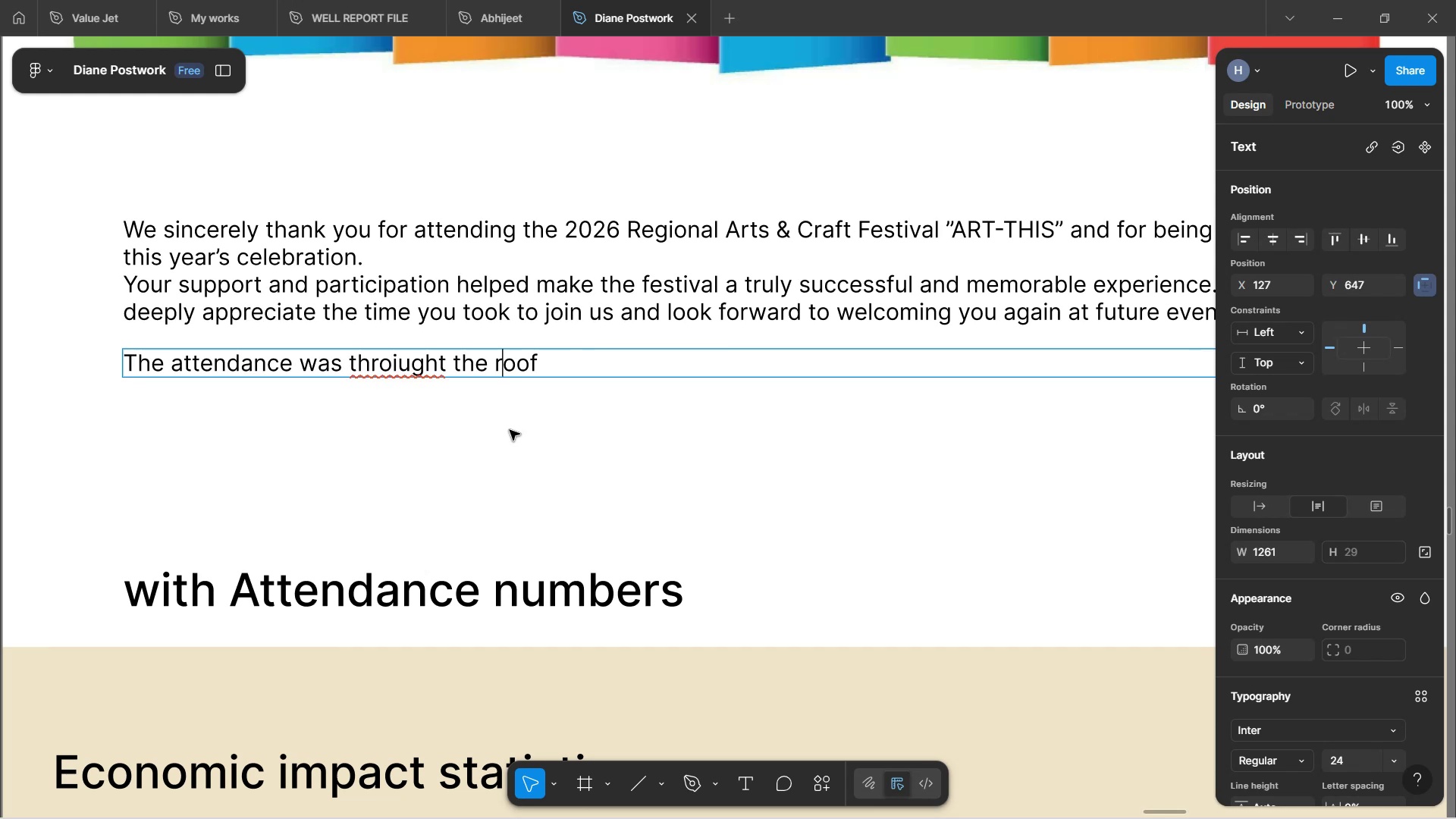 
key(ArrowLeft)
 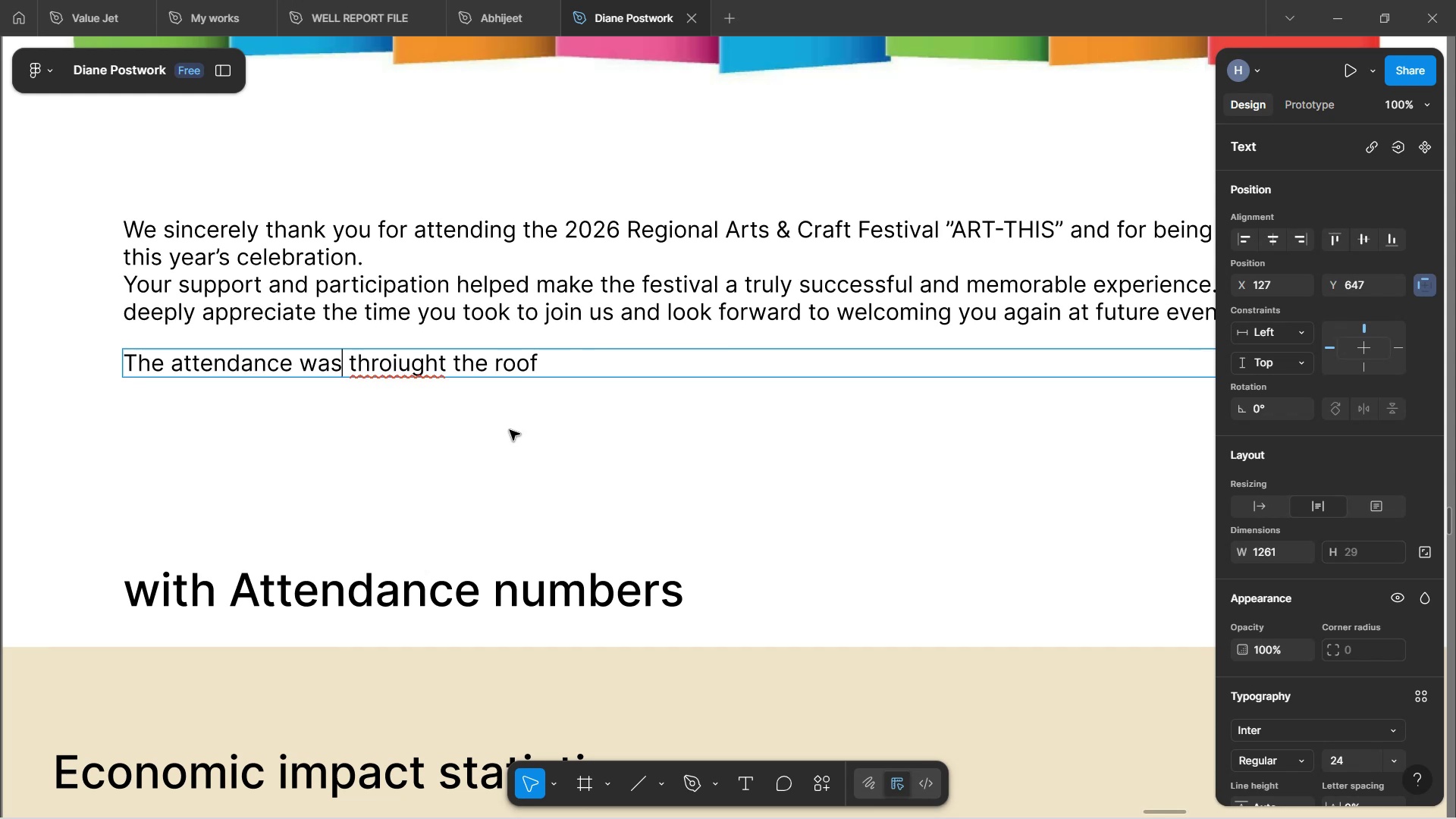 
key(ArrowRight)
 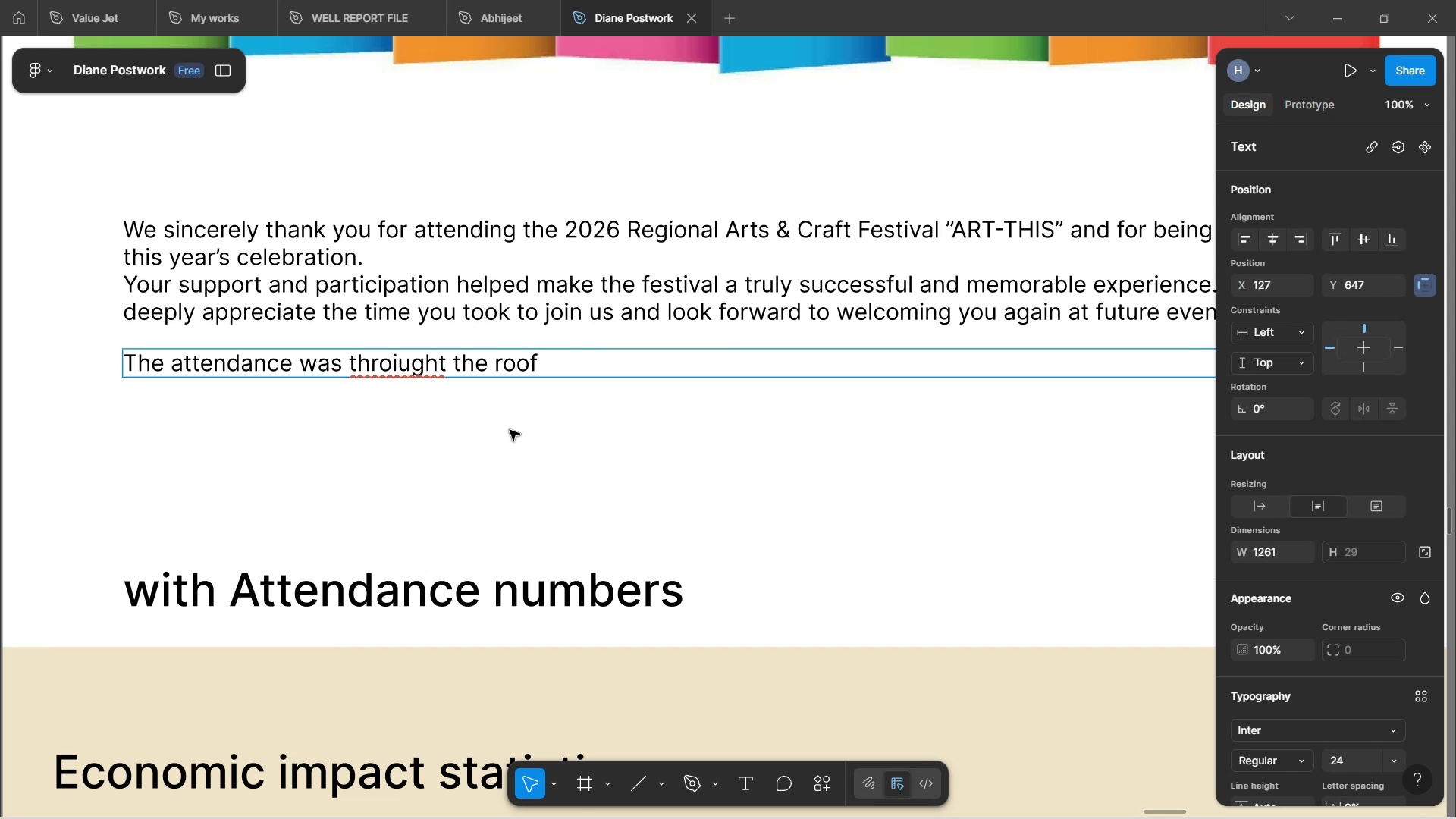 
key(ArrowRight)
 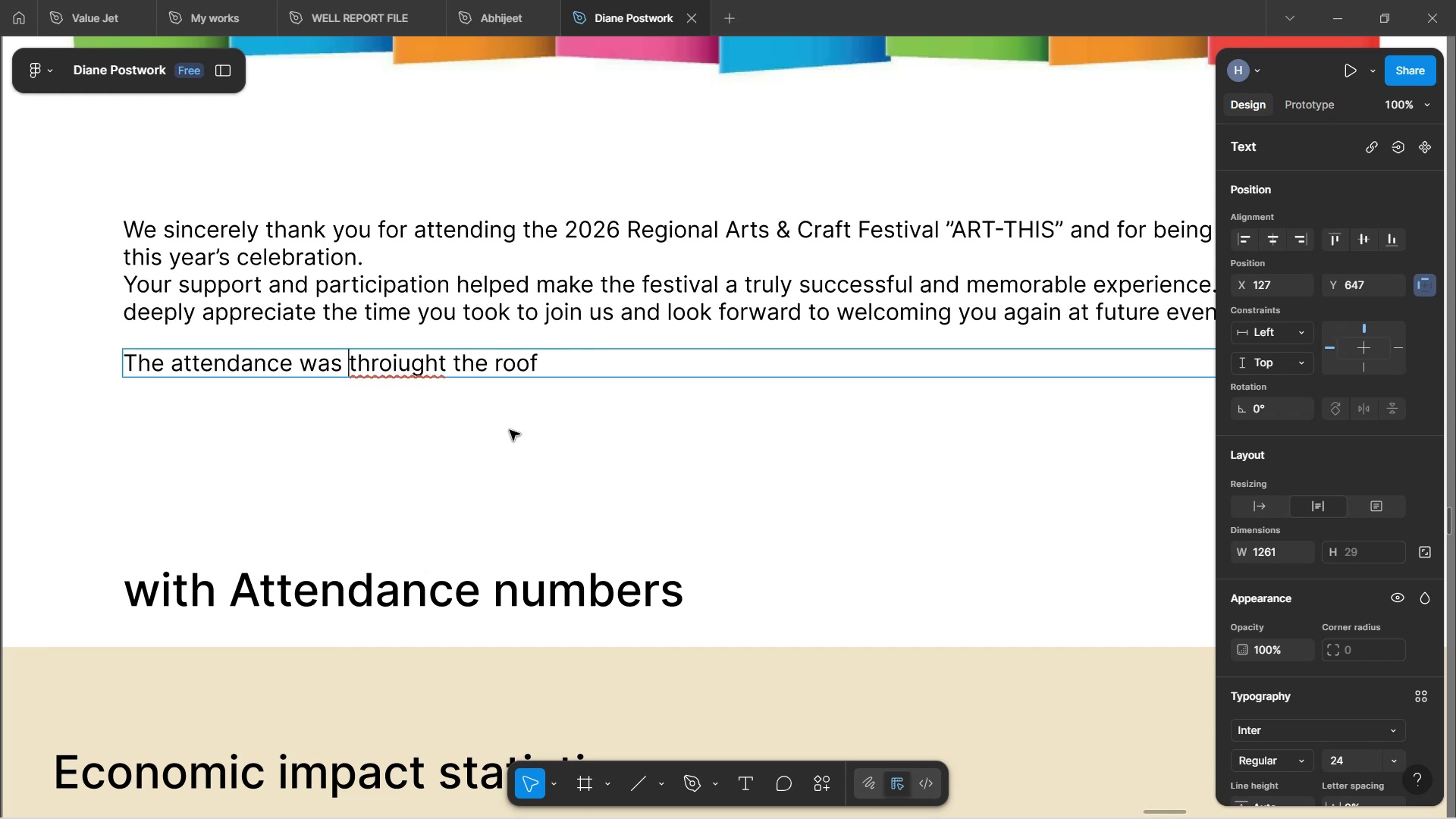 
key(ArrowRight)
 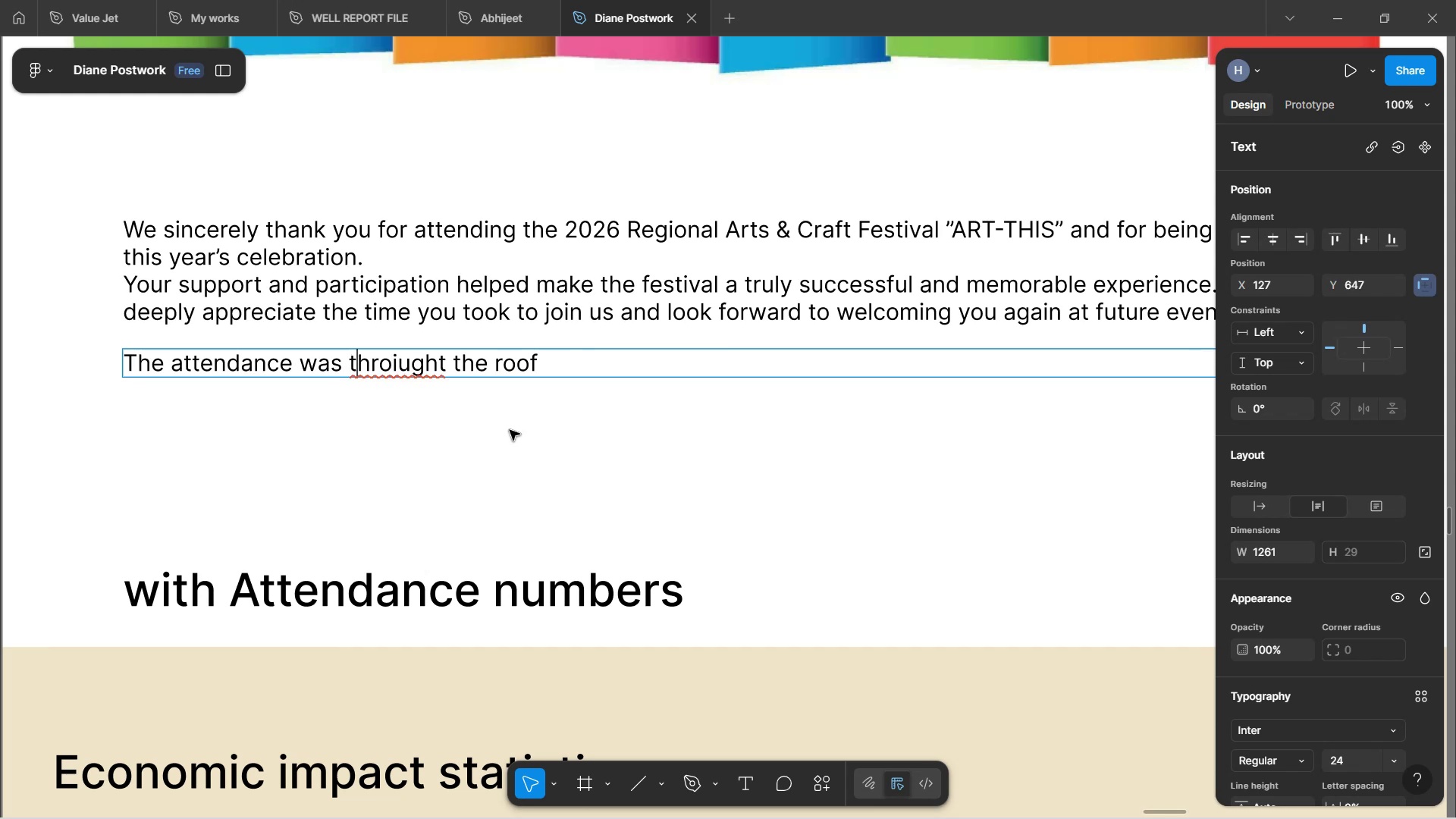 
key(ArrowRight)
 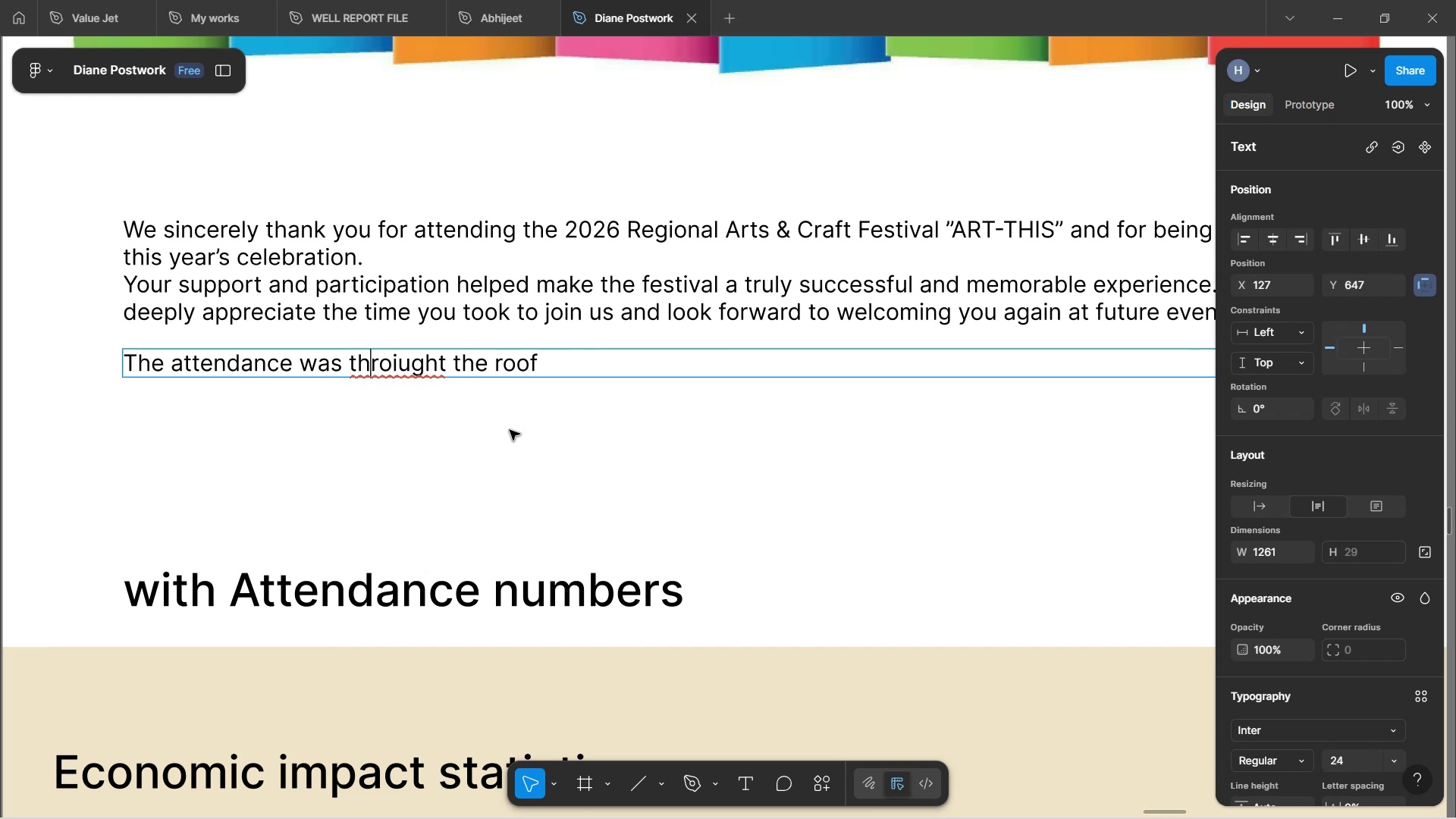 
key(ArrowRight)
 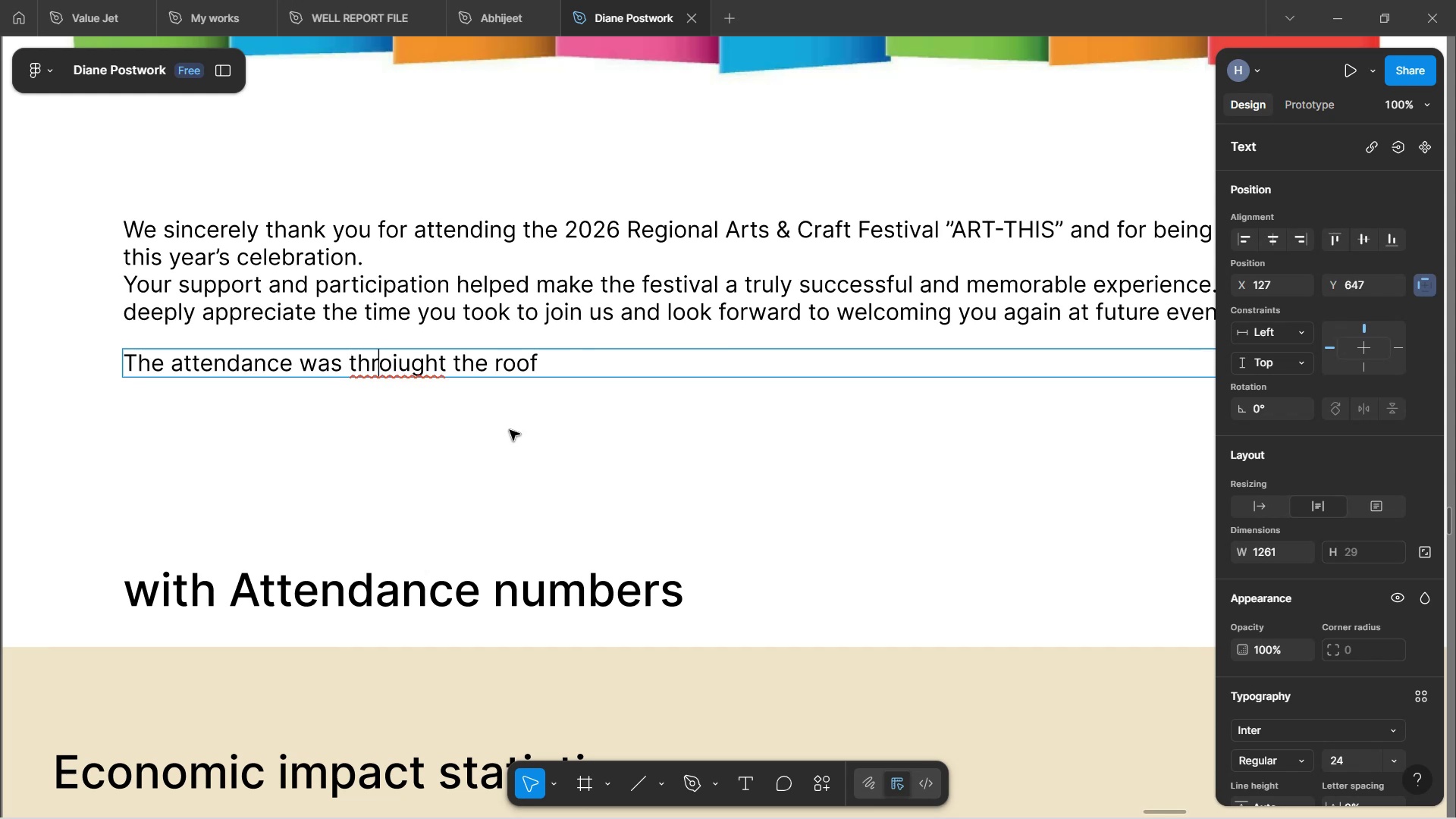 
key(ArrowRight)
 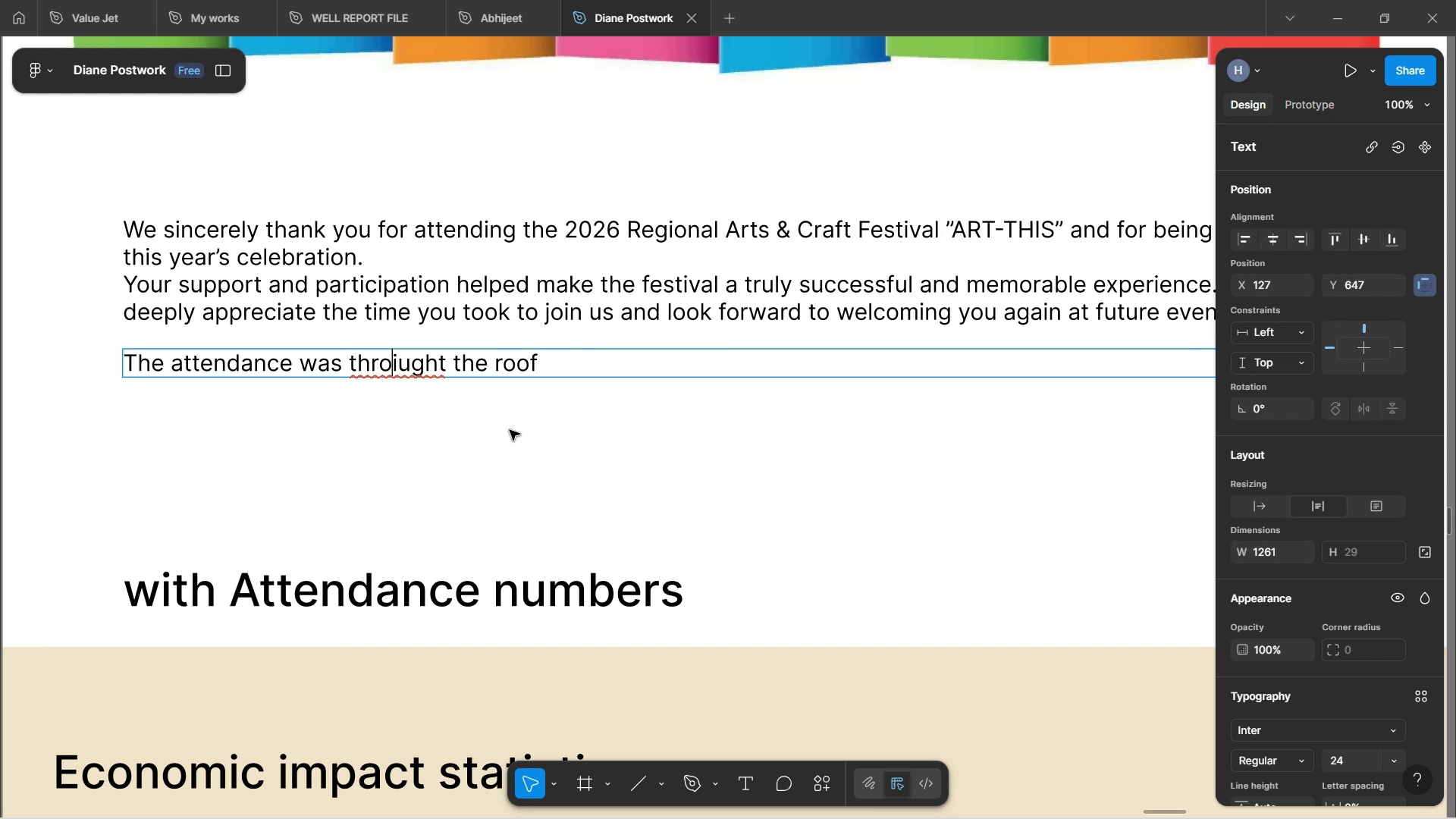 
key(ArrowRight)
 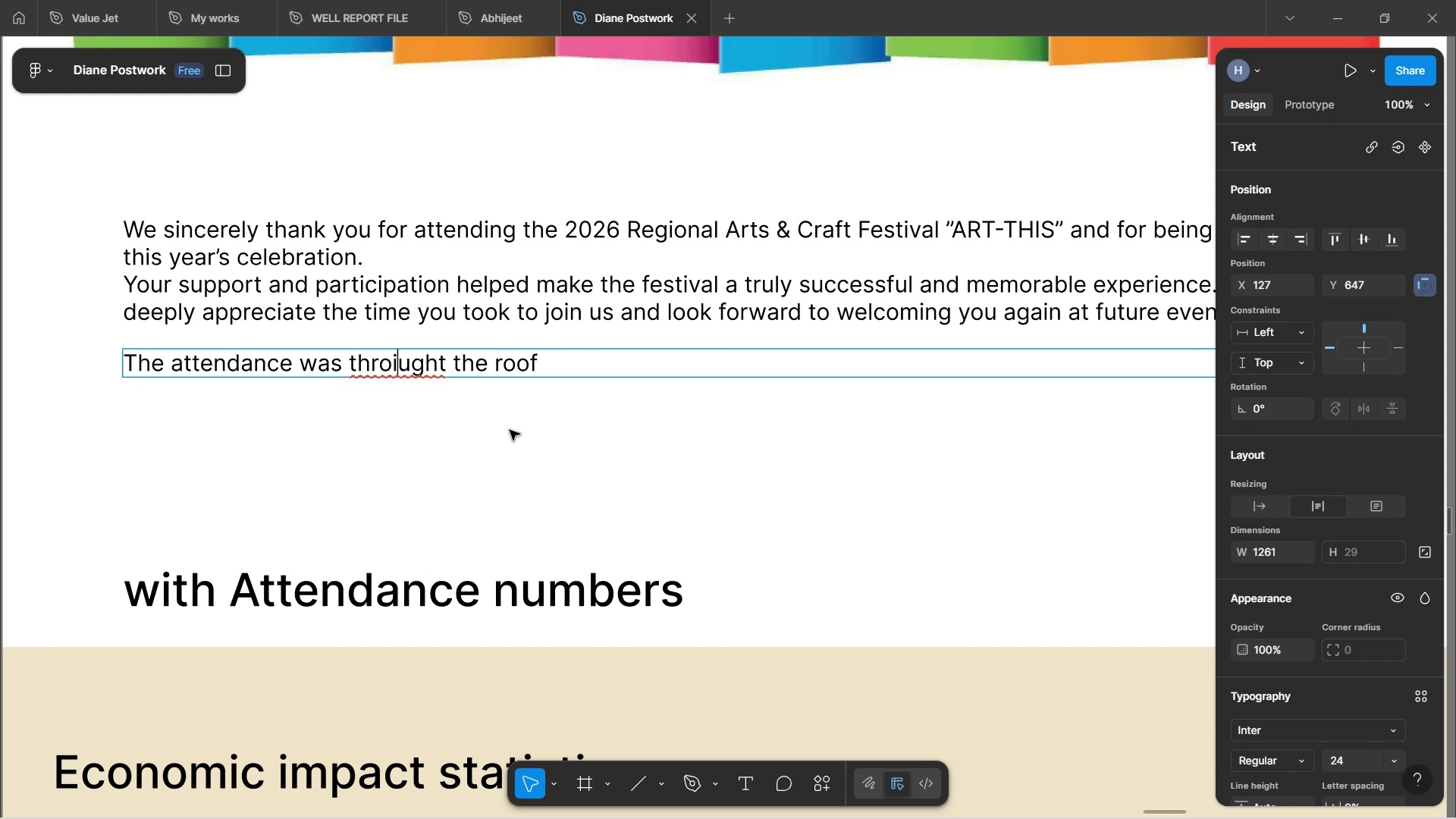 
key(ArrowRight)
 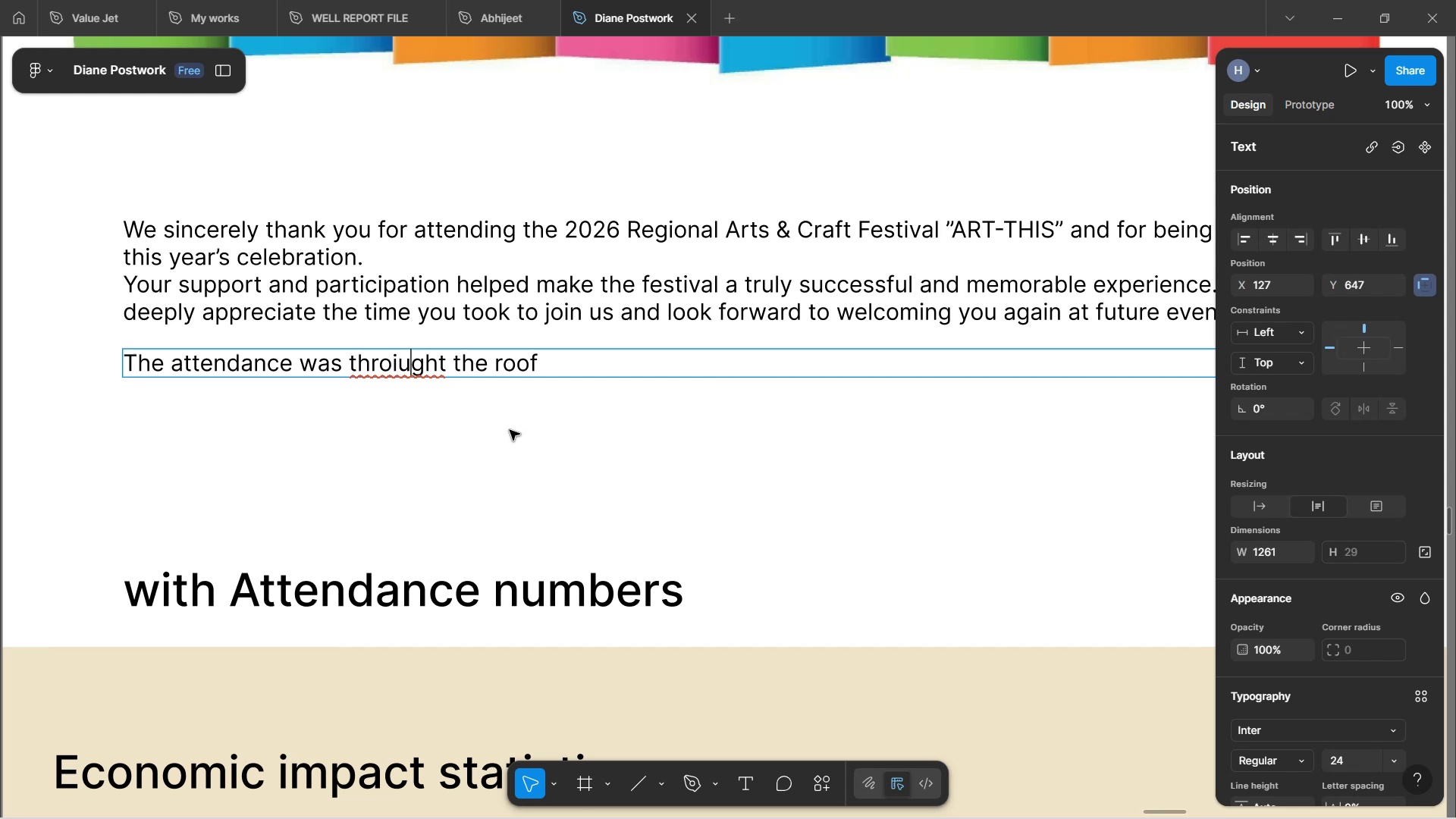 
key(ArrowRight)
 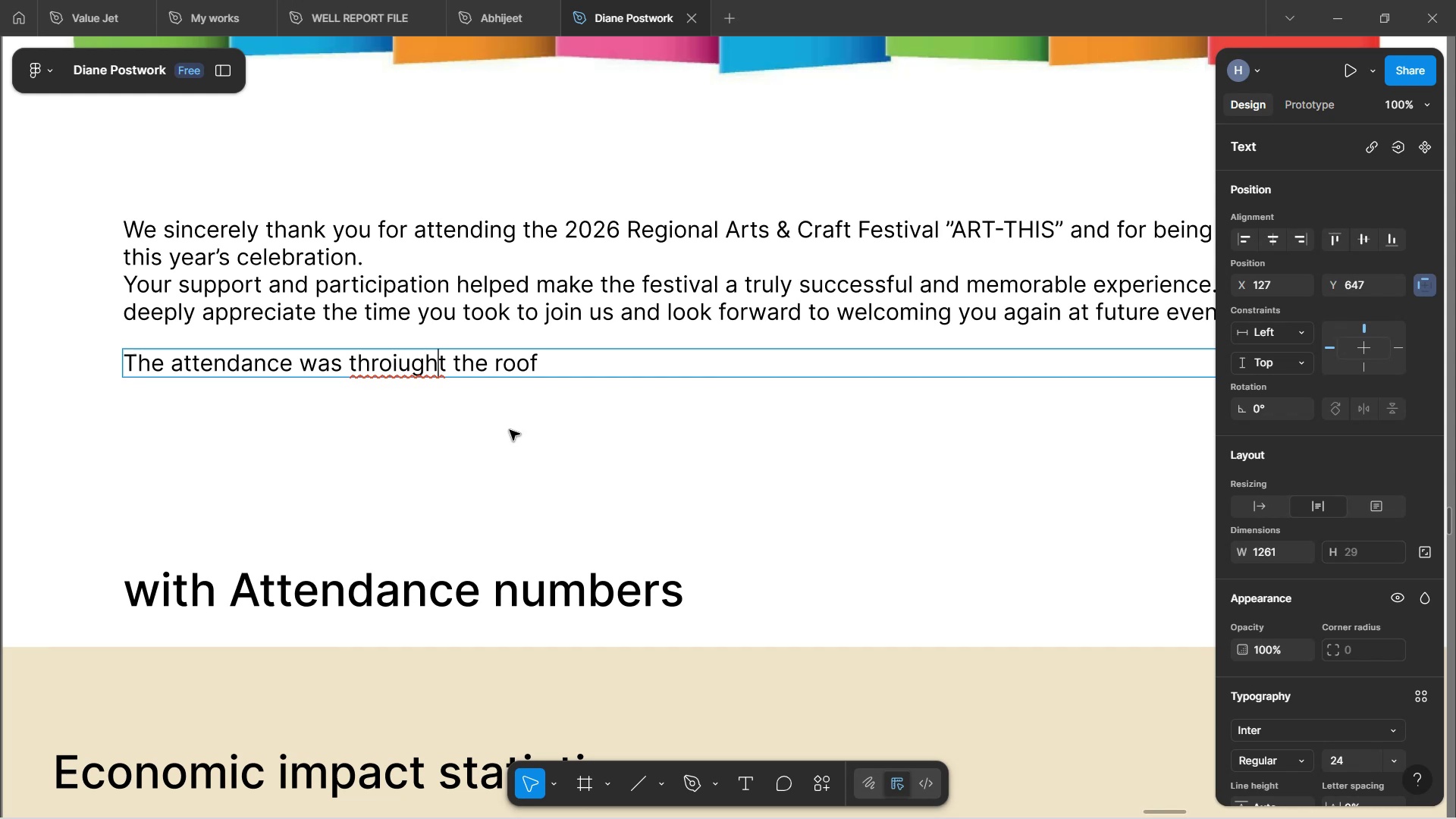 
key(ArrowRight)
 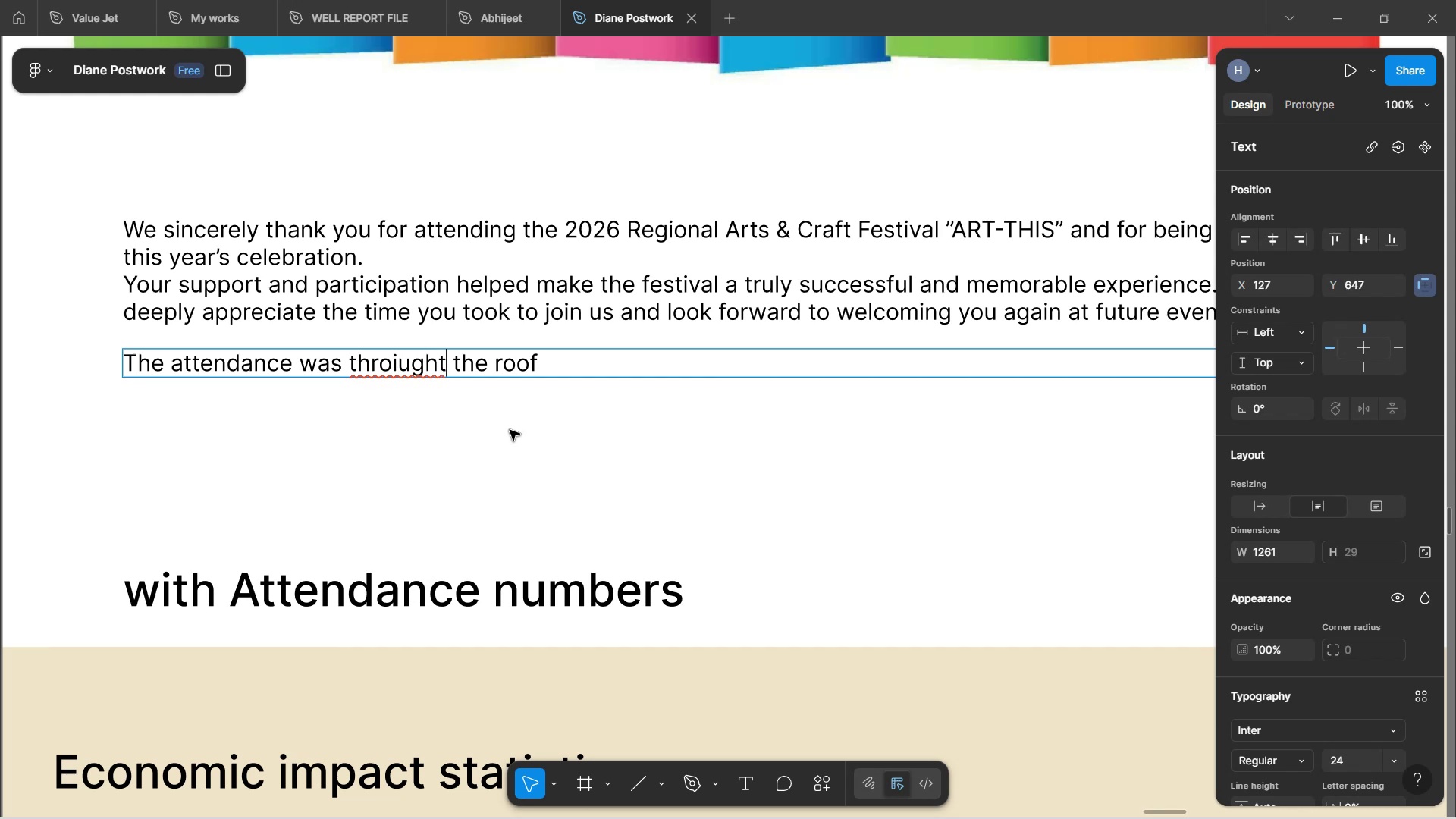 
key(Backspace)
key(Backspace)
key(Backspace)
key(Backspace)
key(Backspace)
key(Backspace)
type(ough)
 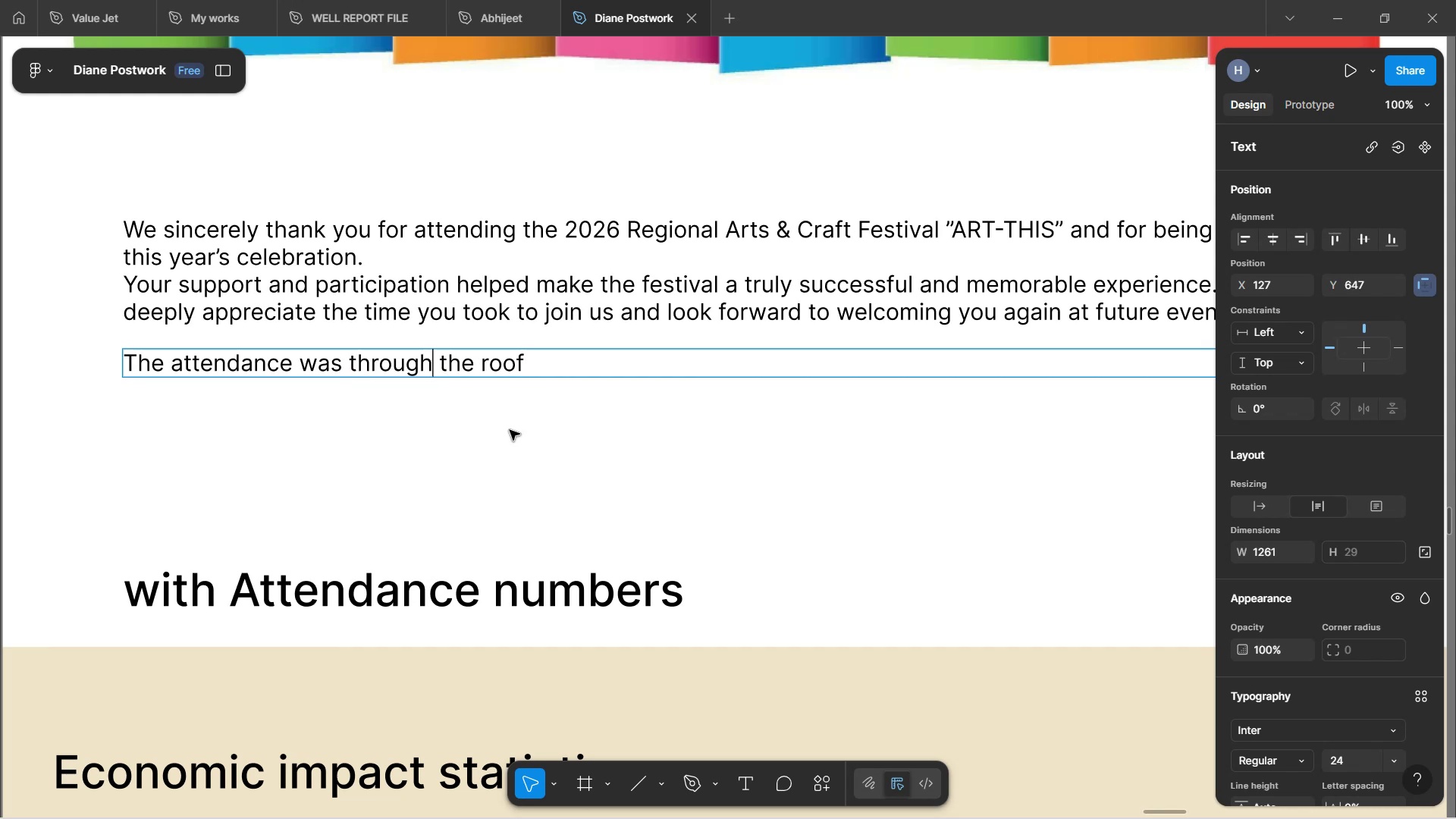 
hold_key(key=ArrowRight, duration=0.86)
 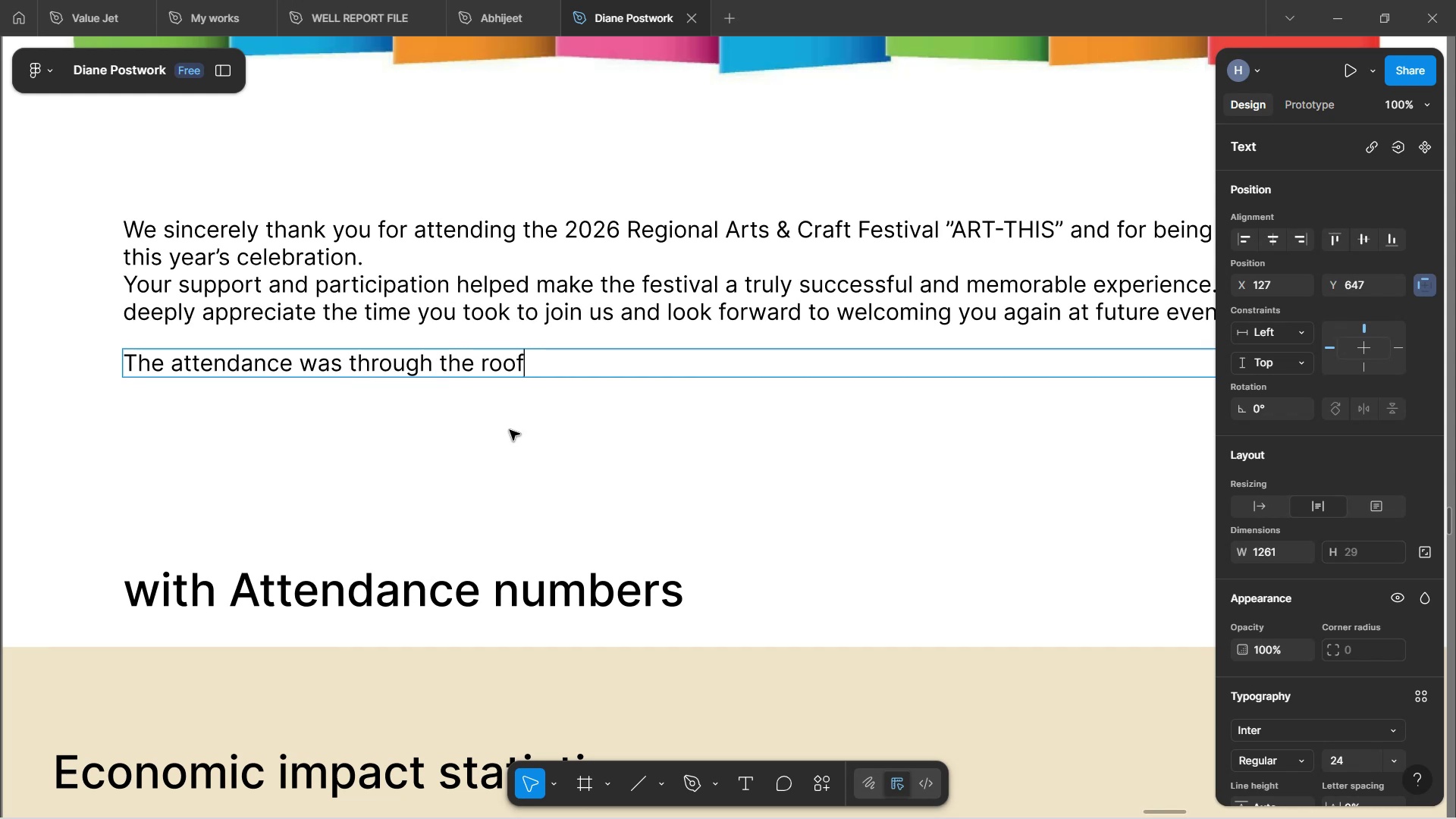 
type(a)
key(Backspace)
type( and beyond our projected attendance as over 3,000 guests )
 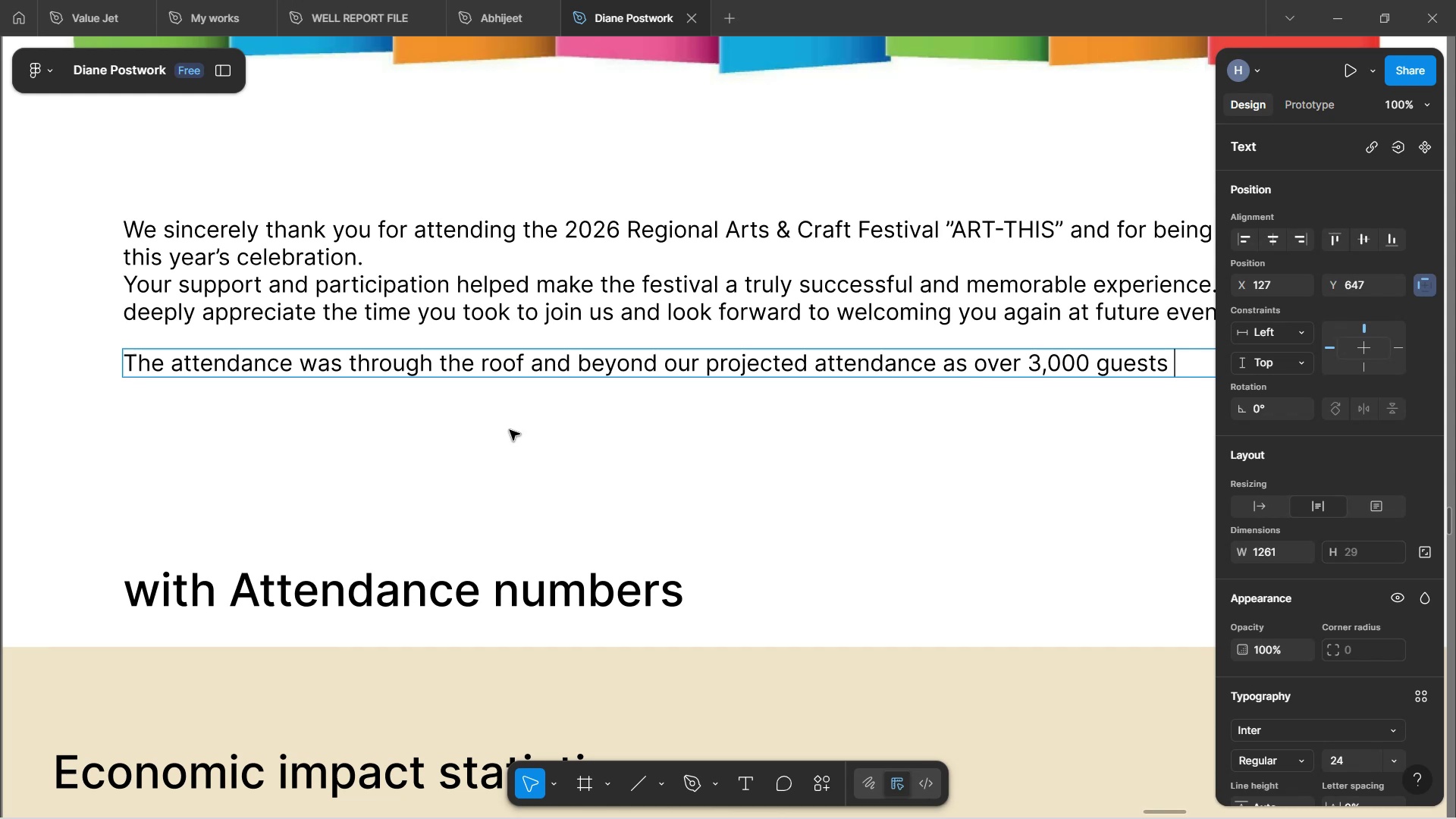 
type(were present.)
 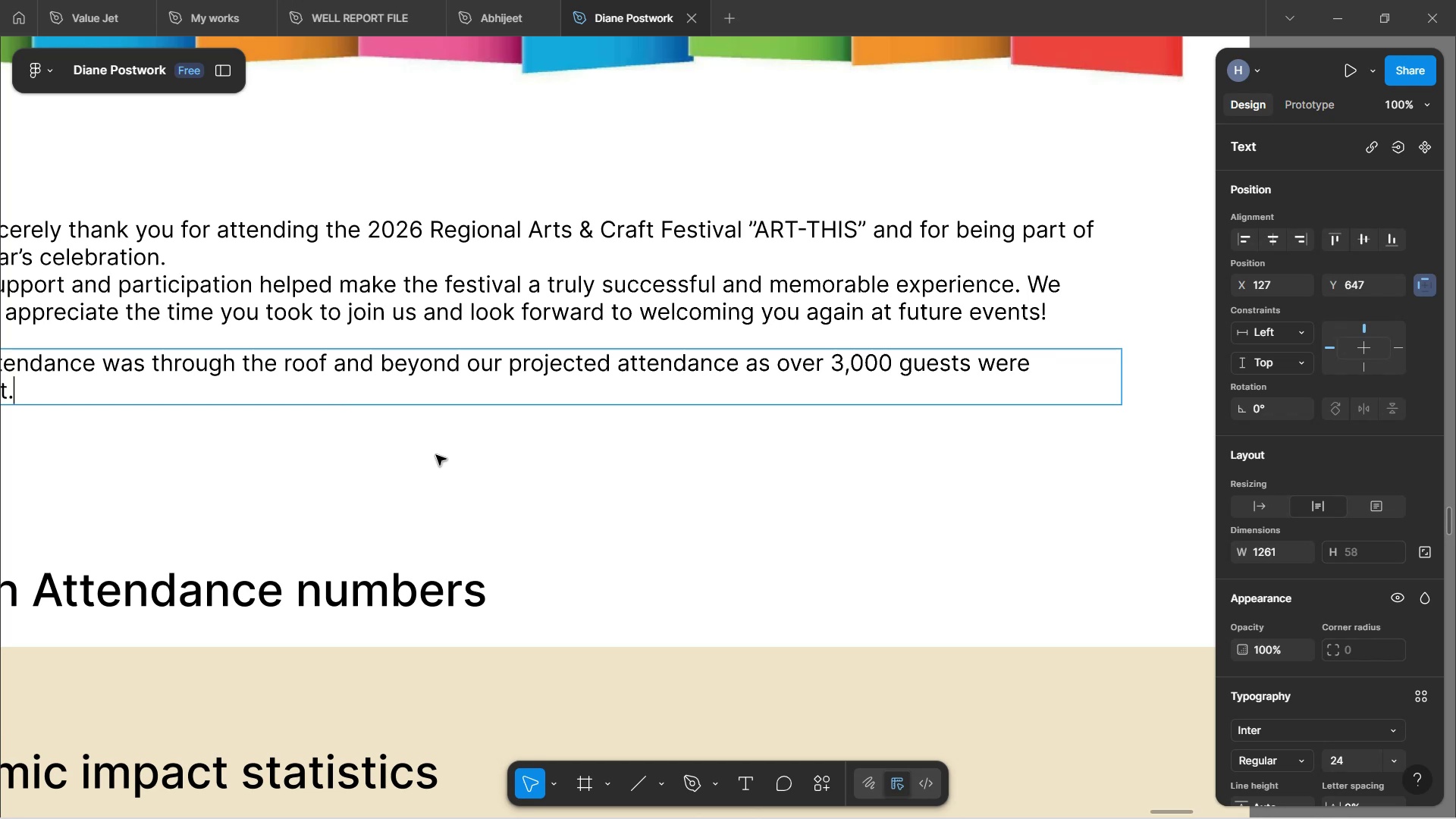 
scroll: coordinate [437, 454], scroll_direction: down, amount: 5.0
 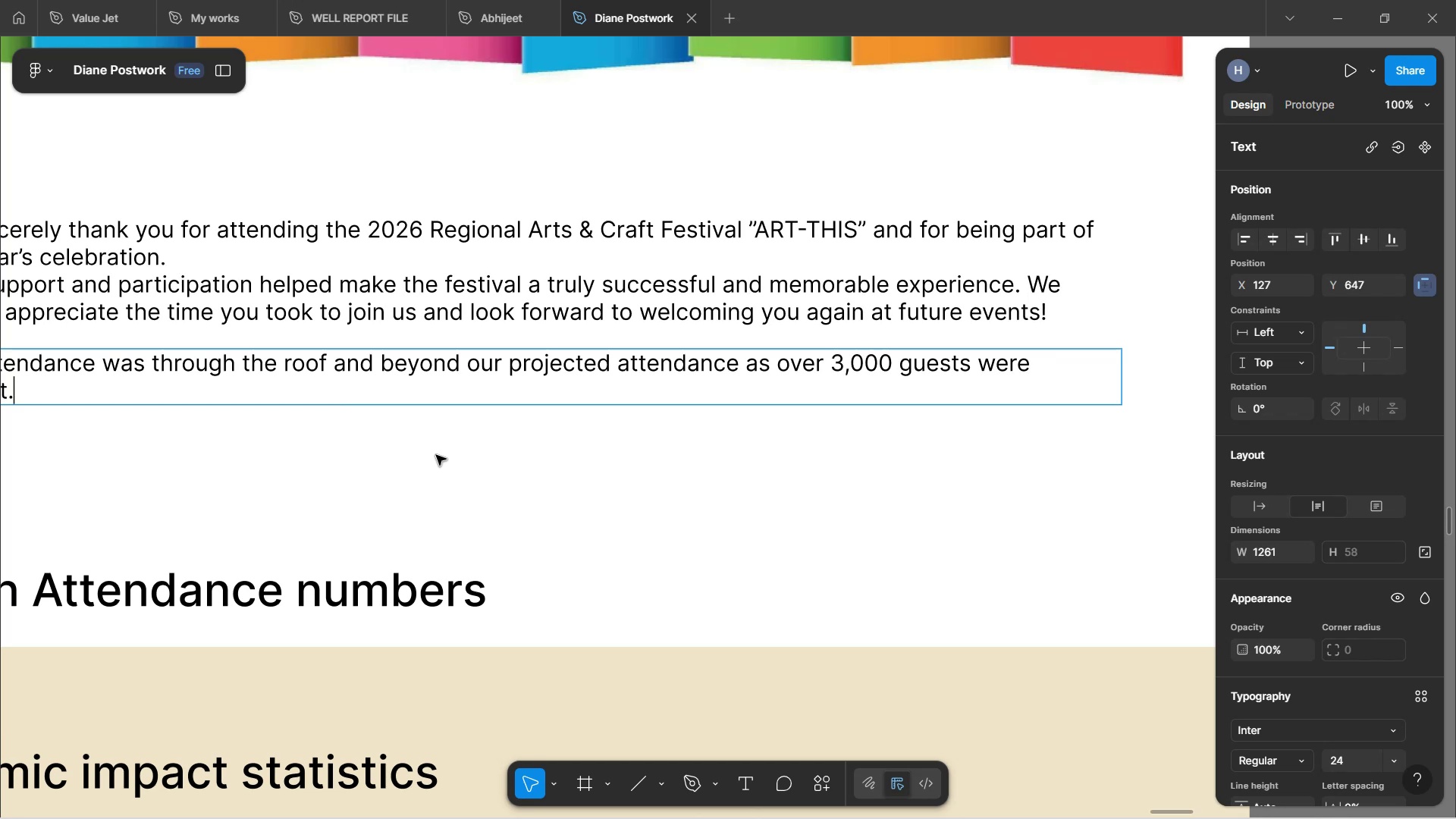 
left_click([436, 455])
 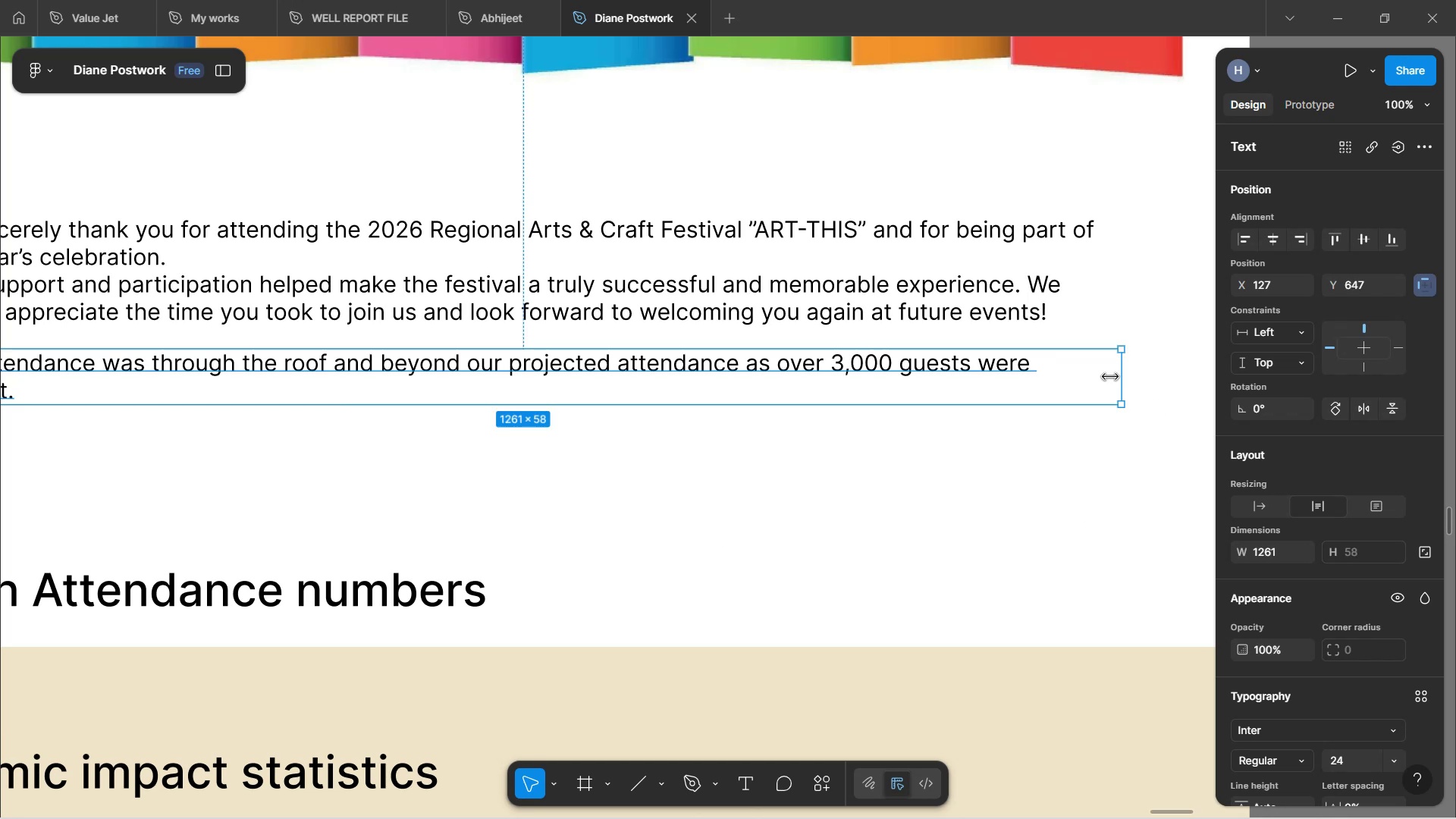 
left_click_drag(start_coordinate=[1116, 374], to_coordinate=[1128, 377])
 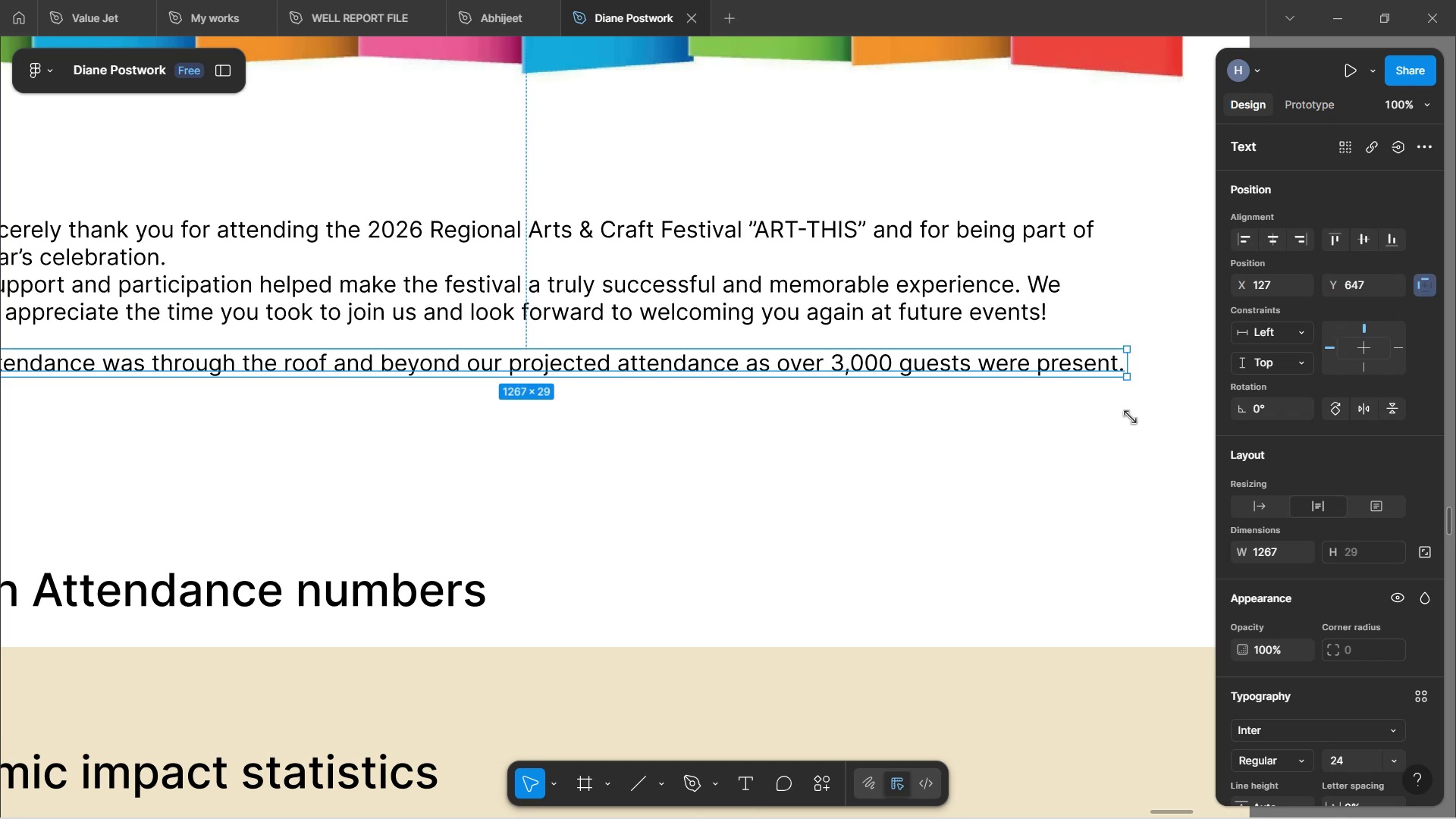 
left_click([1123, 451])
 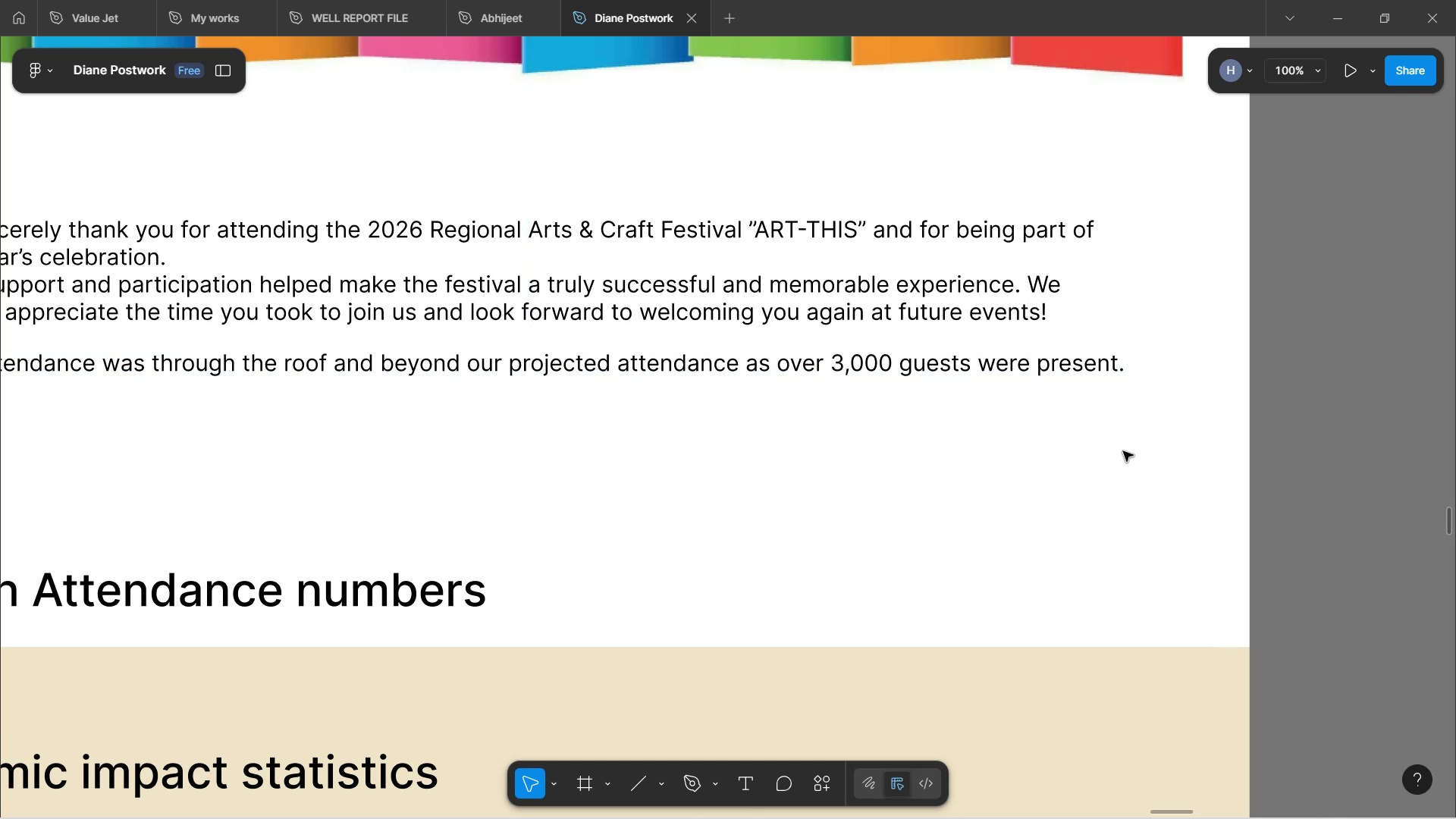 
hold_key(key=ControlLeft, duration=1.1)
scroll: coordinate [833, 418], scroll_direction: down, amount: 7.0
 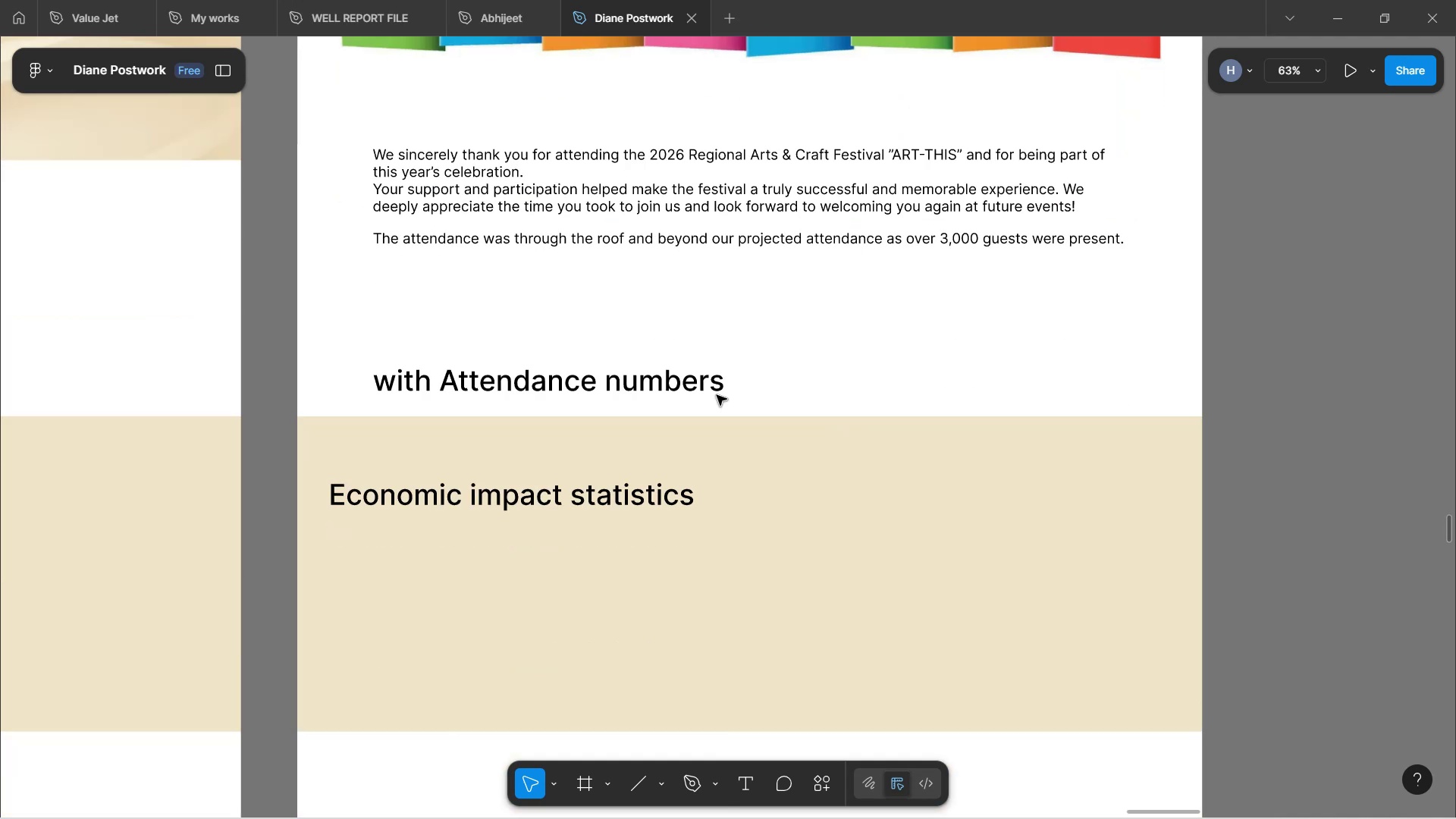 
left_click([708, 395])
 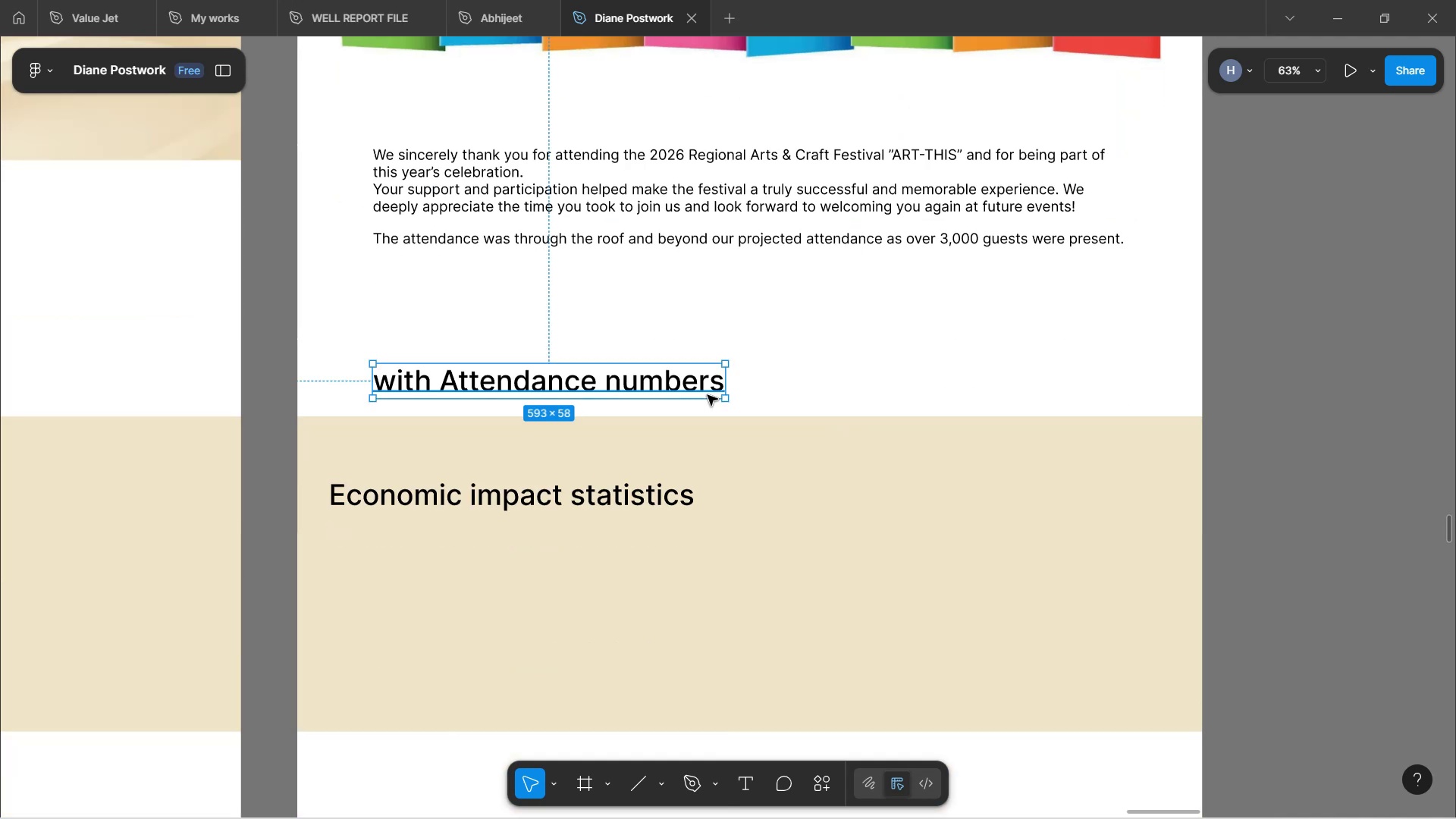 
hold_key(key=Backspace, duration=0.32)
 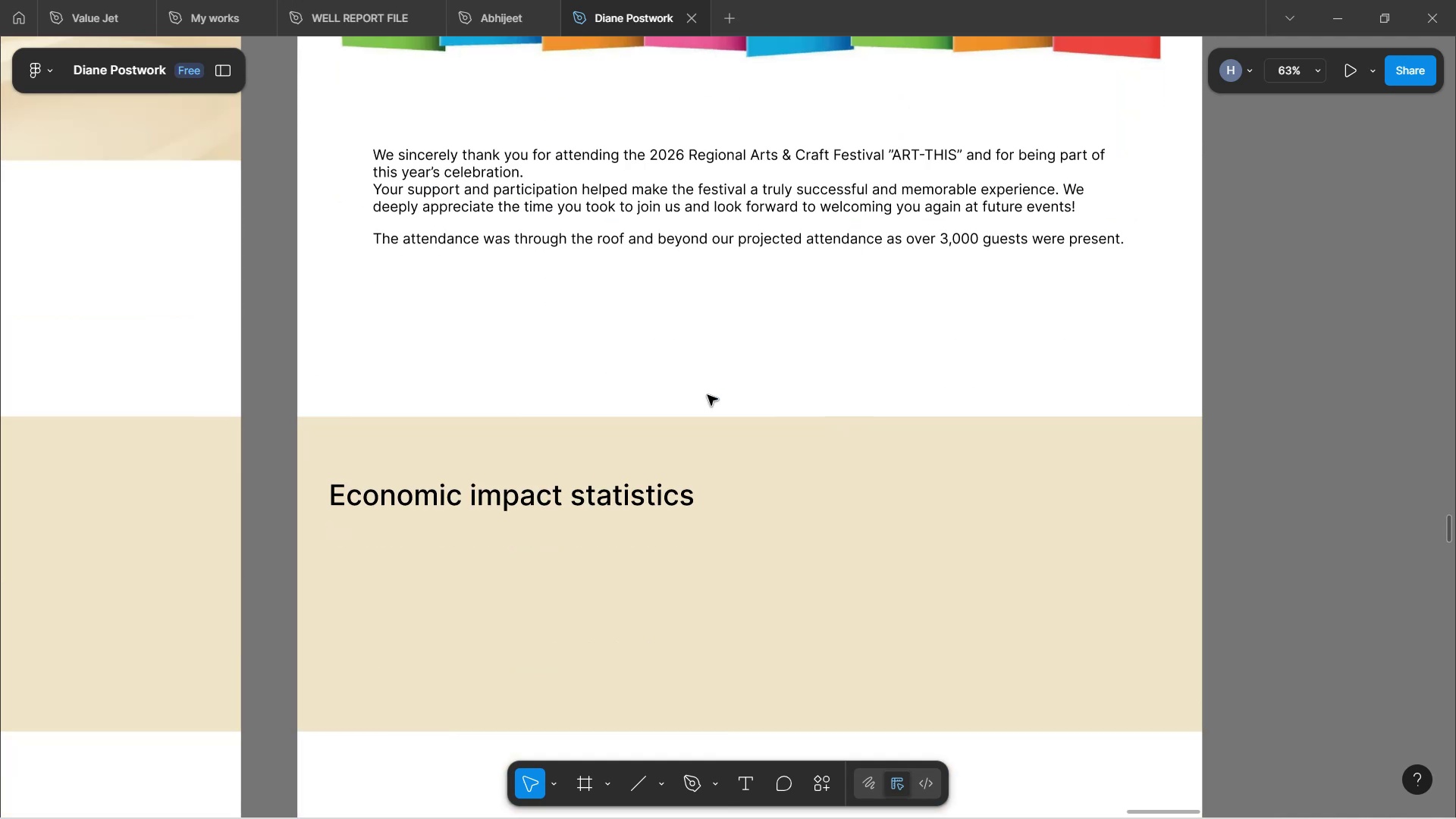 
scroll: coordinate [841, 422], scroll_direction: down, amount: 2.0
 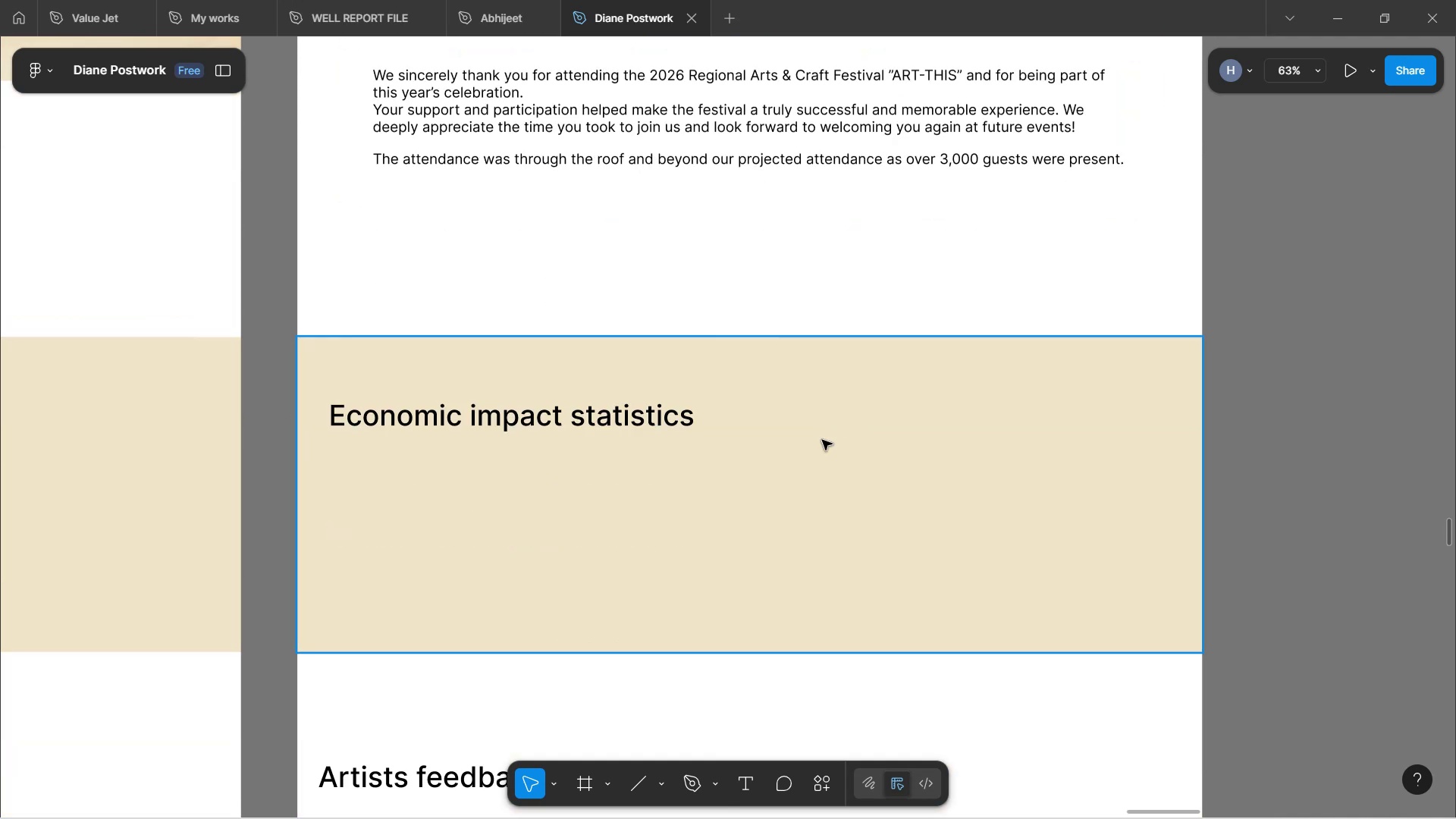 
left_click([790, 454])
 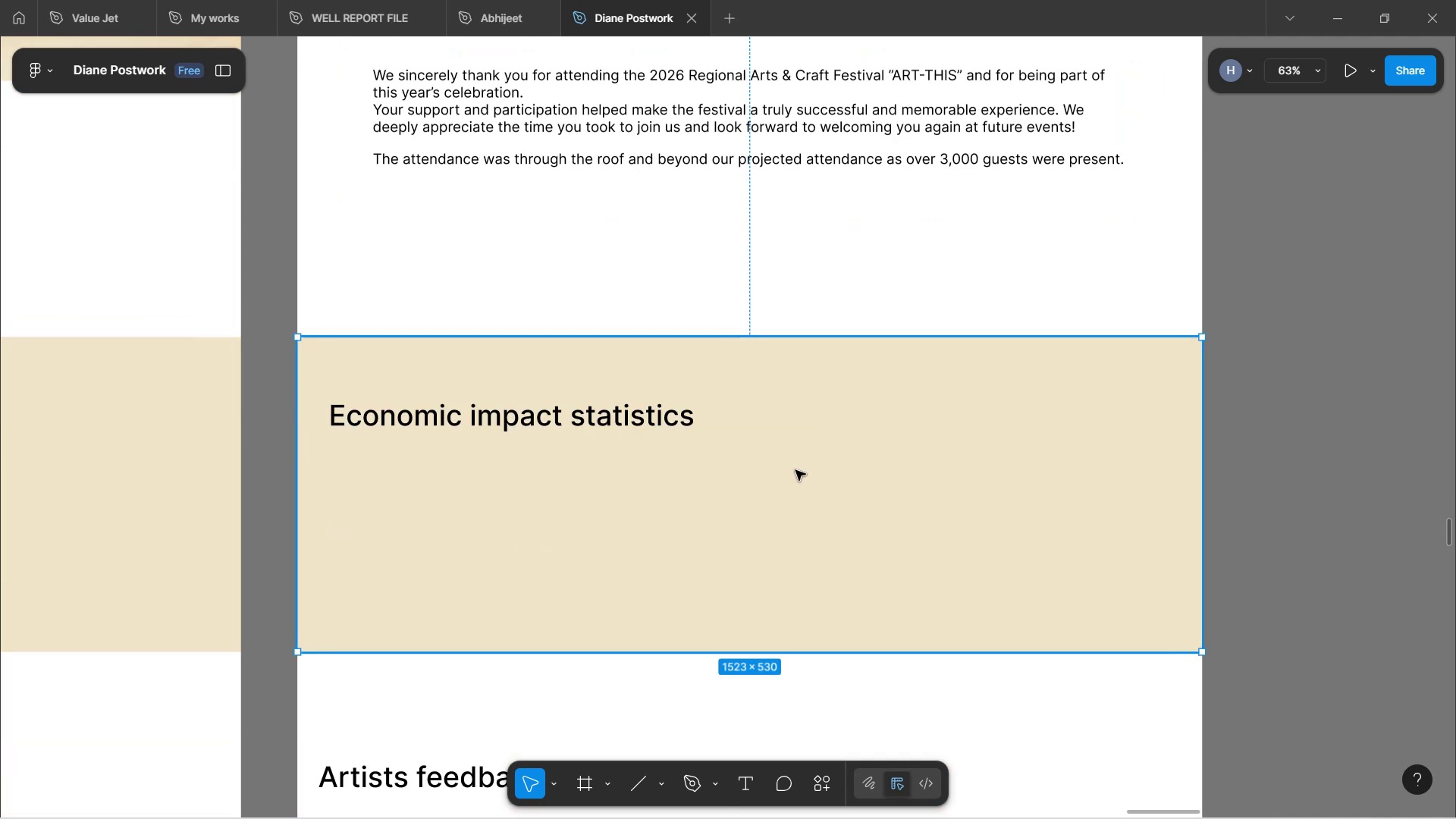 
left_click_drag(start_coordinate=[795, 470], to_coordinate=[797, 550])
 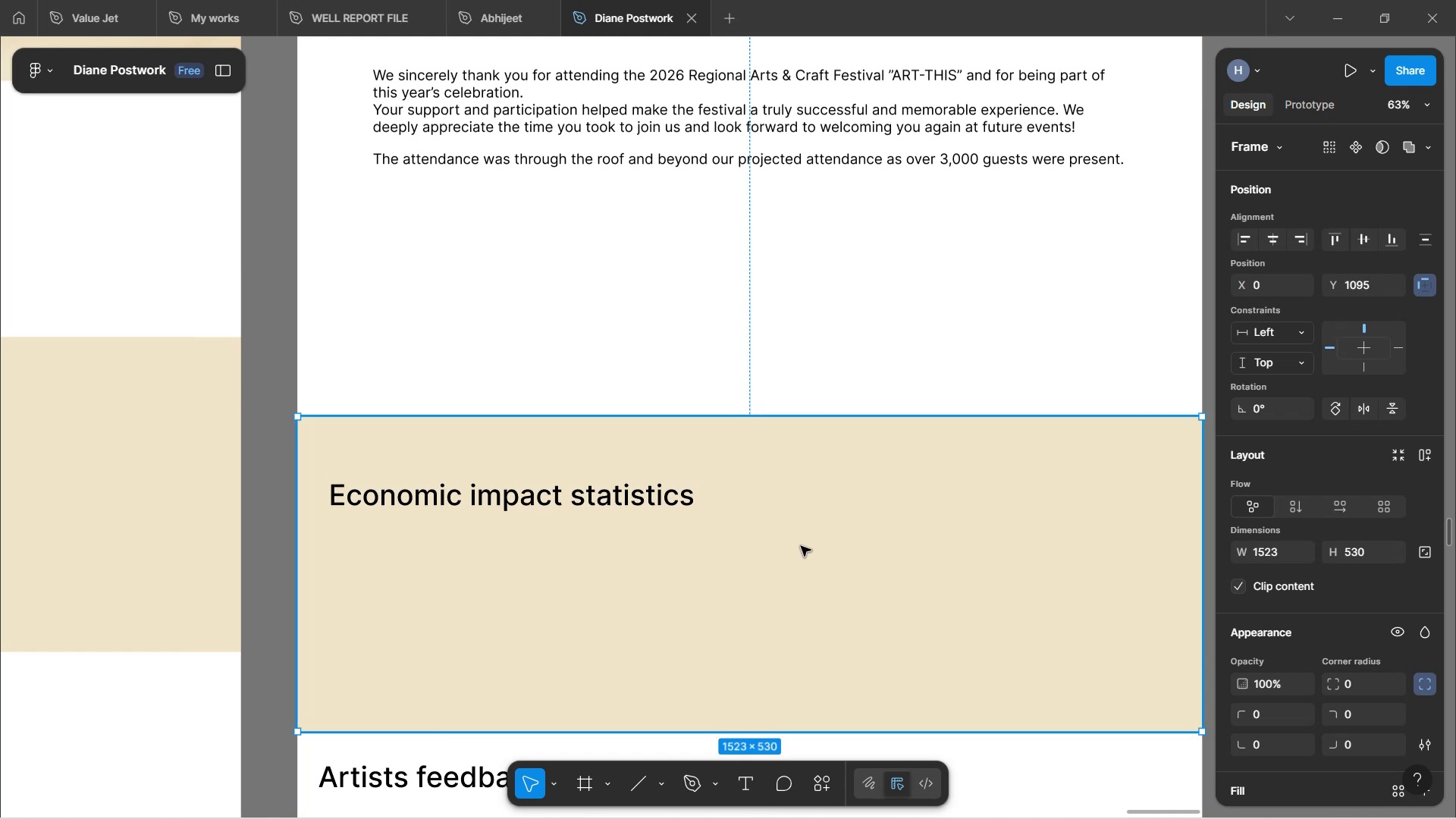 
left_click([843, 291])
 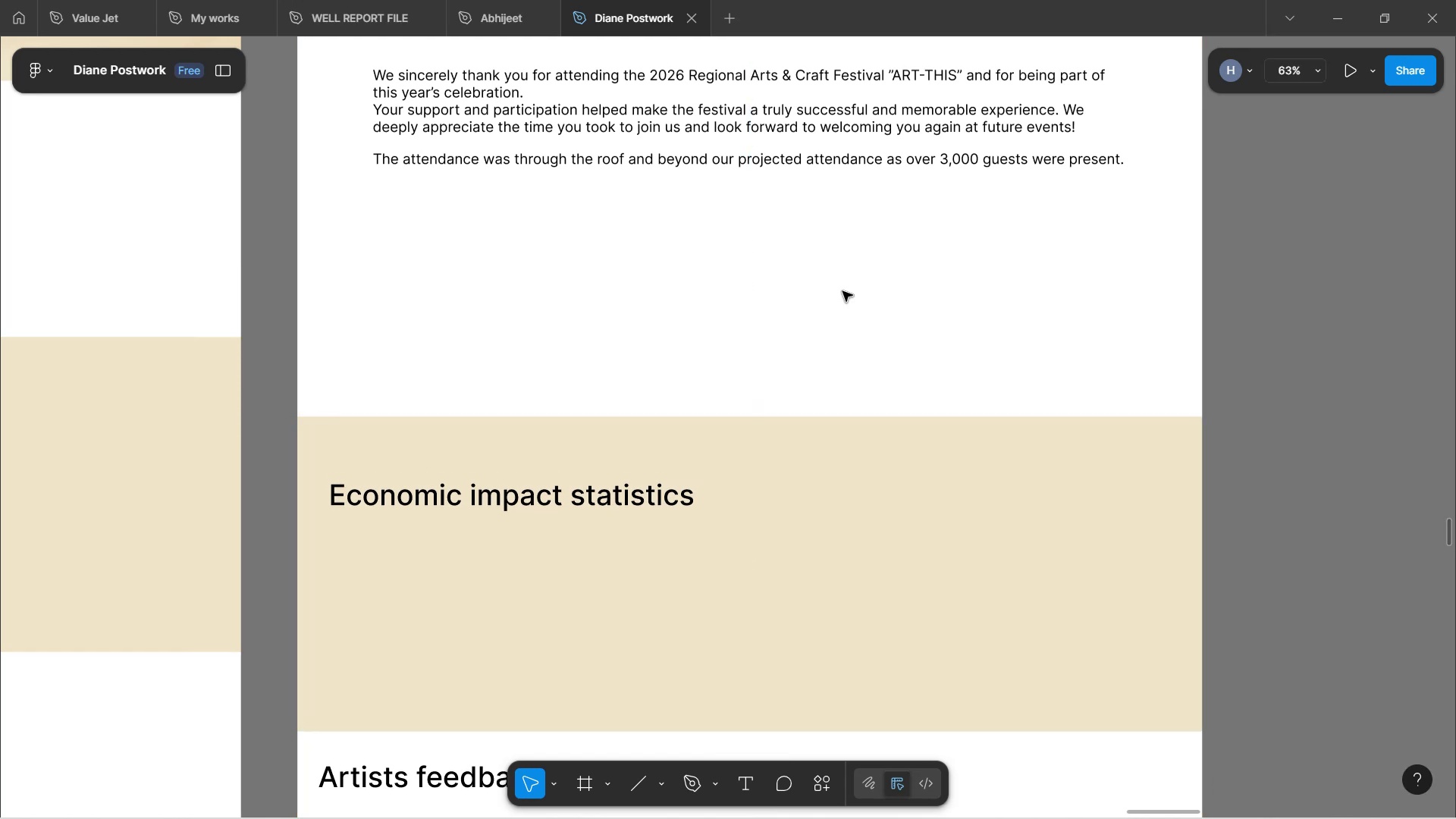 
scroll: coordinate [843, 290], scroll_direction: up, amount: 3.0
 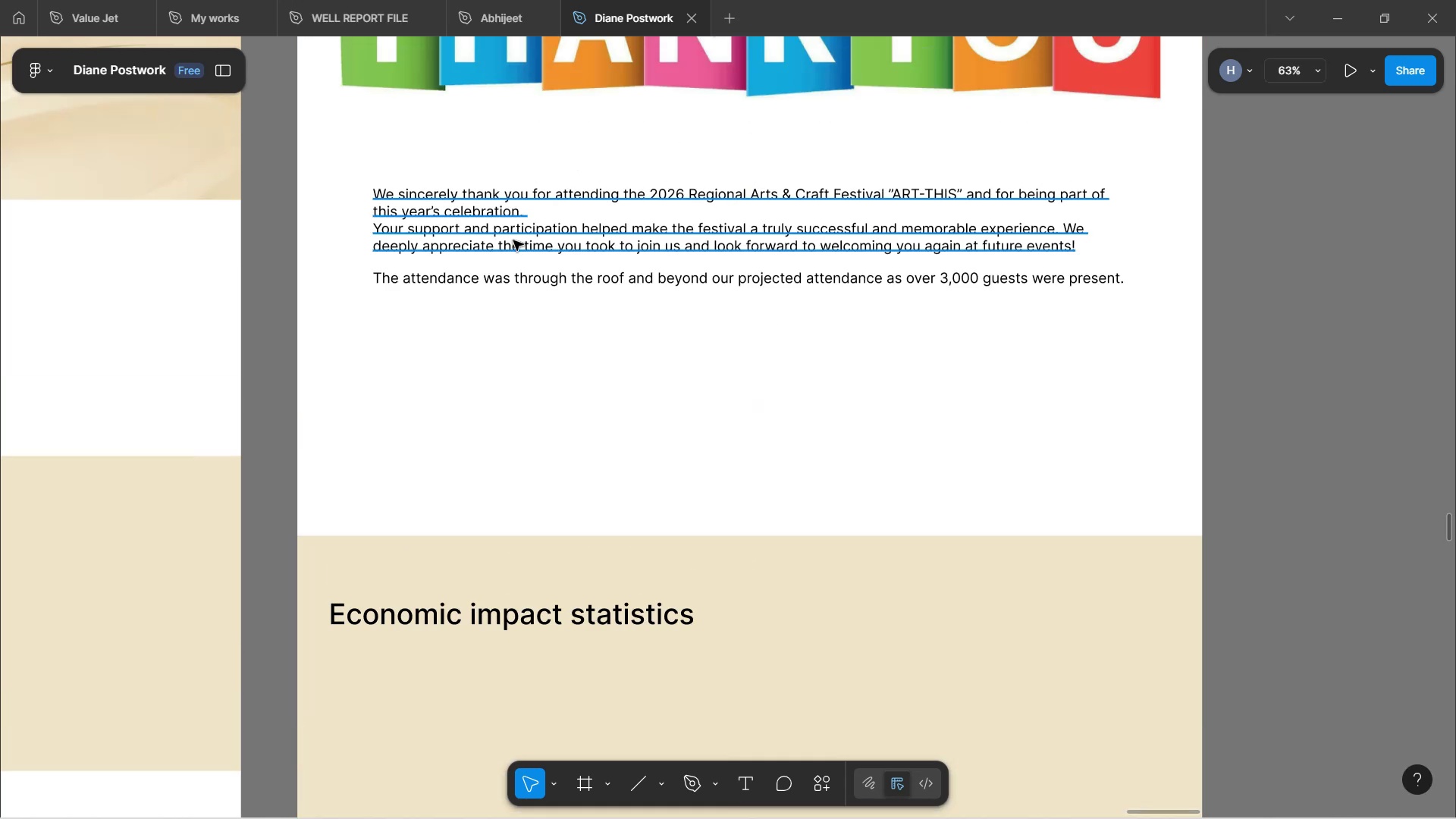 
double_click([476, 241])
 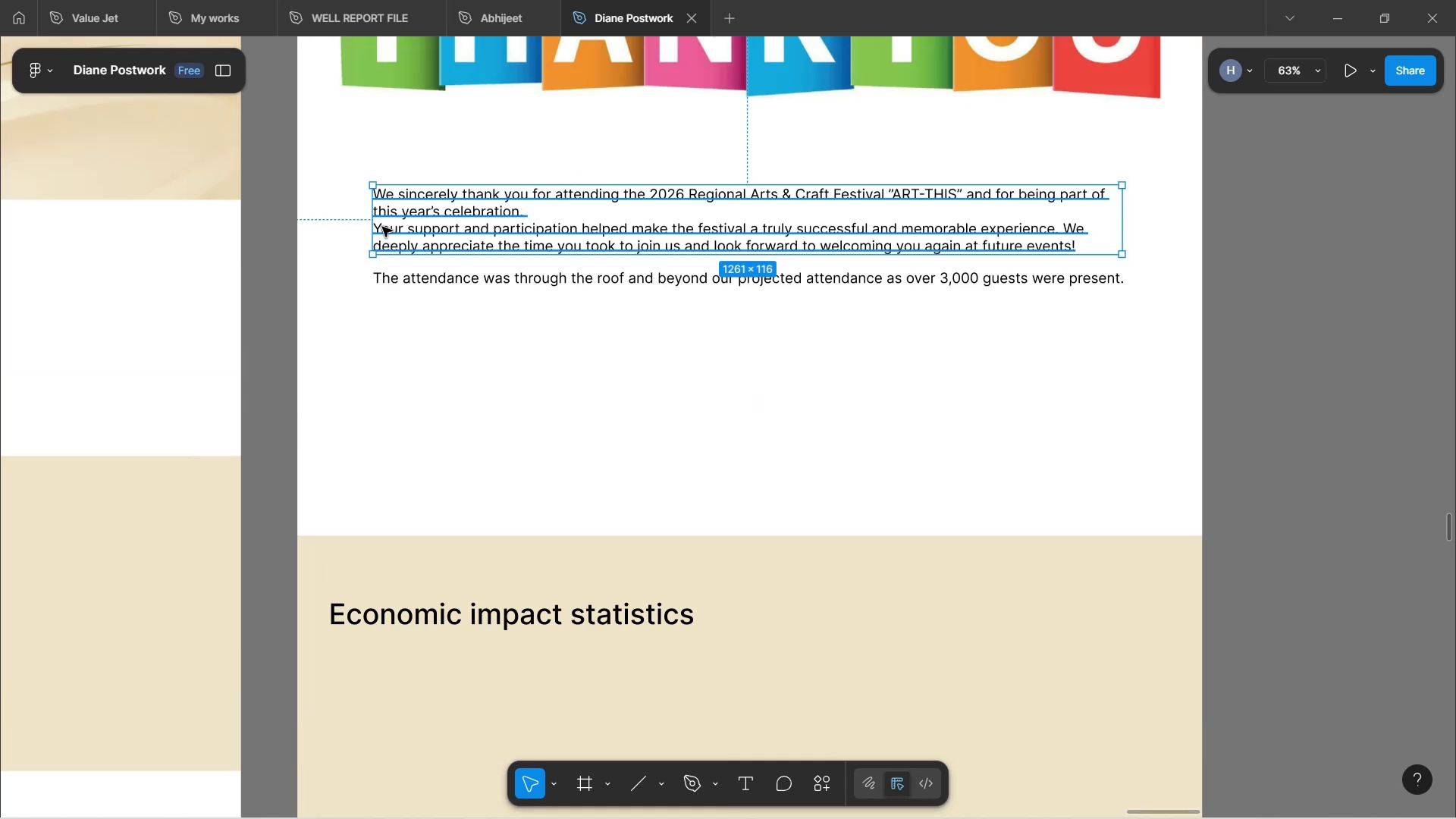 
double_click([382, 227])
 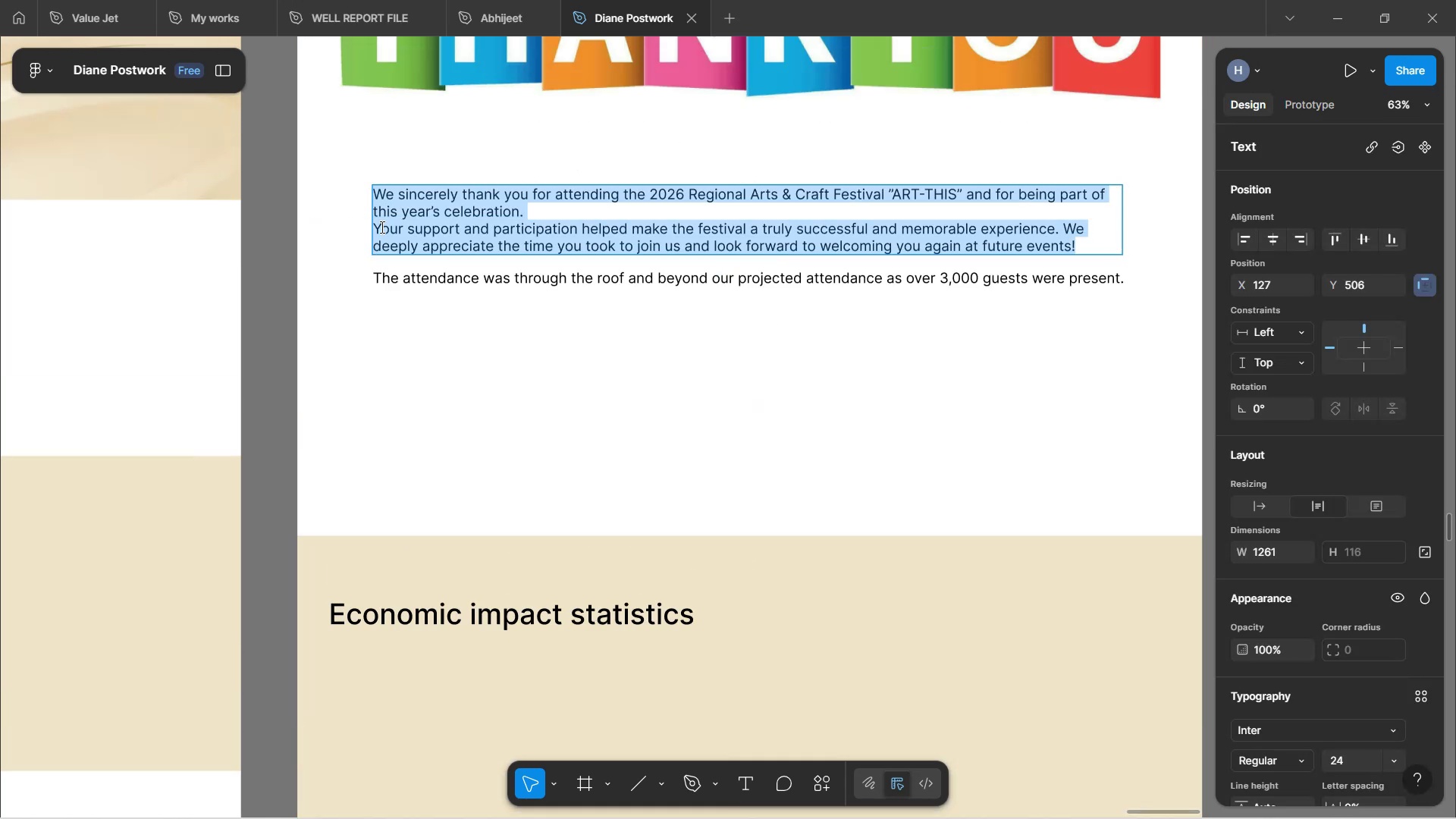 
key(ArrowLeft)
 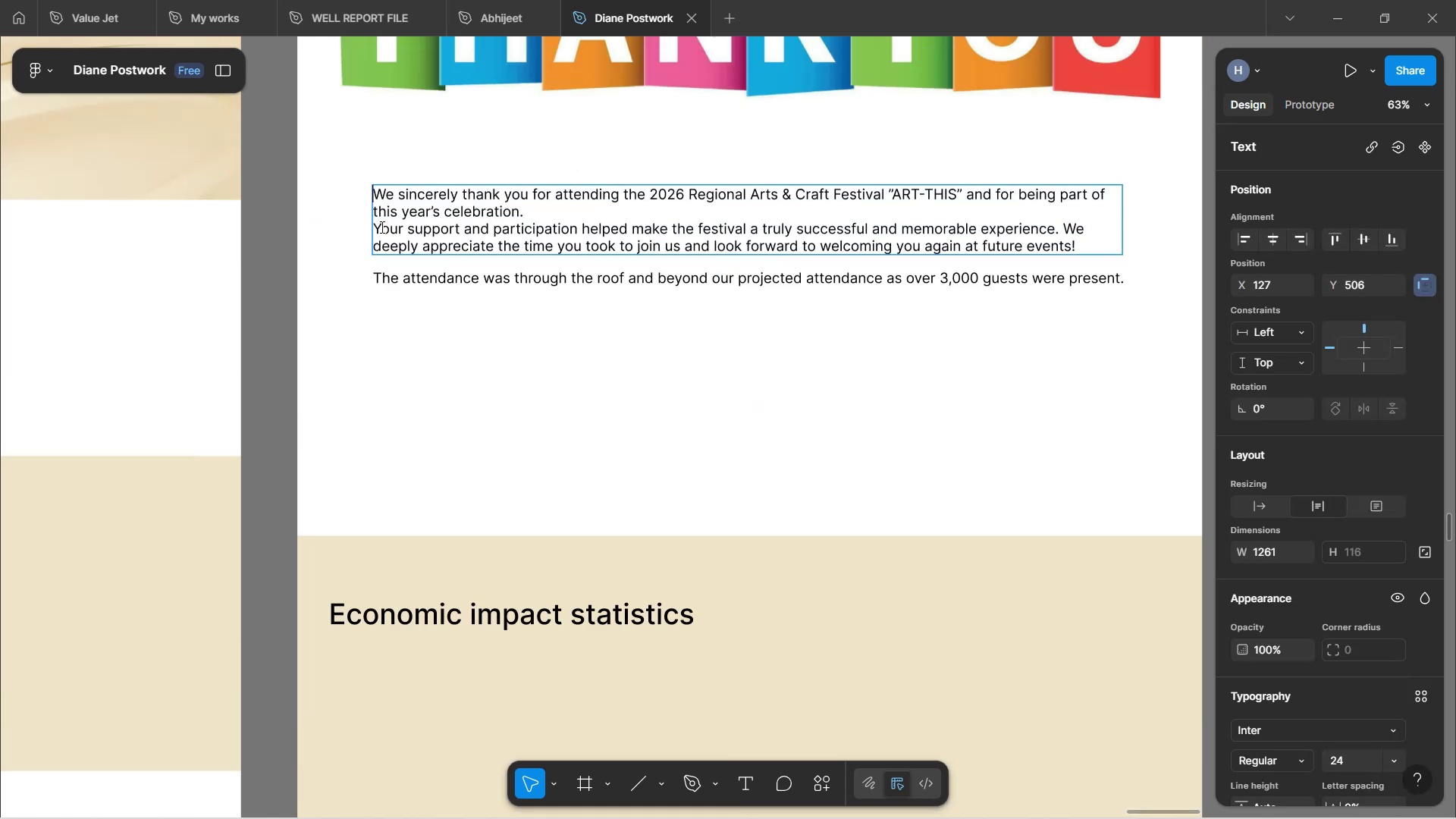 
key(ArrowRight)
 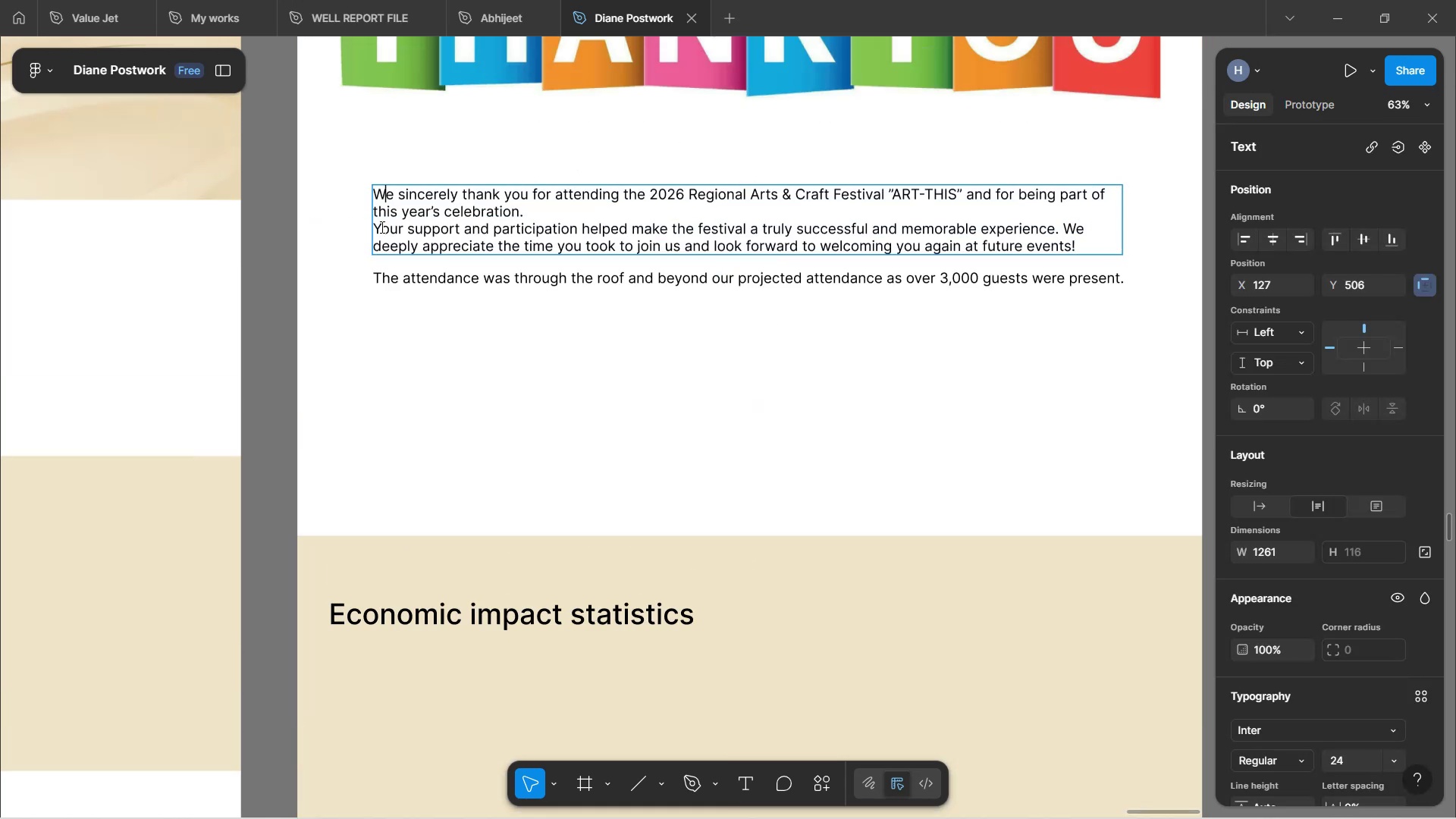 
key(ArrowDown)
 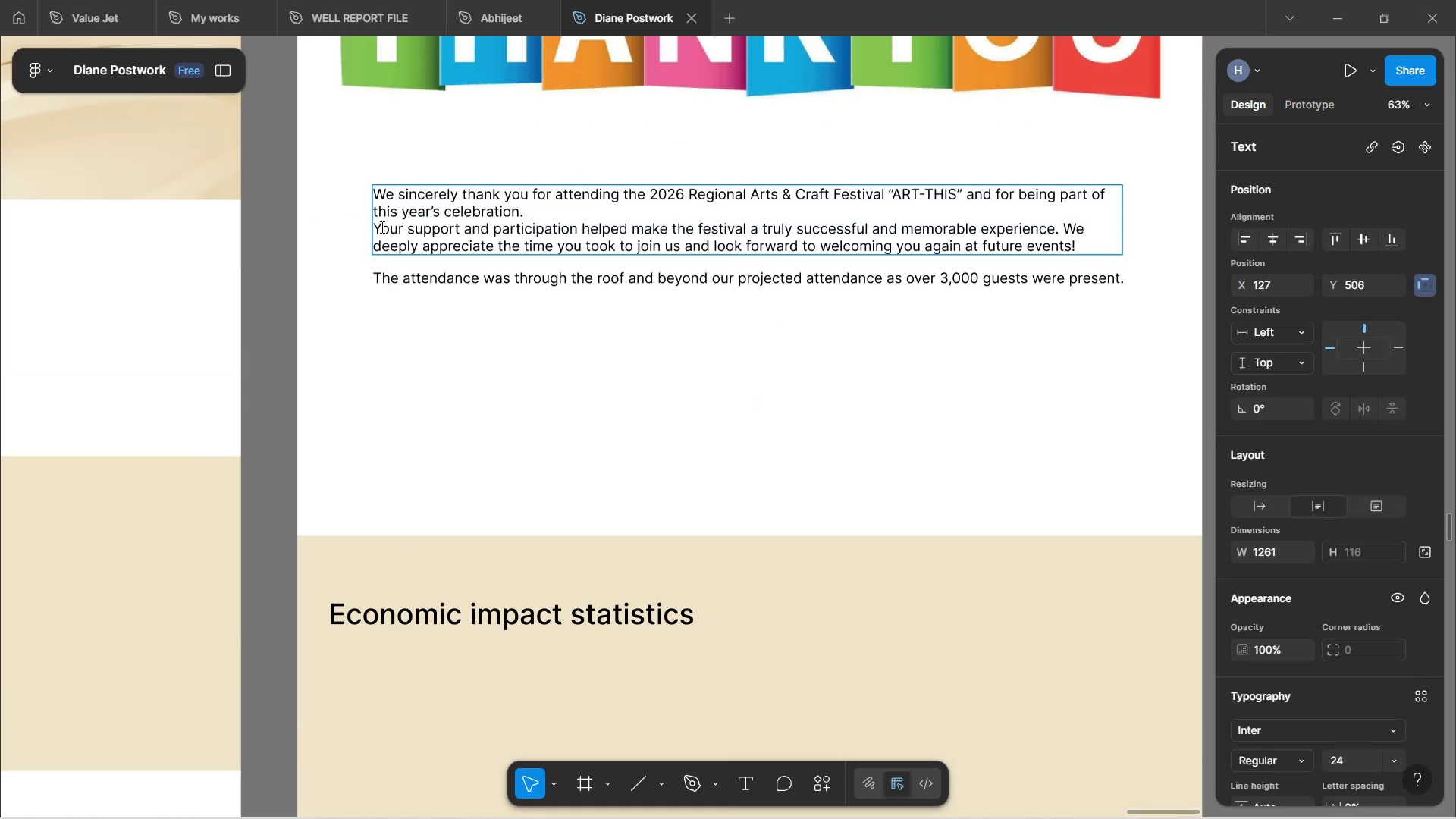 
key(ArrowDown)
 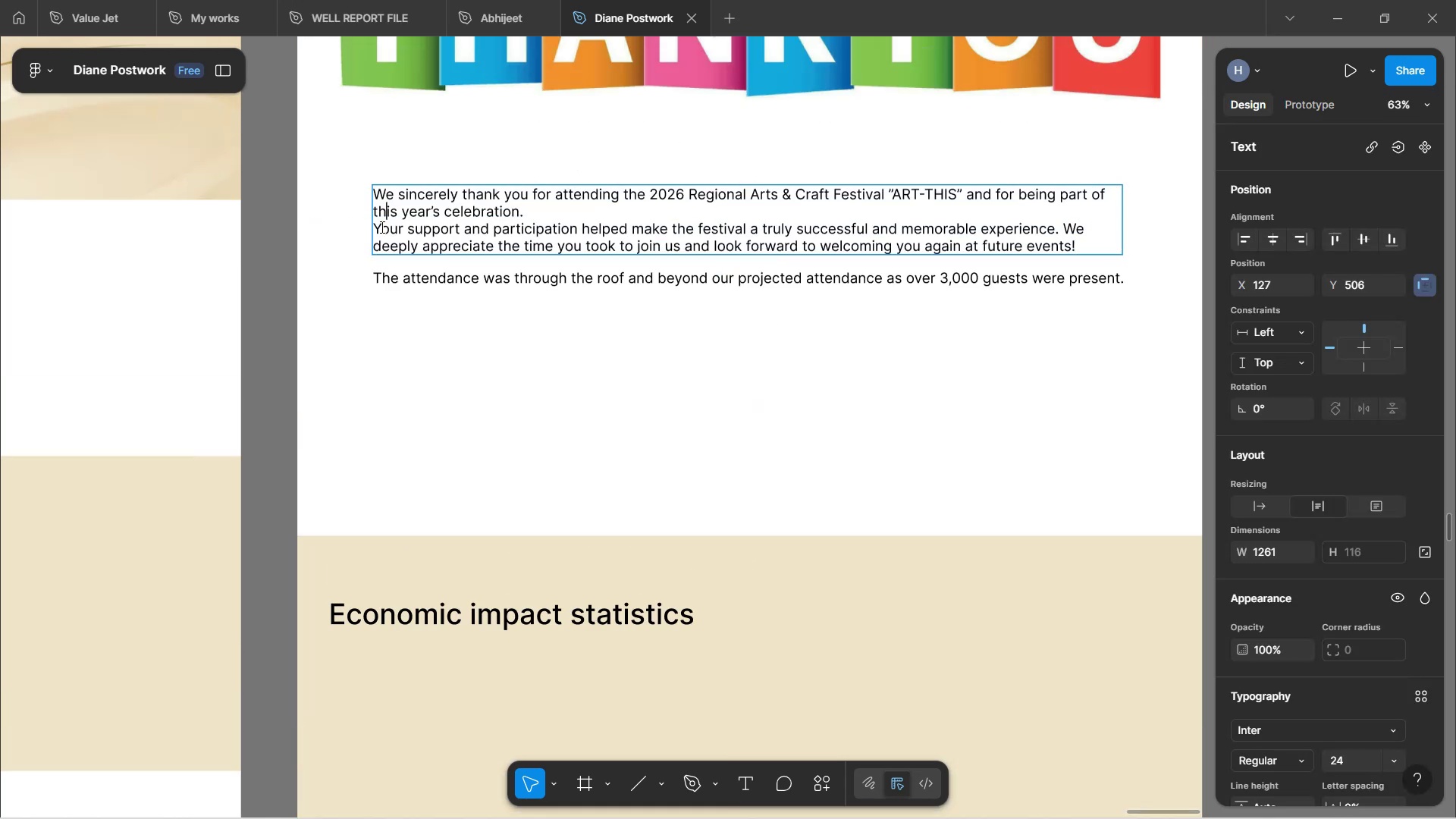 
key(ArrowLeft)
 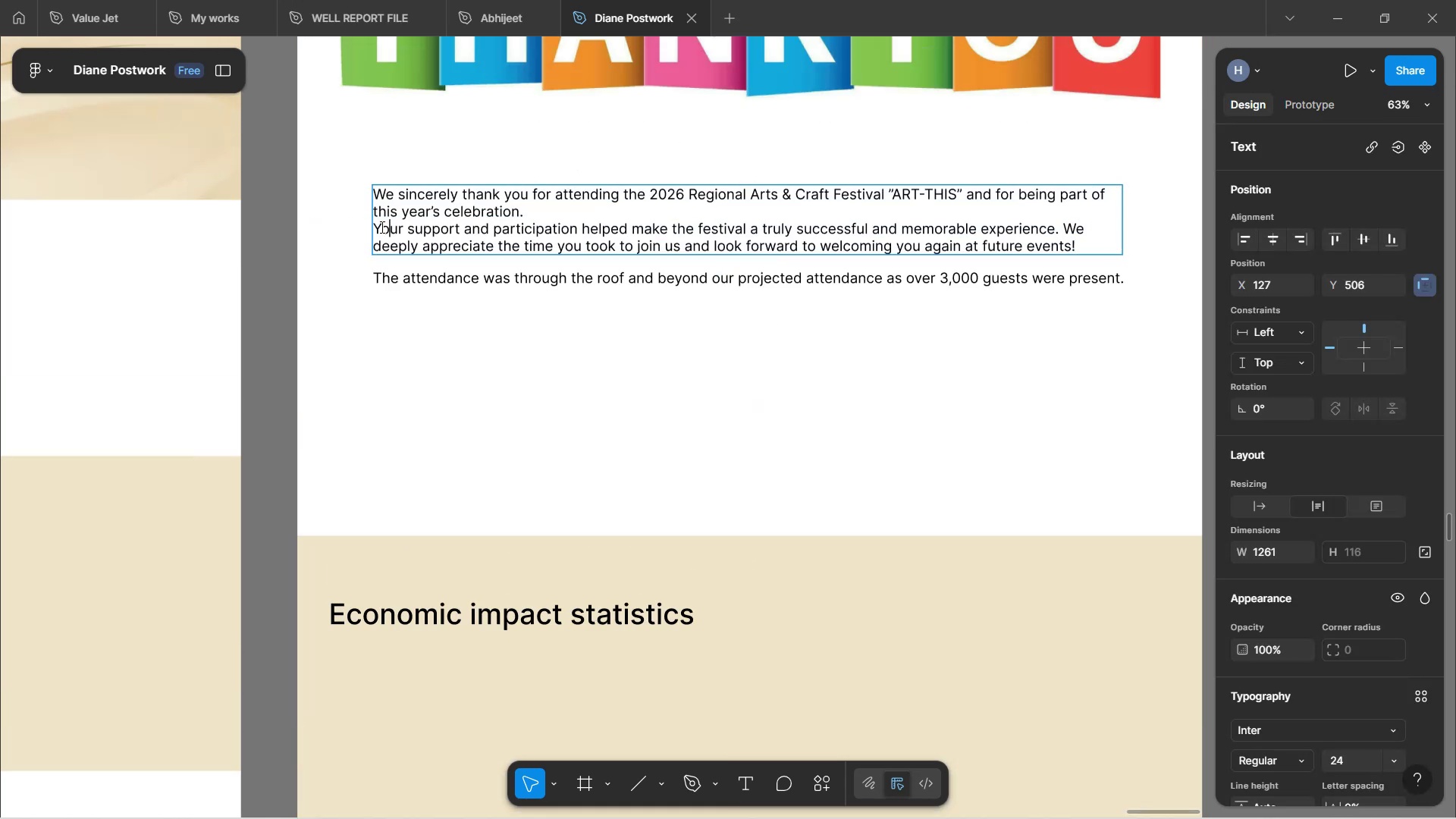 
key(ArrowLeft)
 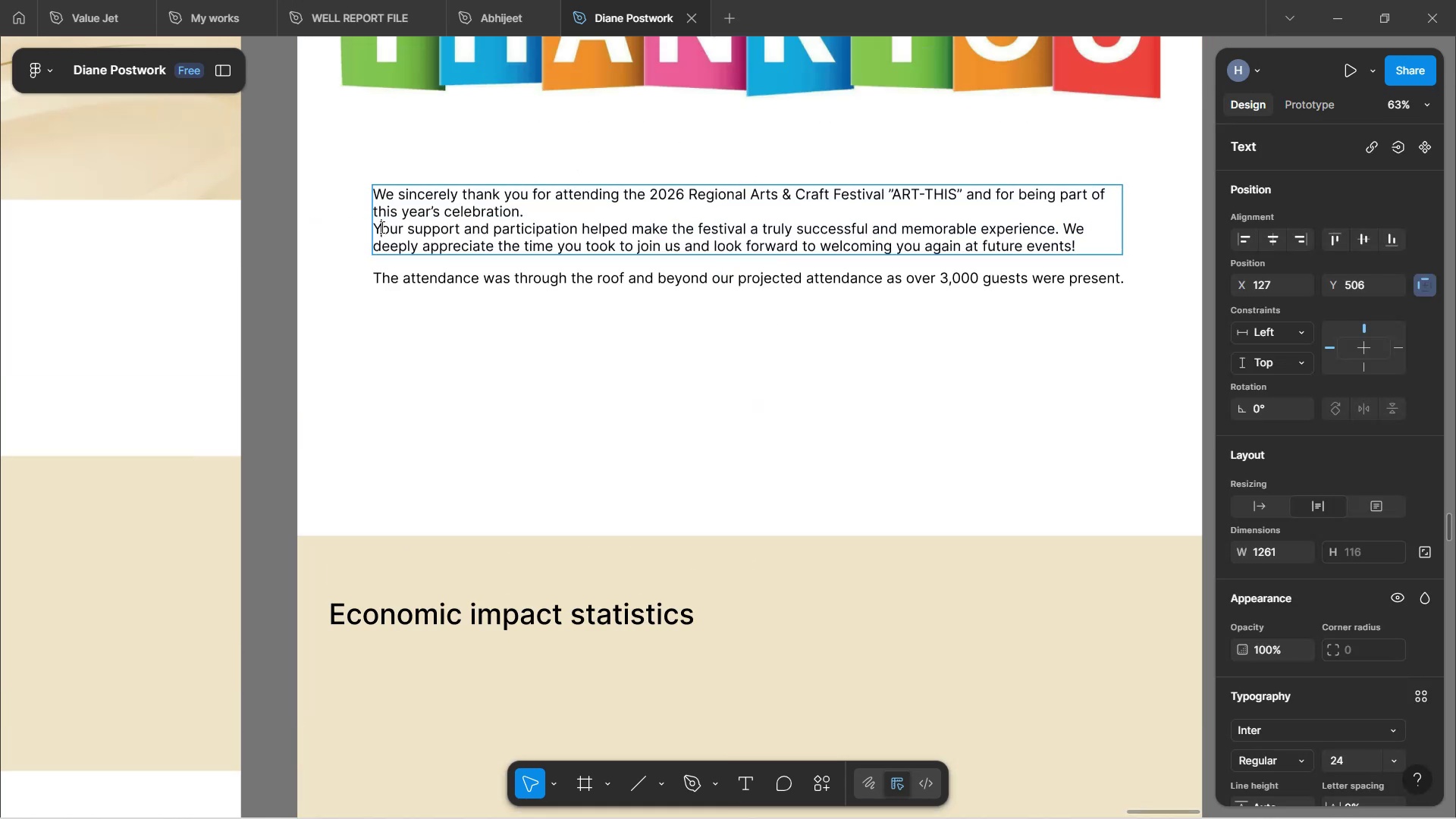 
key(ArrowLeft)
 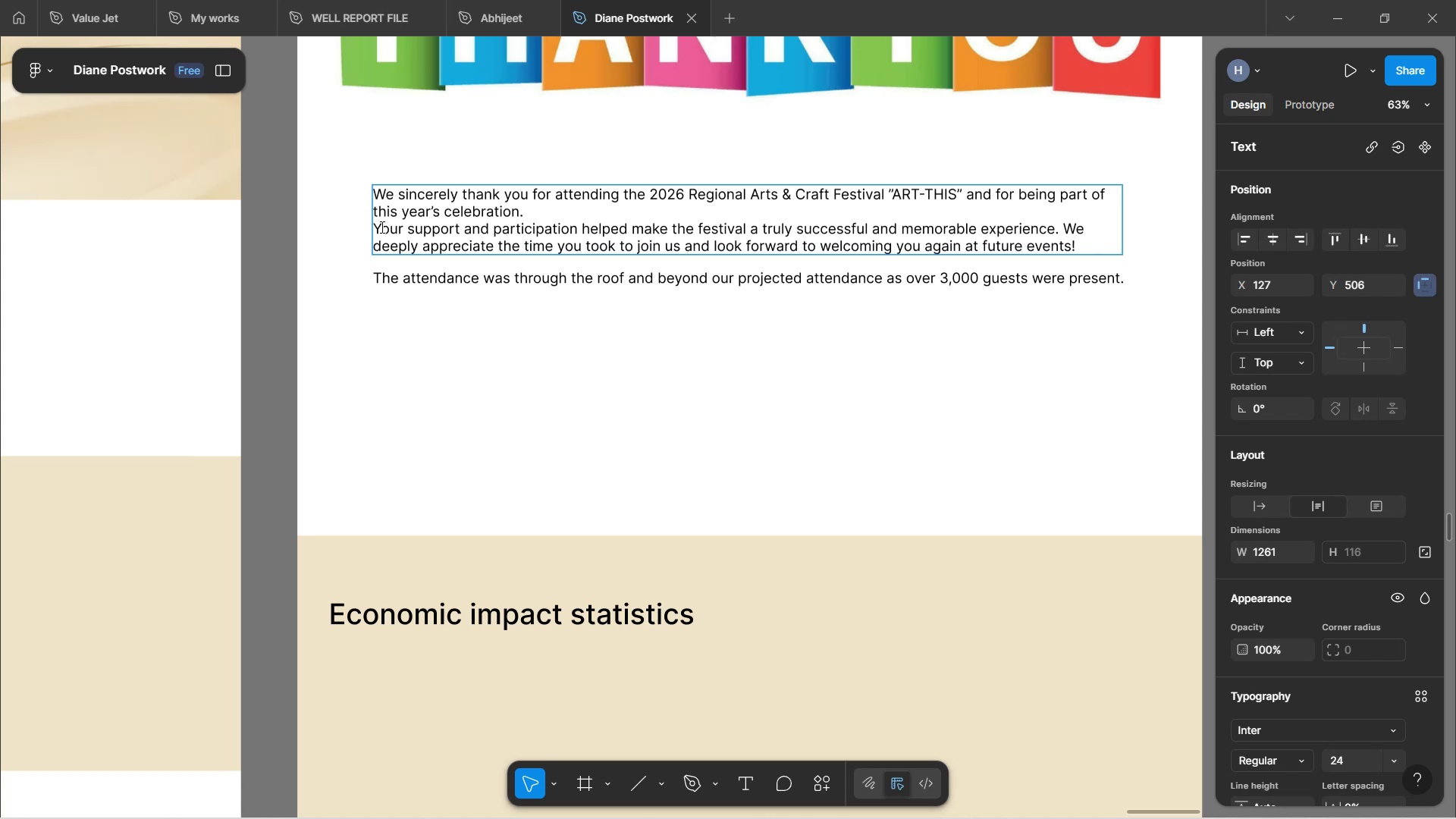 
key(Backspace)
 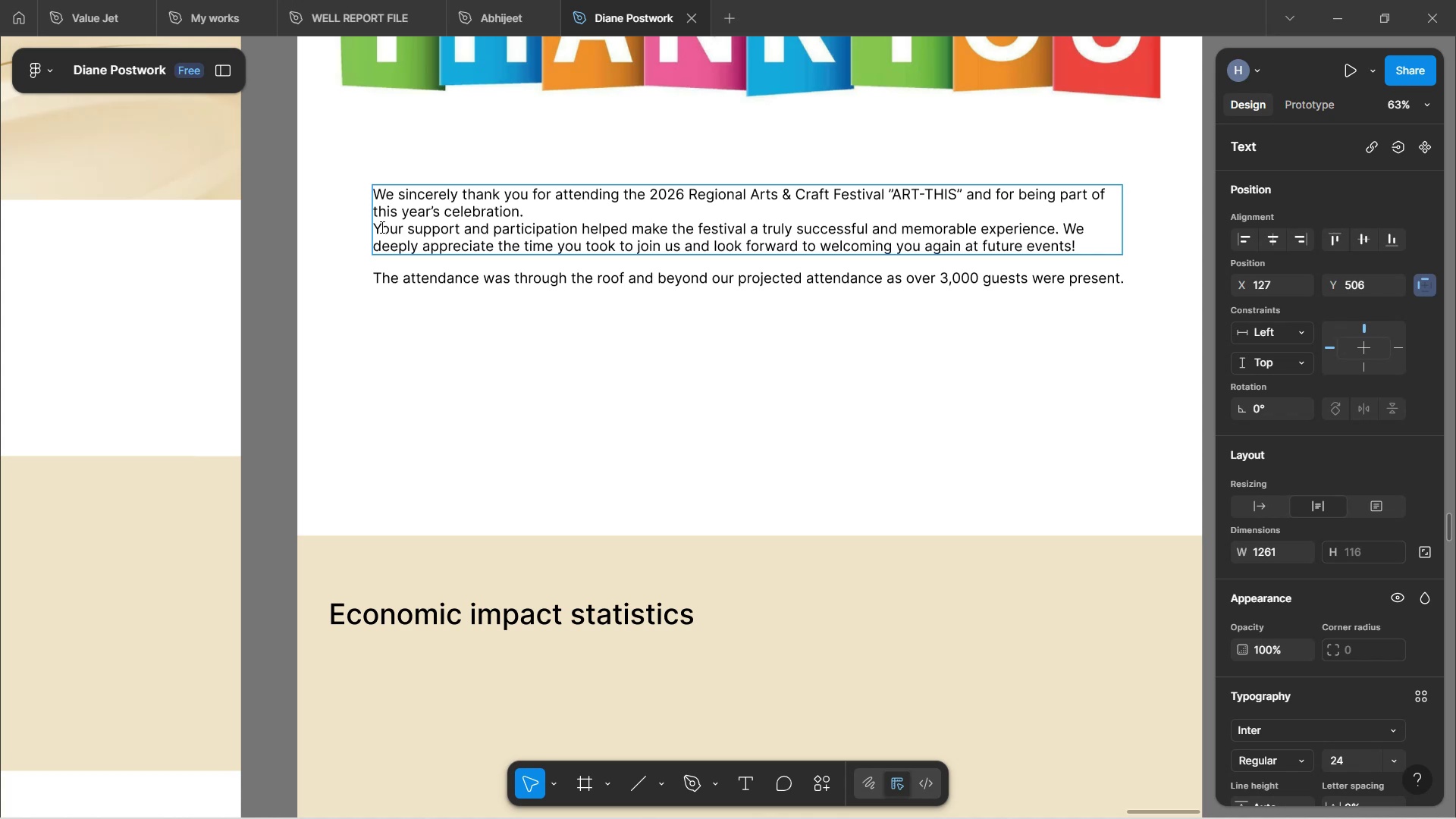 
left_click([566, 381])
 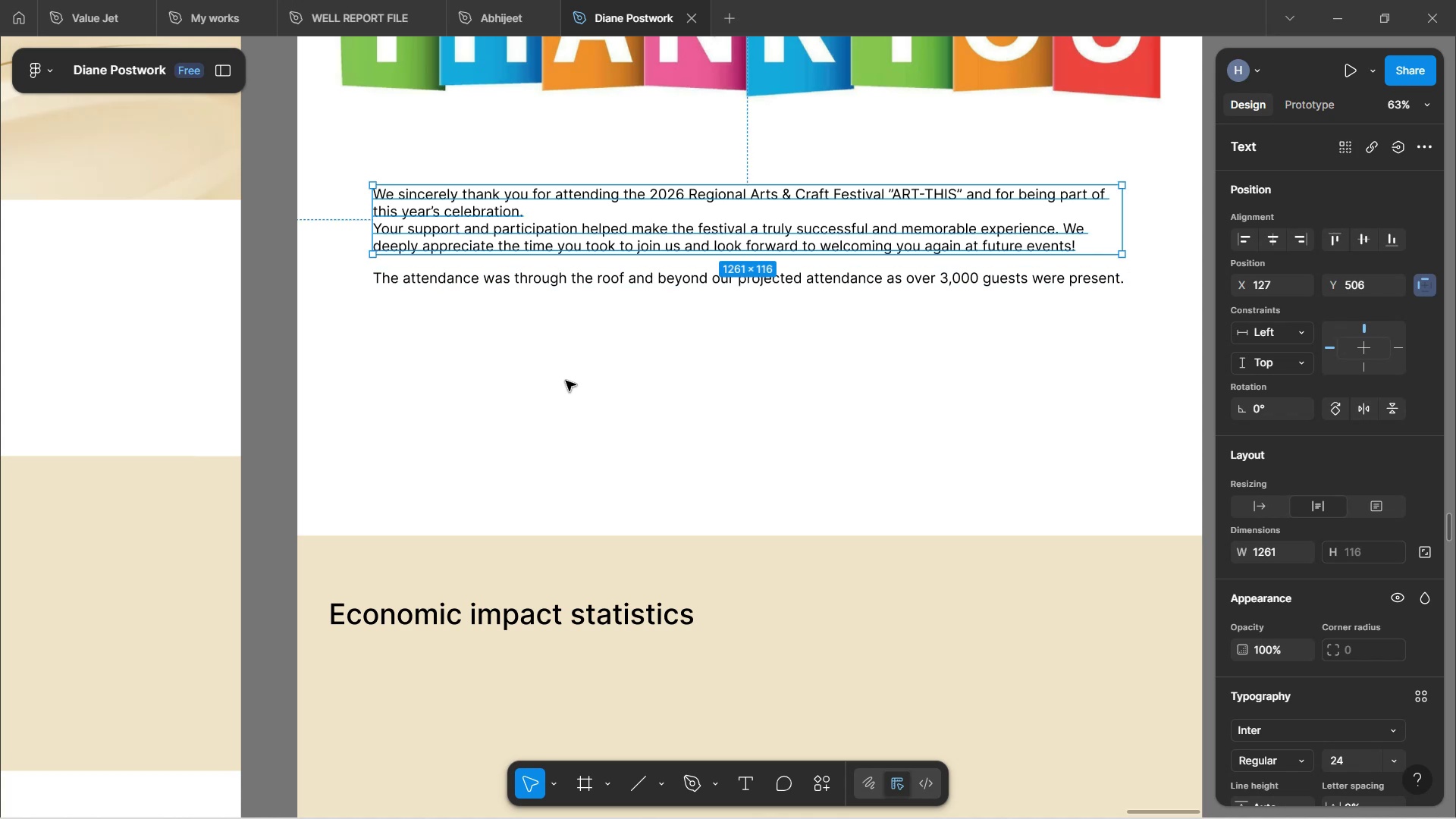 
left_click([566, 381])
 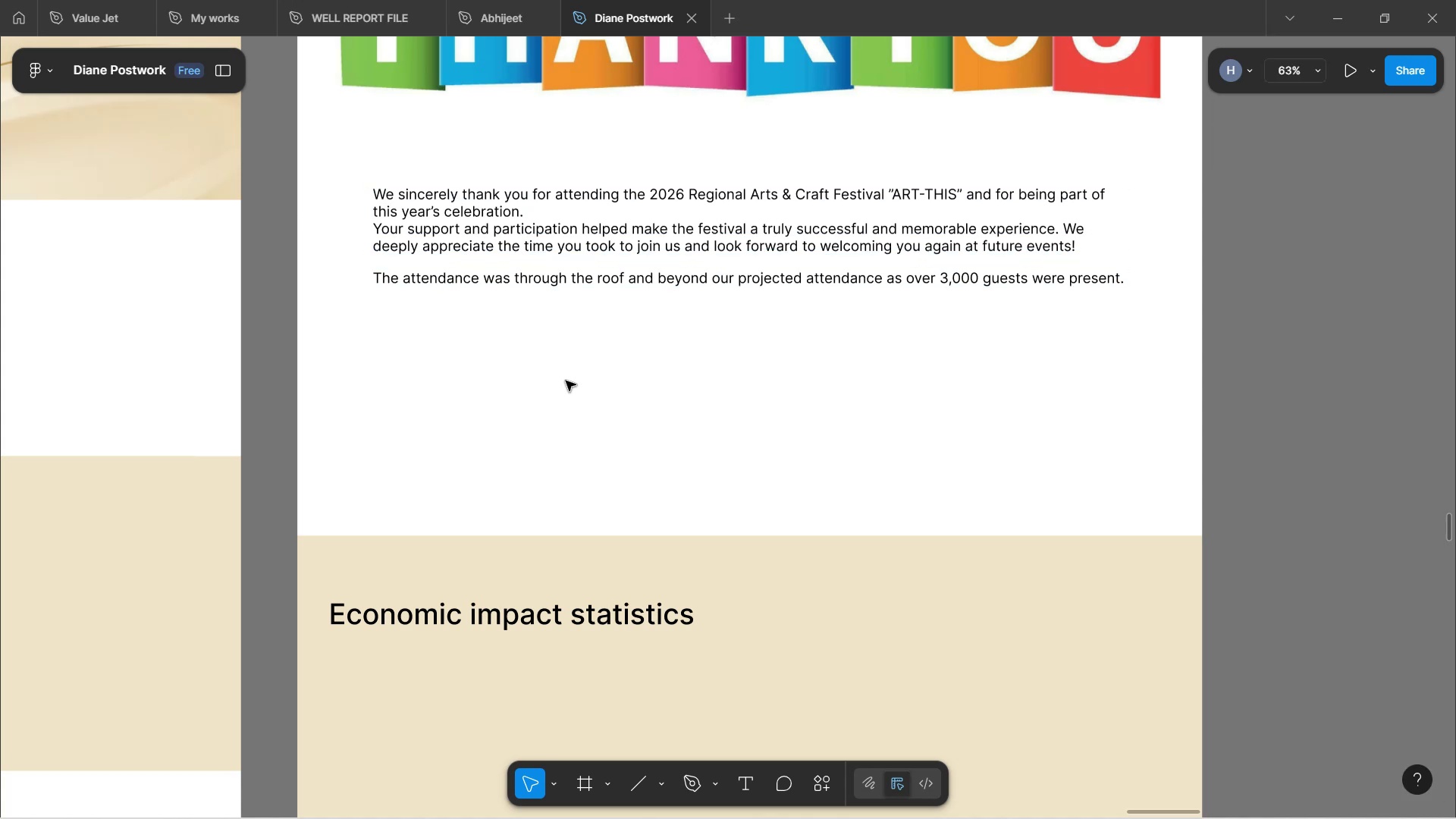 
scroll: coordinate [563, 382], scroll_direction: down, amount: 2.0
 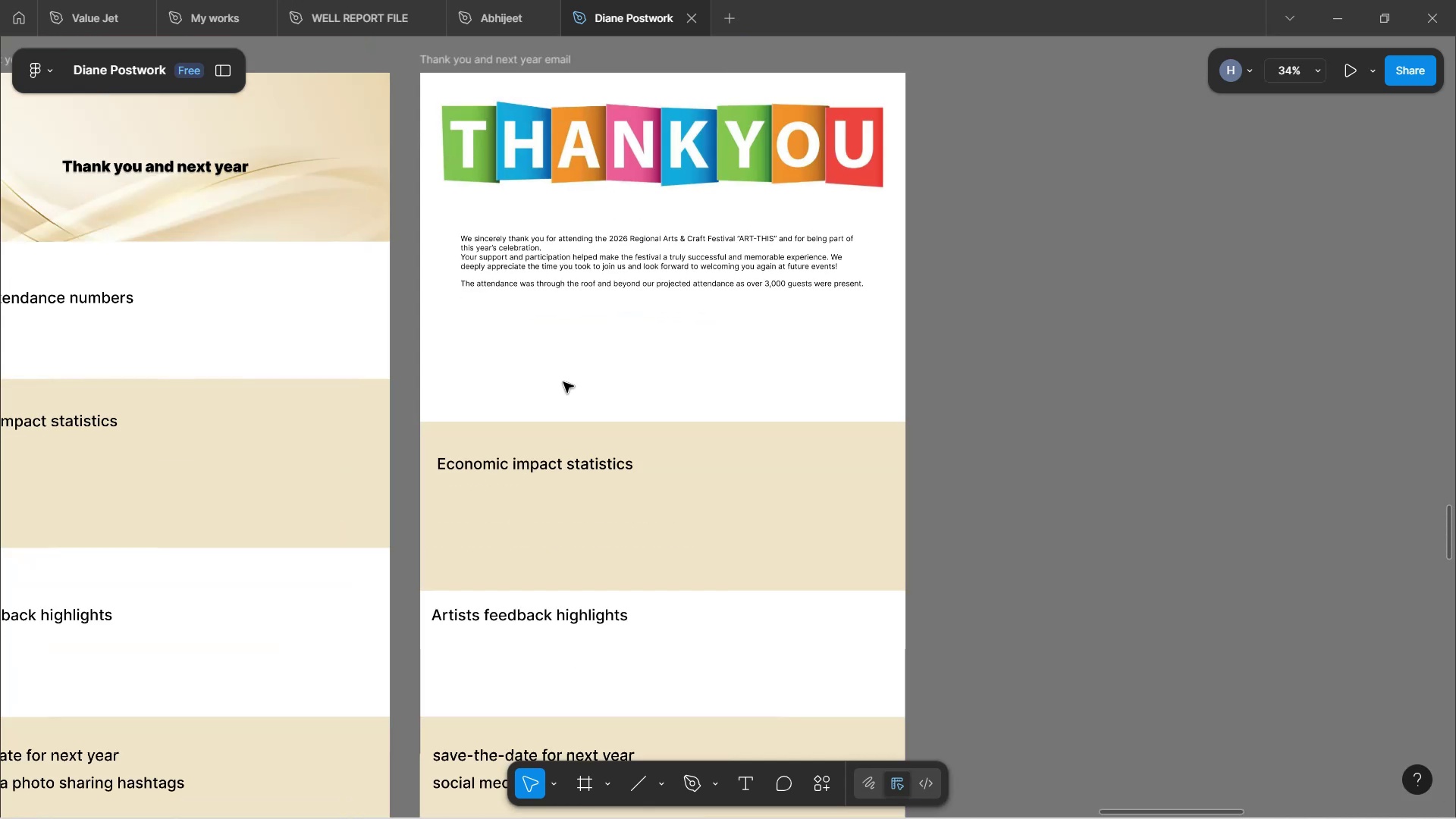 
hold_key(key=ControlLeft, duration=1.5)
 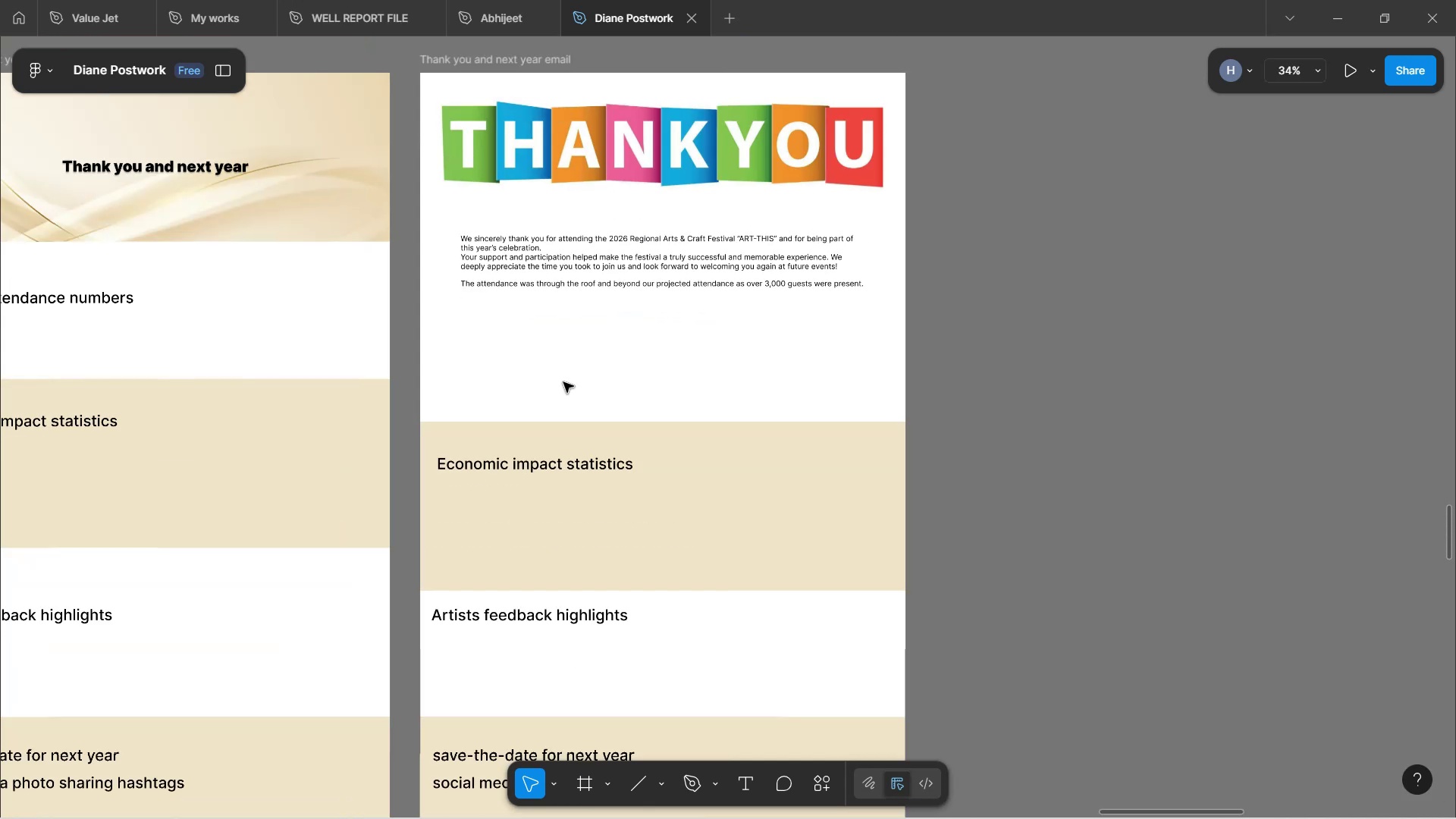 
key(Control+ControlLeft)
 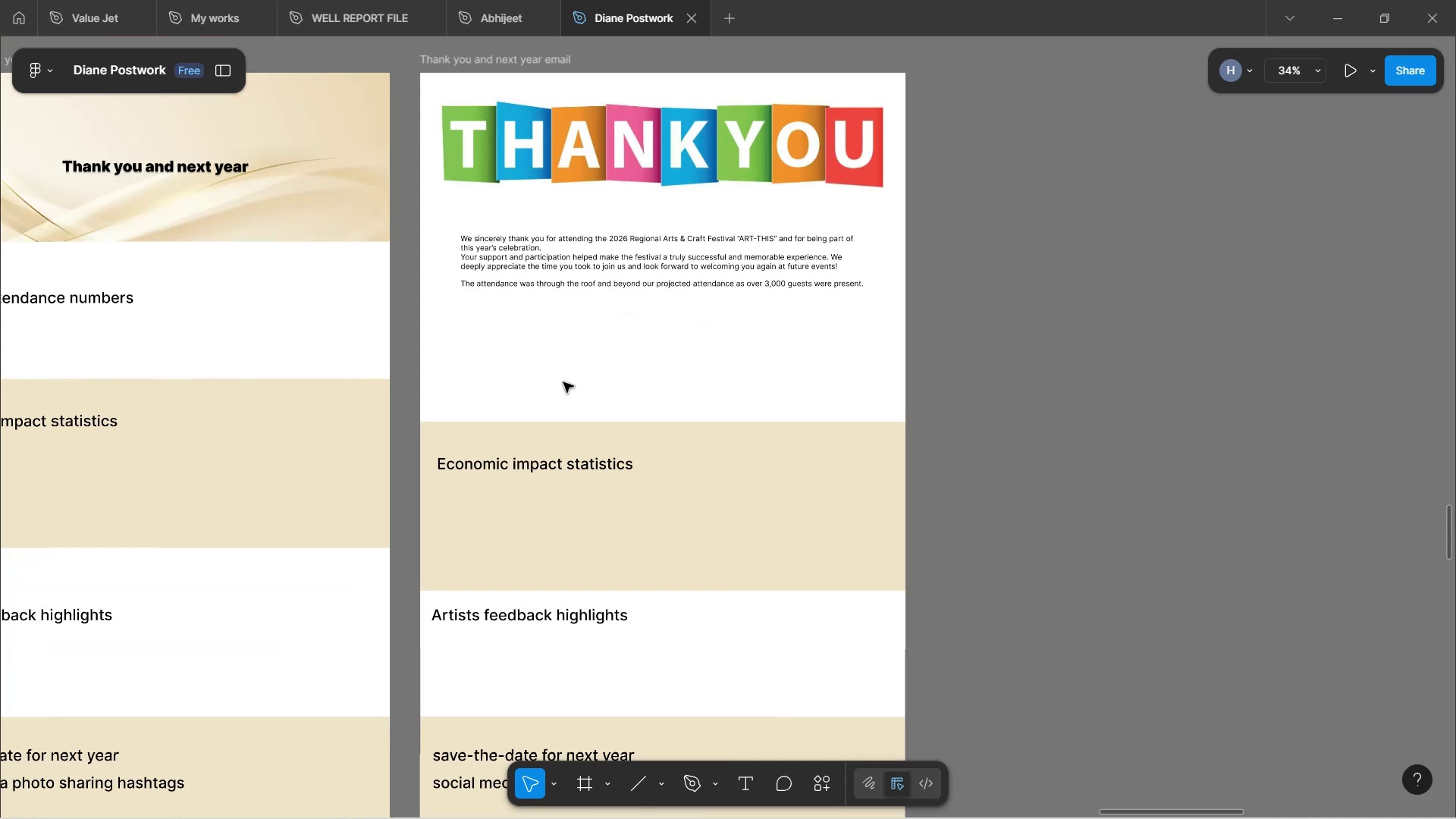 
key(Control+ControlLeft)
 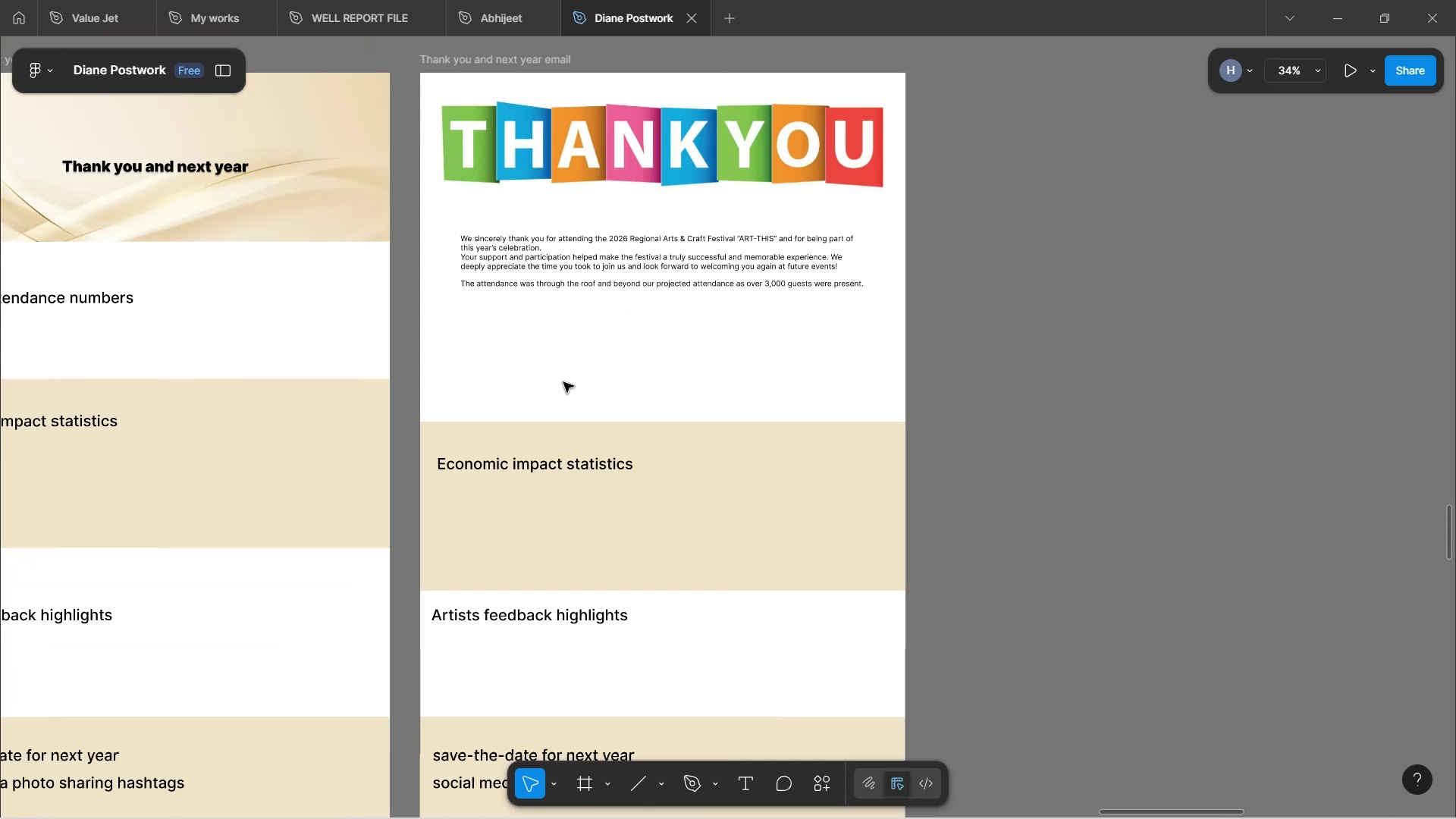 
key(Control+ControlLeft)
 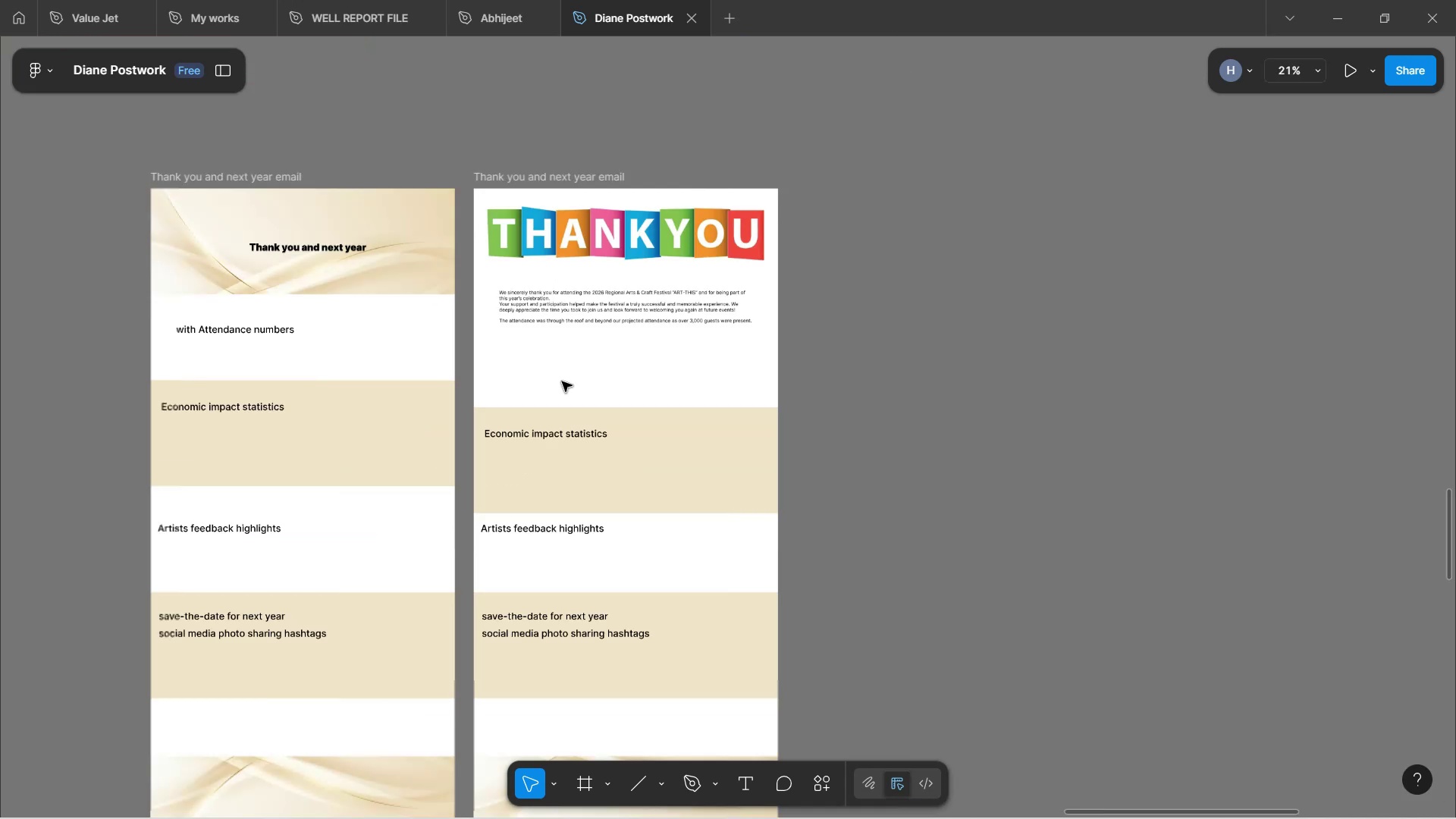 
key(Control+ControlLeft)
 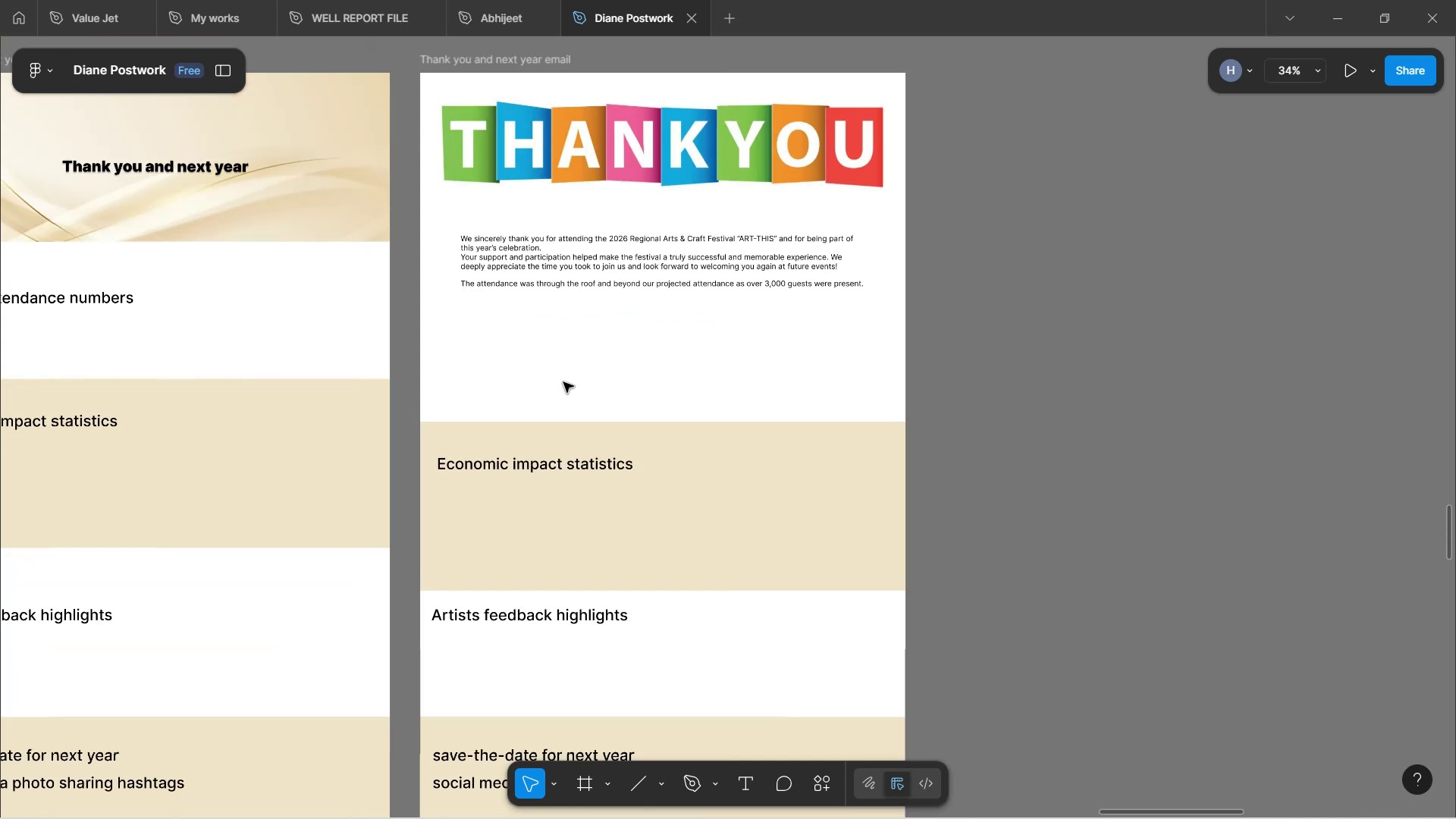 
key(Control+ControlLeft)
 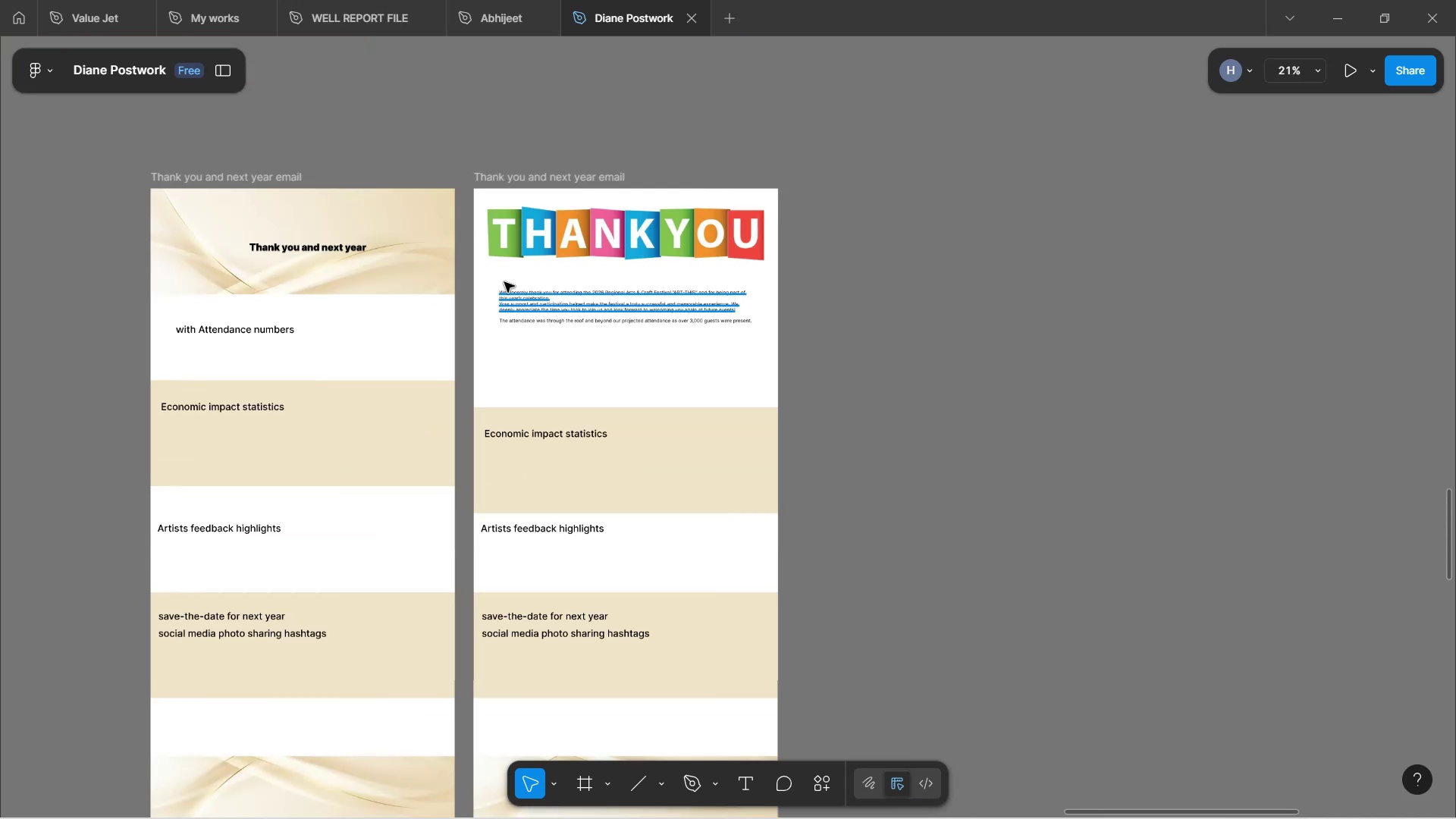 
hold_key(key=ControlLeft, duration=0.53)
scroll: coordinate [486, 328], scroll_direction: down, amount: 4.0
 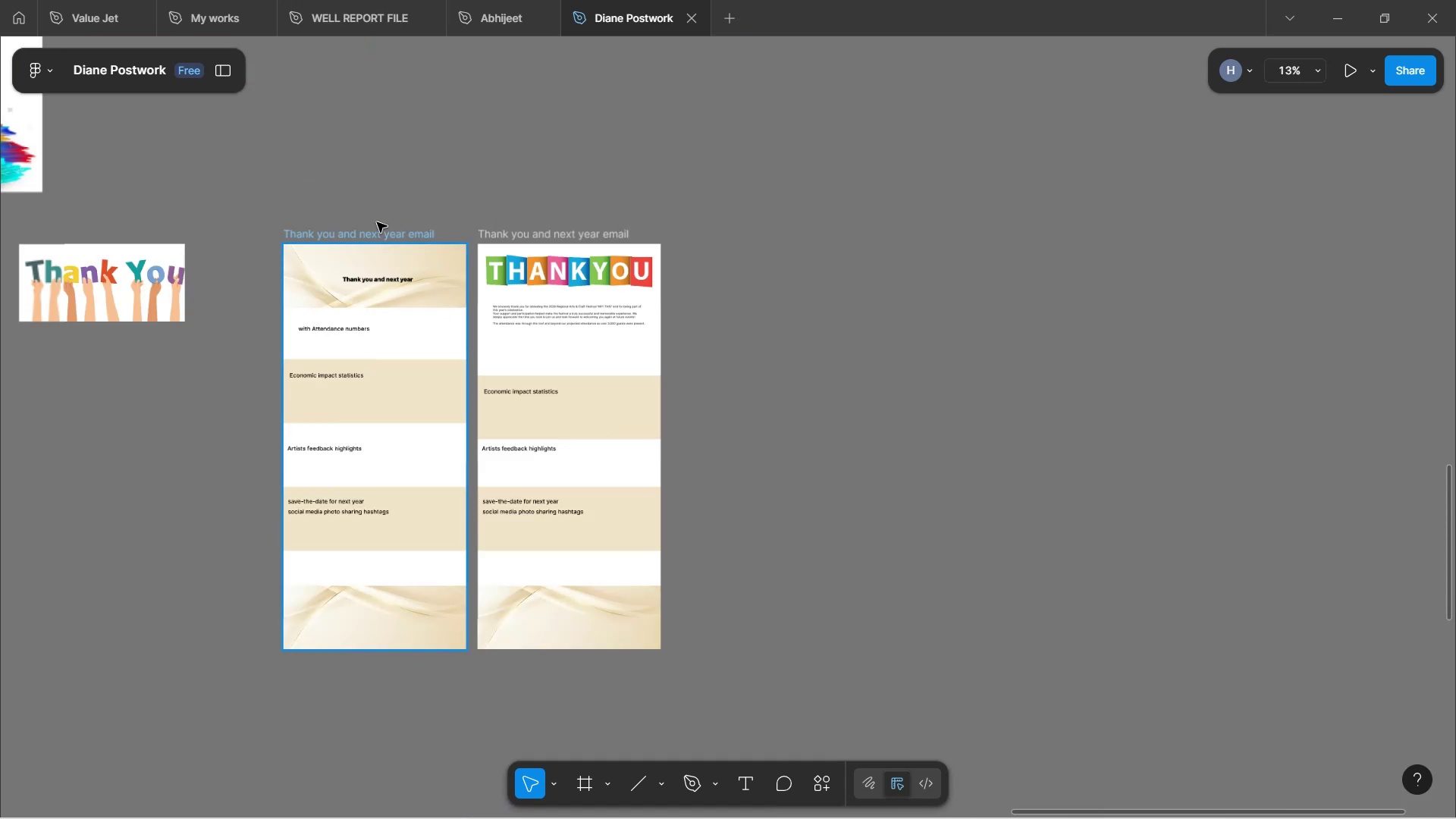 
hold_key(key=ShiftLeft, duration=1.12)
scroll: coordinate [184, 184], scroll_direction: up, amount: 7.0
 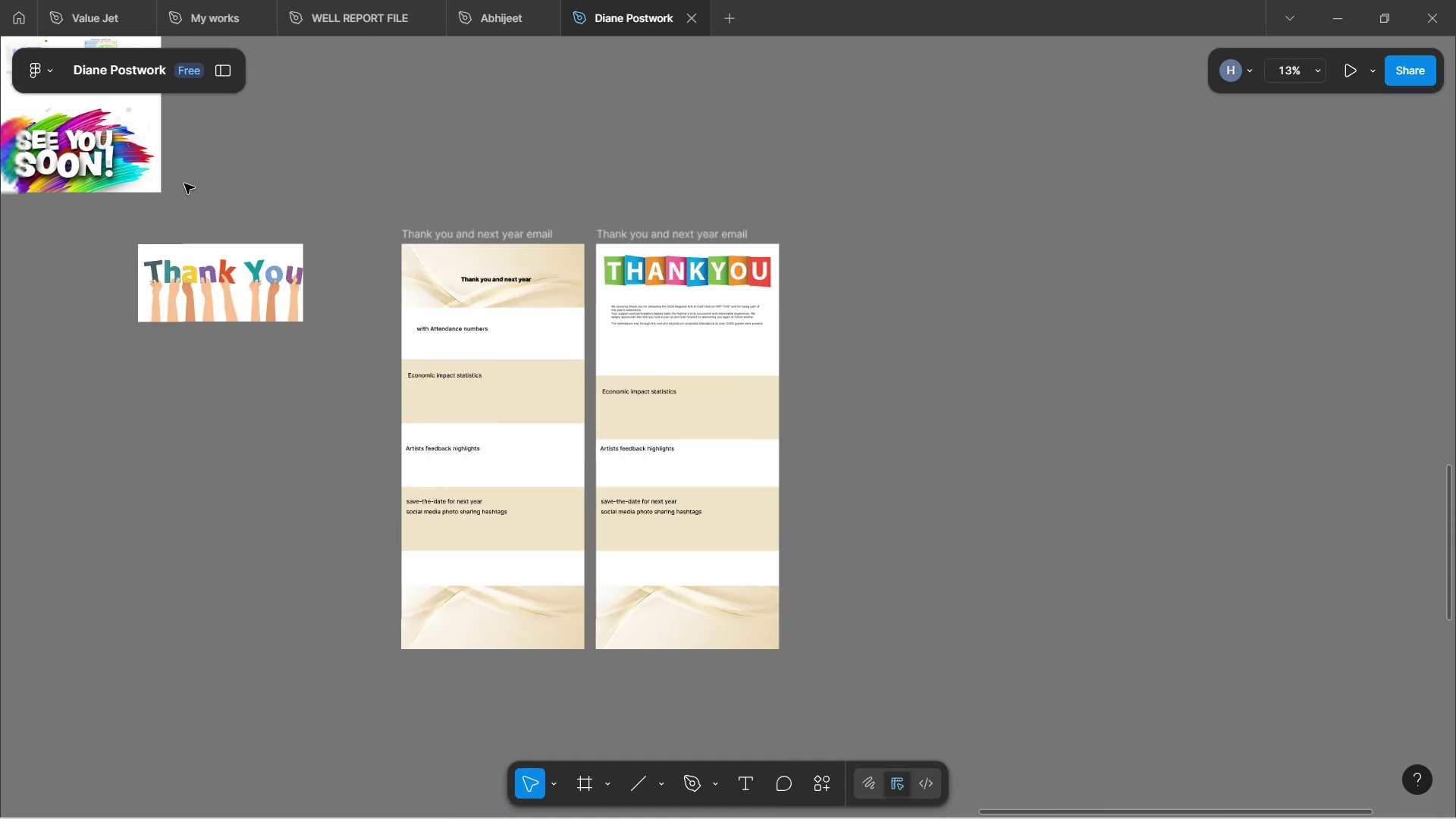 
hold_key(key=ShiftLeft, duration=0.44)
scroll: coordinate [210, 147], scroll_direction: up, amount: 15.0
 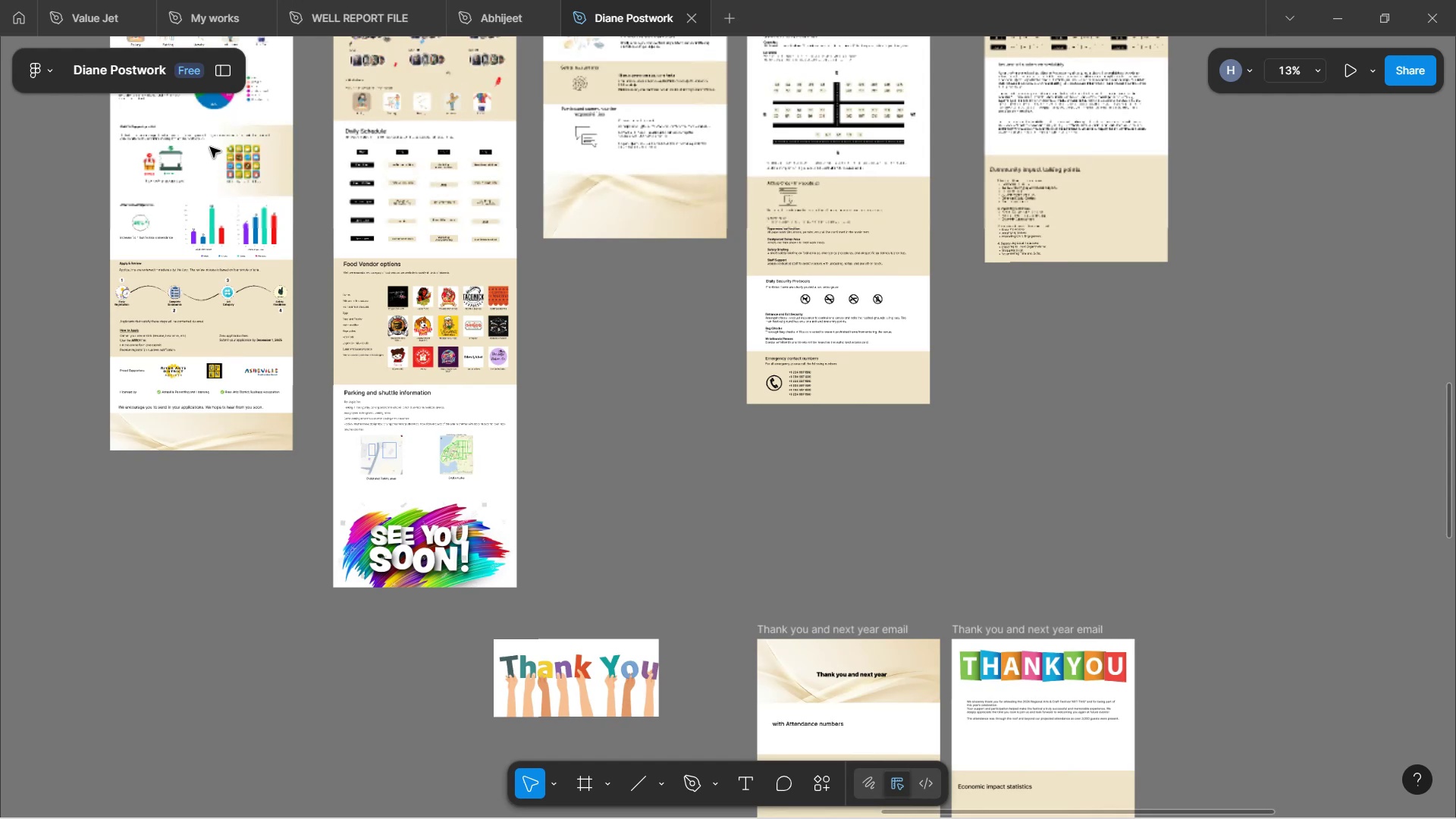 
key(Shift+ShiftLeft)
 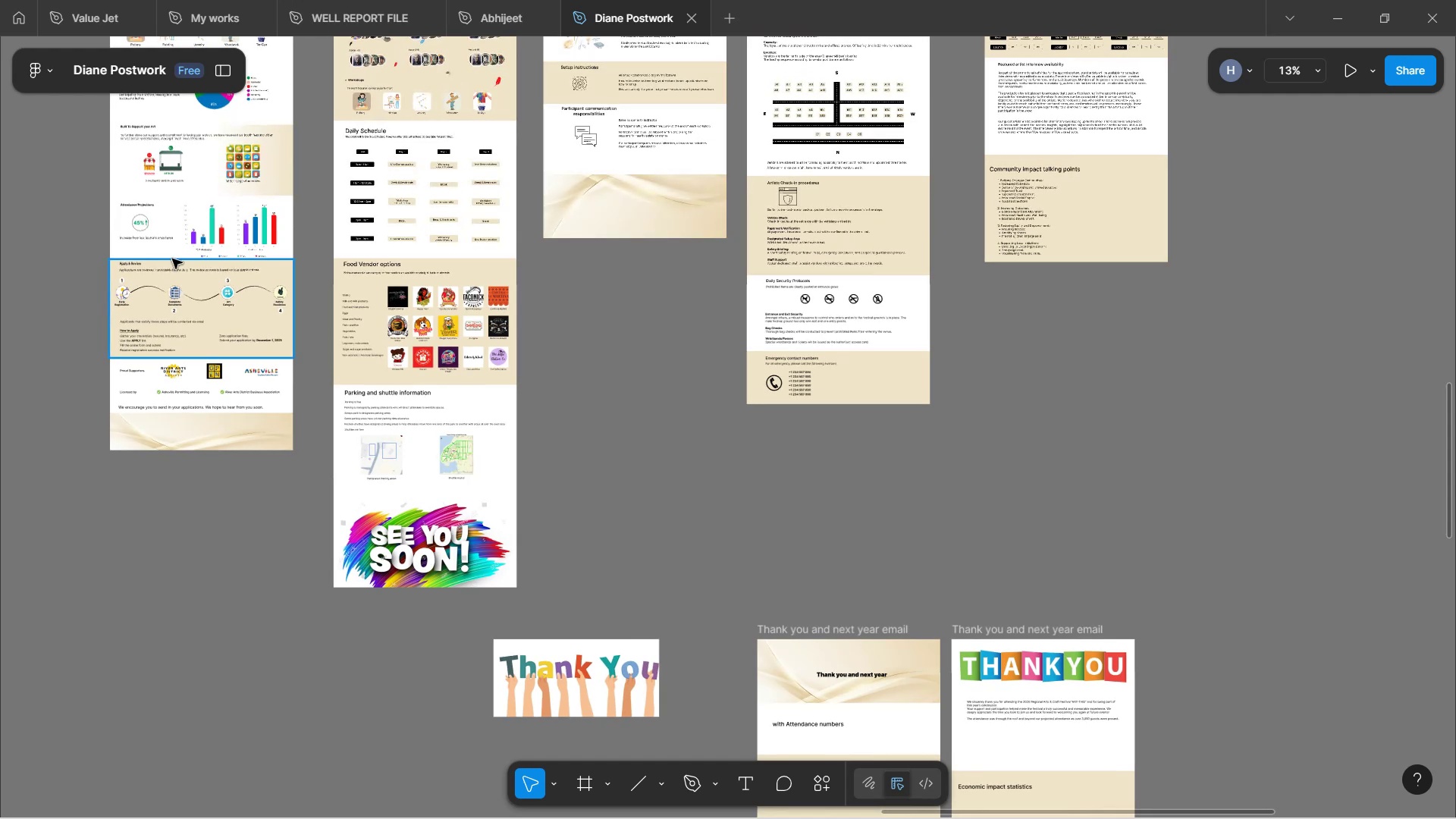 
hold_key(key=ShiftLeft, duration=0.9)
scroll: coordinate [321, 233], scroll_direction: up, amount: 7.0
 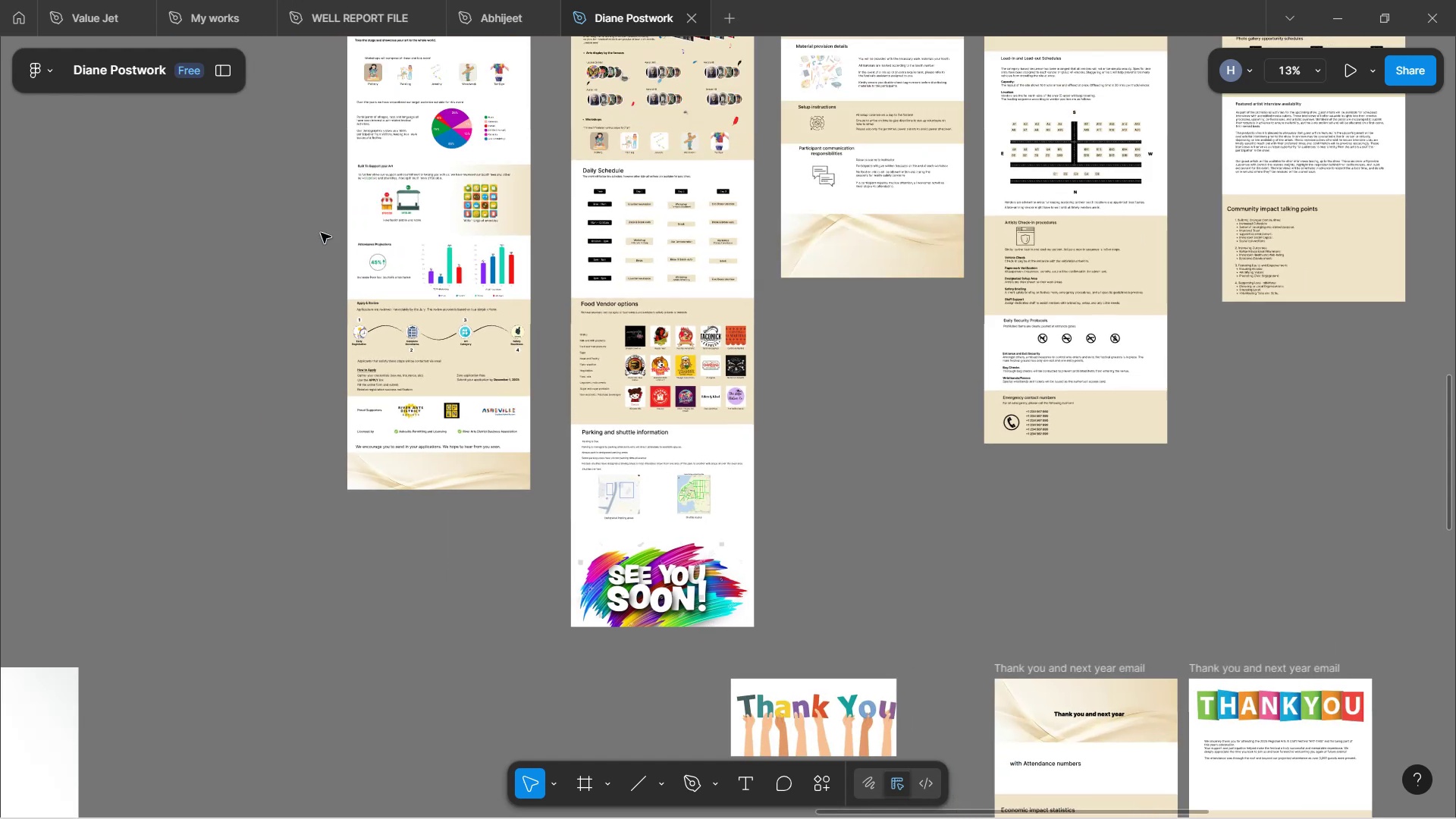 
hold_key(key=ControlLeft, duration=1.33)
scroll: coordinate [433, 287], scroll_direction: up, amount: 8.0
 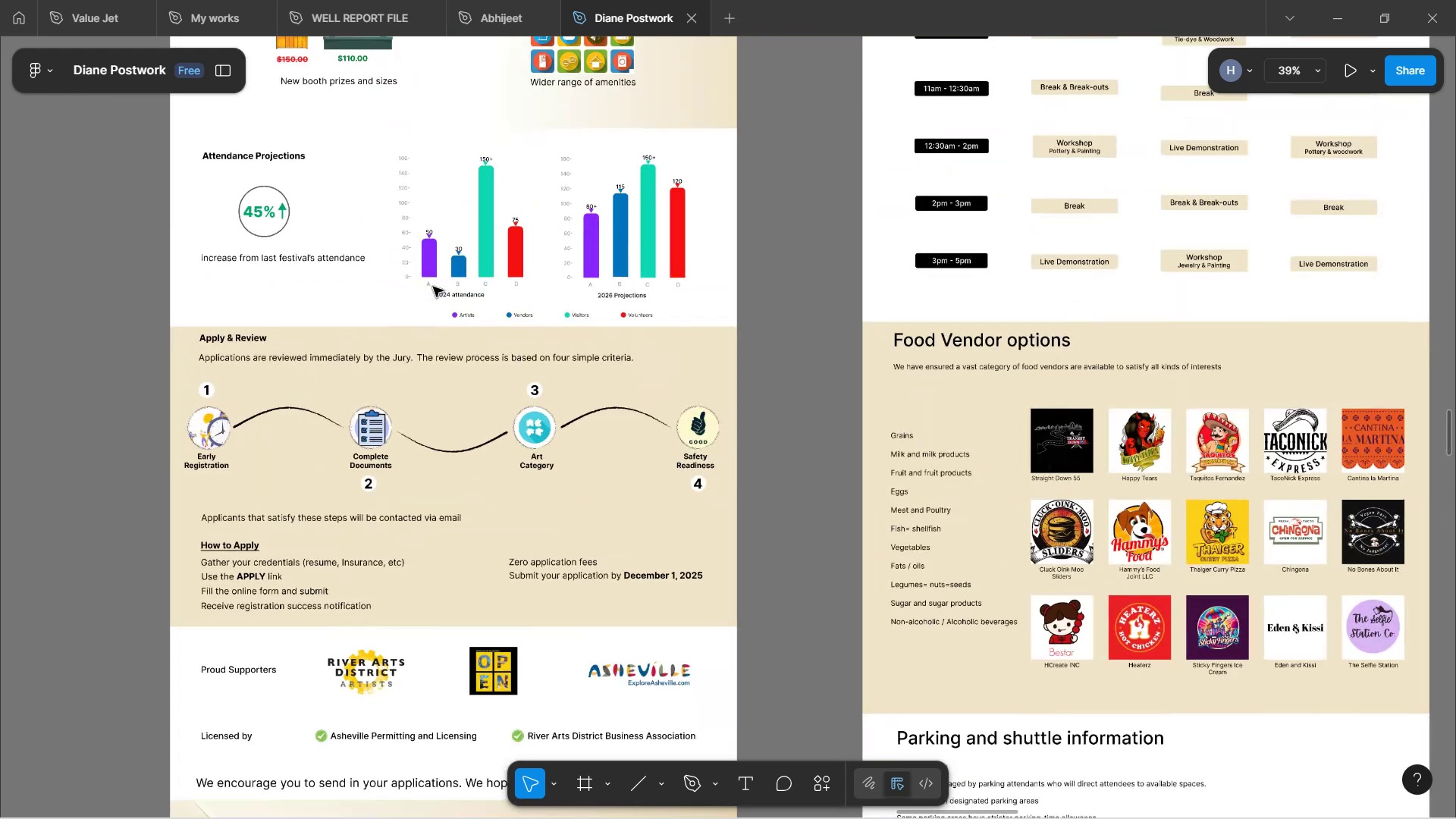 
hold_key(key=ControlLeft, duration=1.46)
scroll: coordinate [484, 282], scroll_direction: up, amount: 6.0
 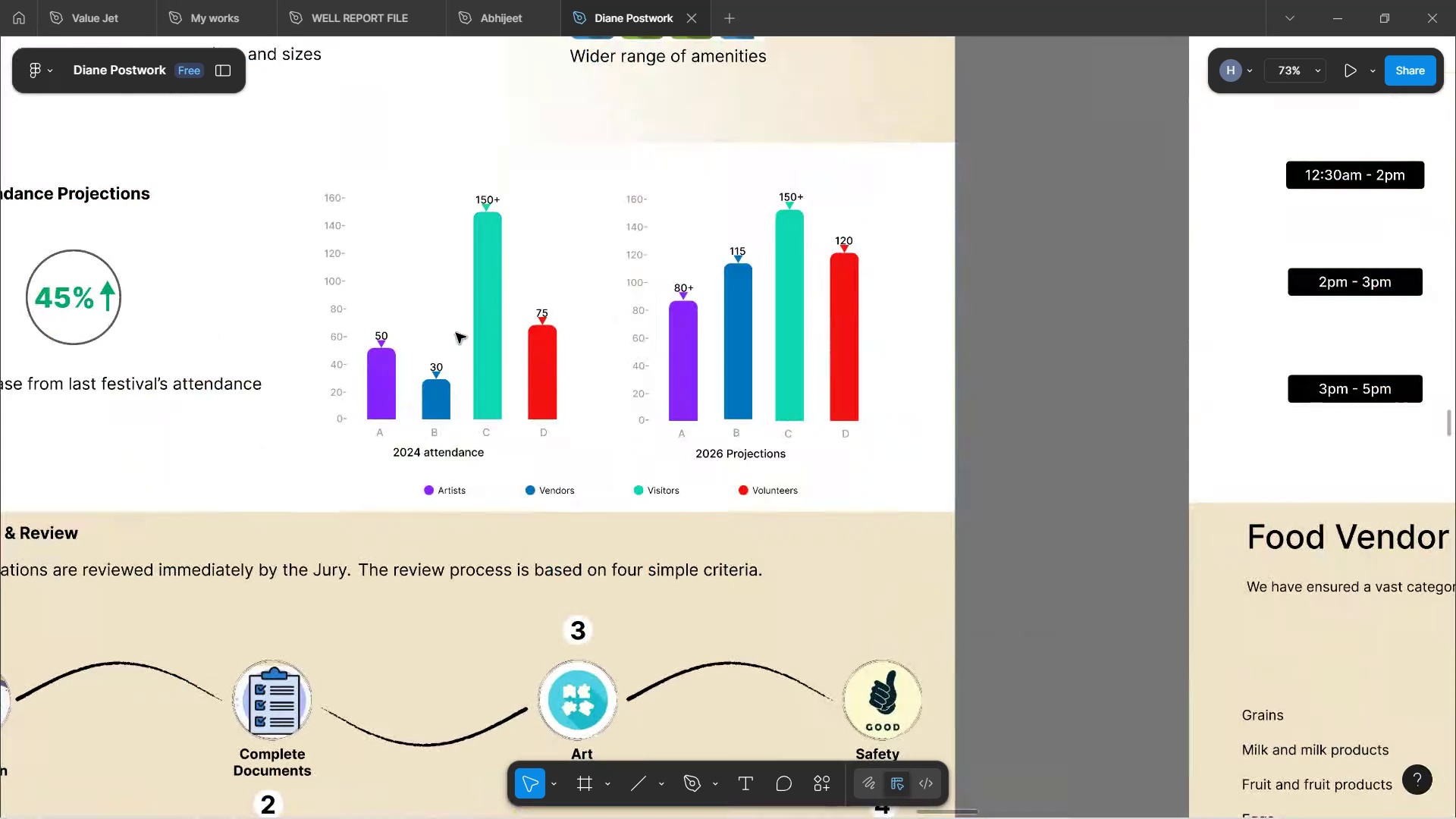 
double_click([446, 421])
 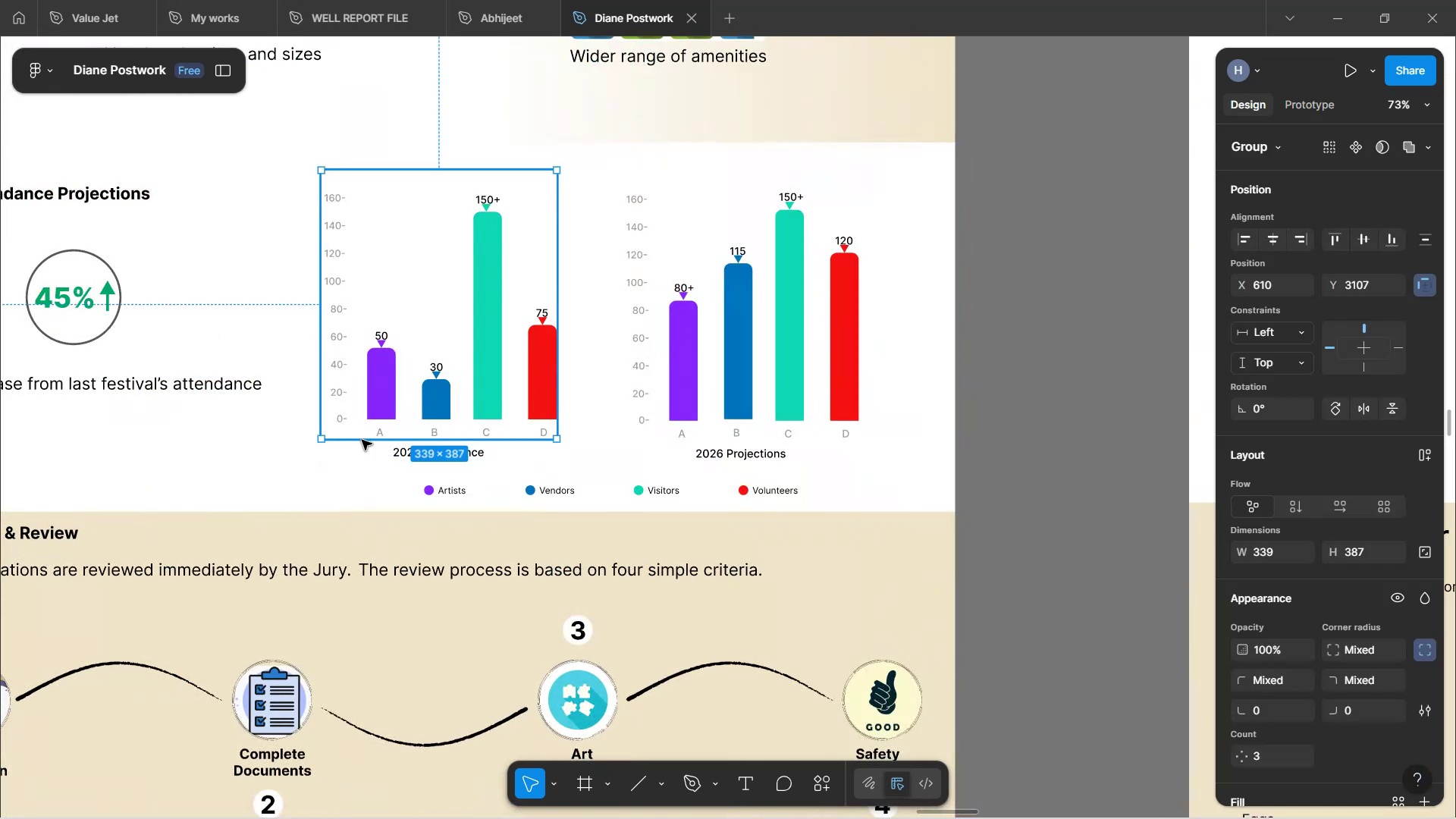 
left_click([334, 466])
 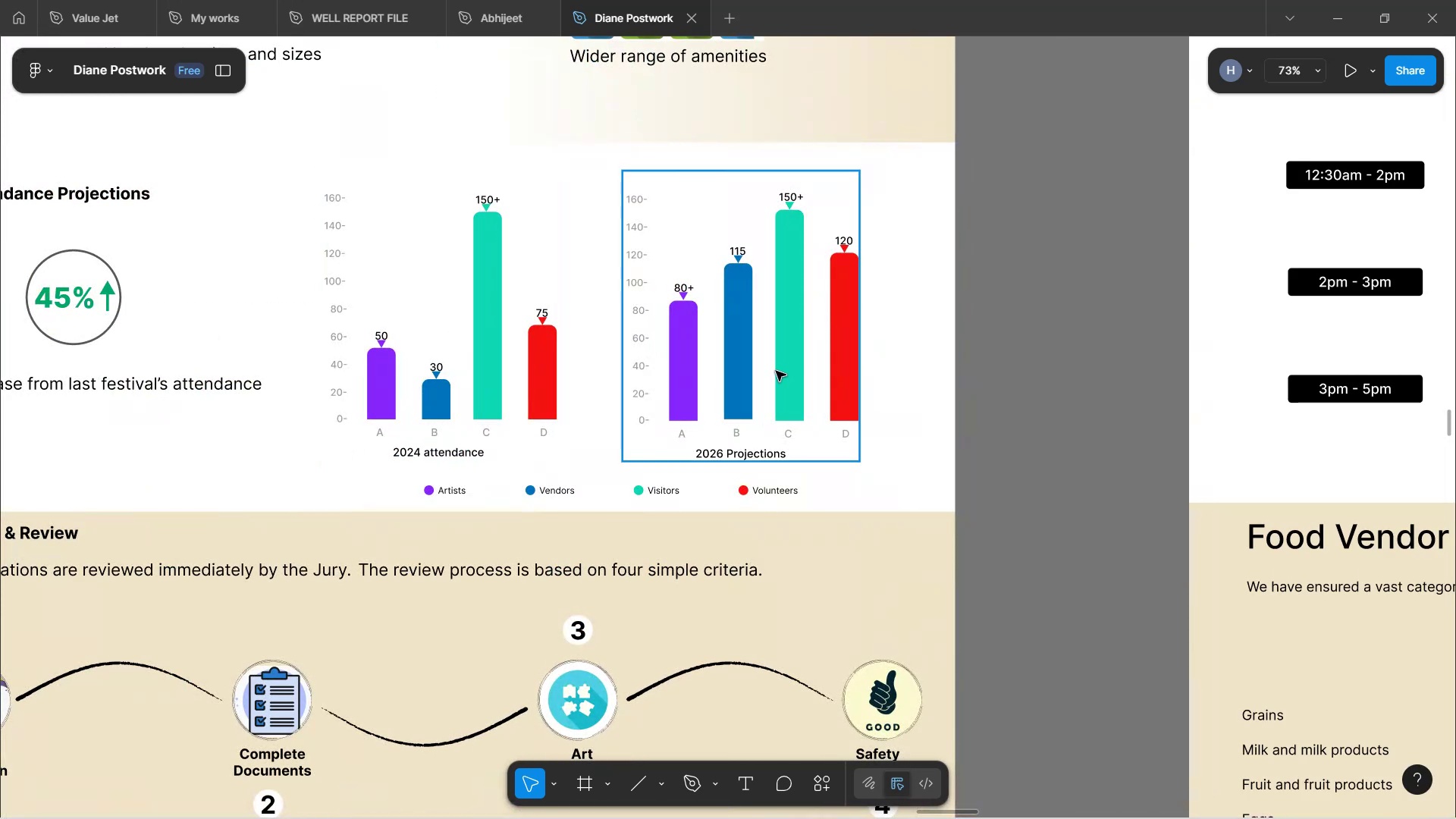 
left_click([786, 381])
 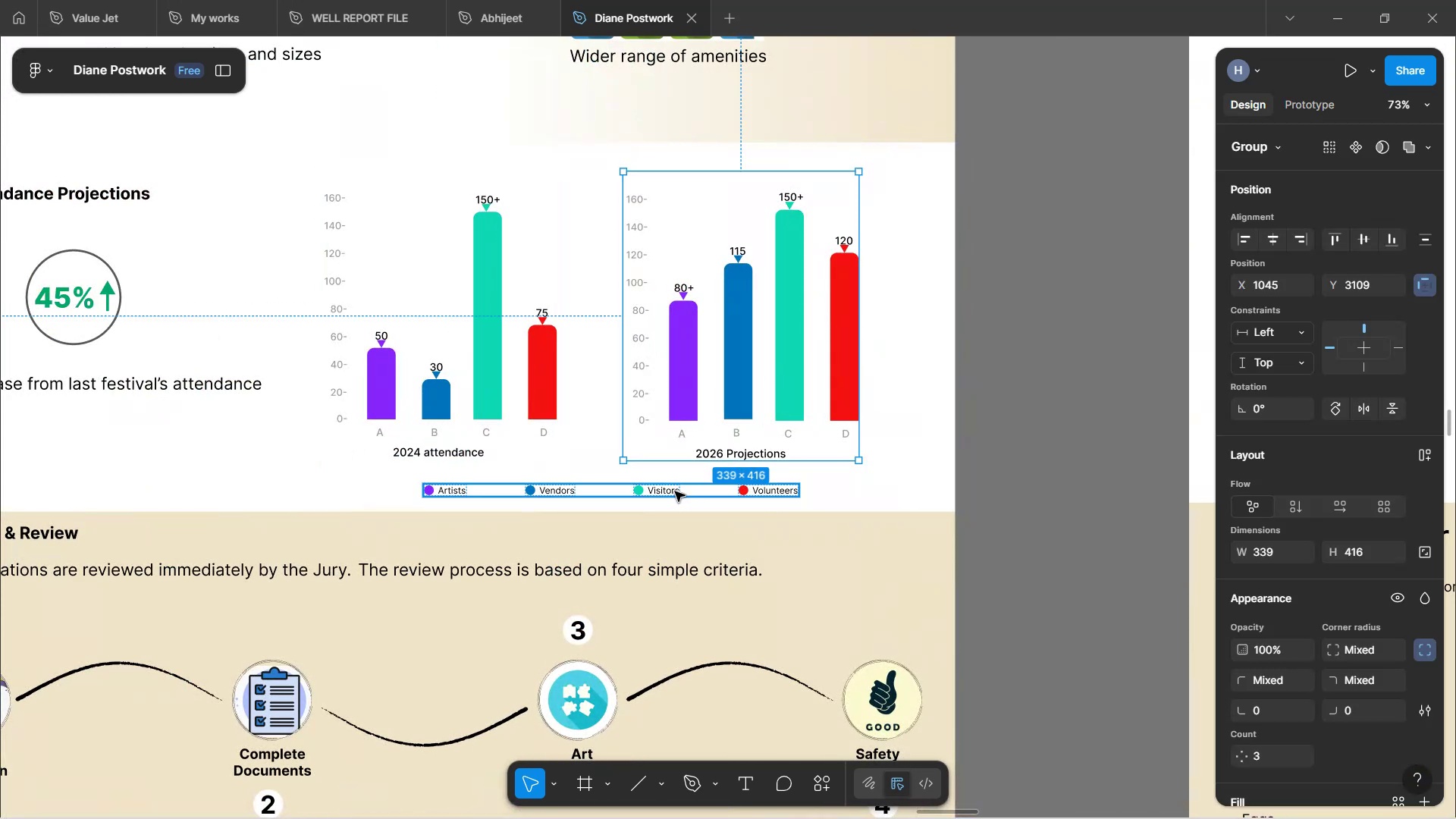 
wait(6.04)
 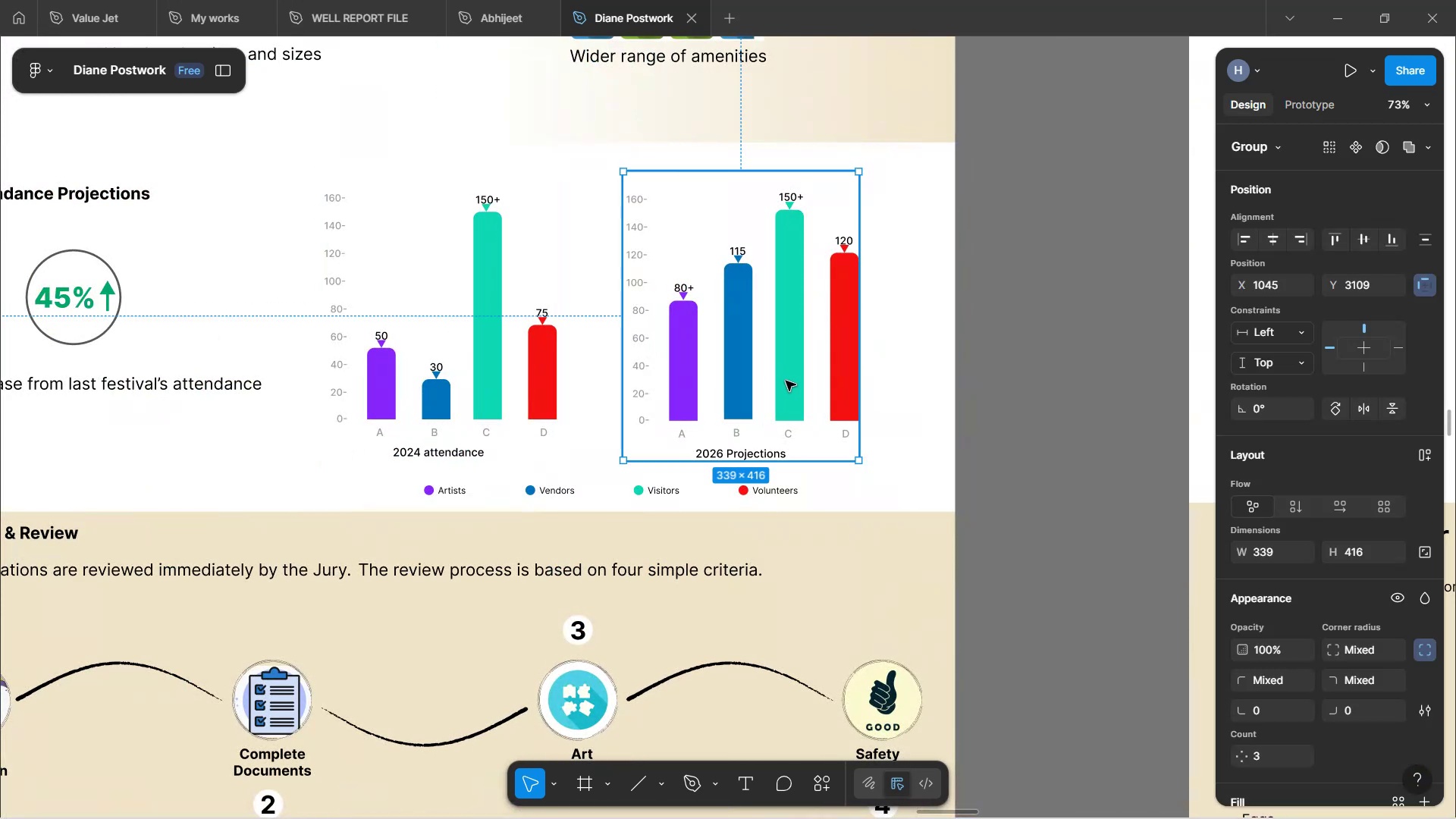 
hold_key(key=ShiftLeft, duration=1.08)
left_click([675, 491])
 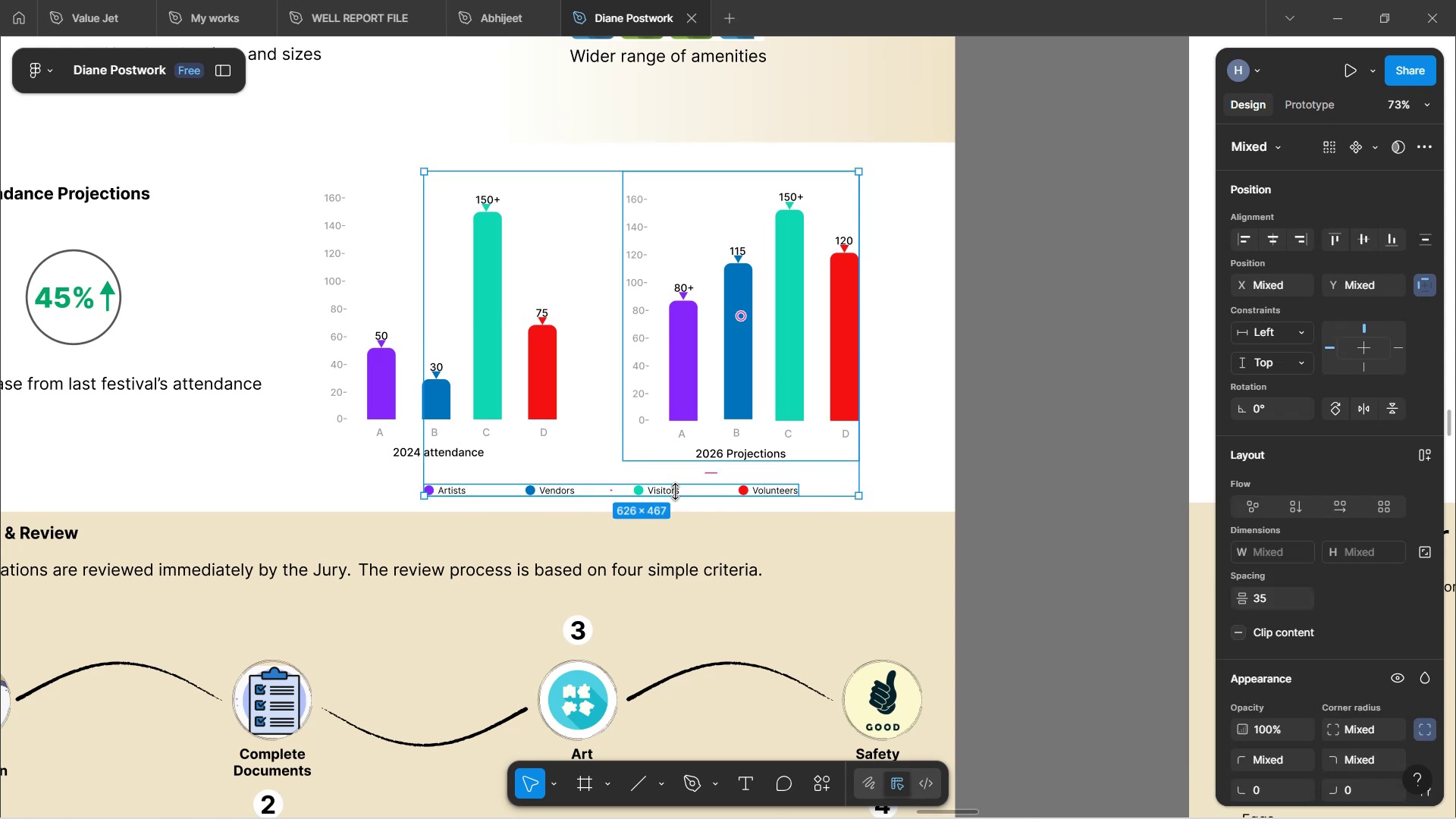 
key(Control+C)
 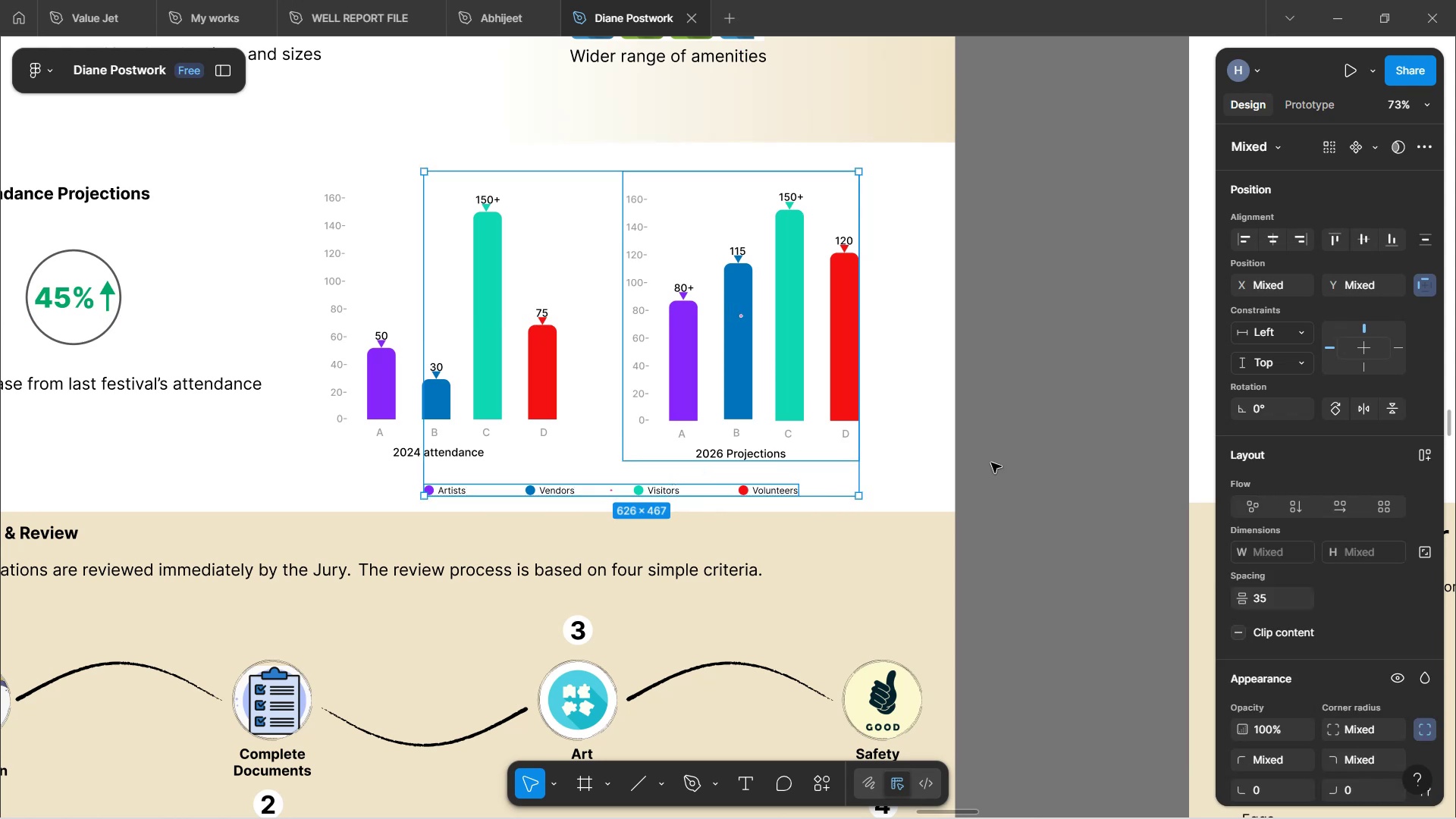 
left_click([1009, 456])
 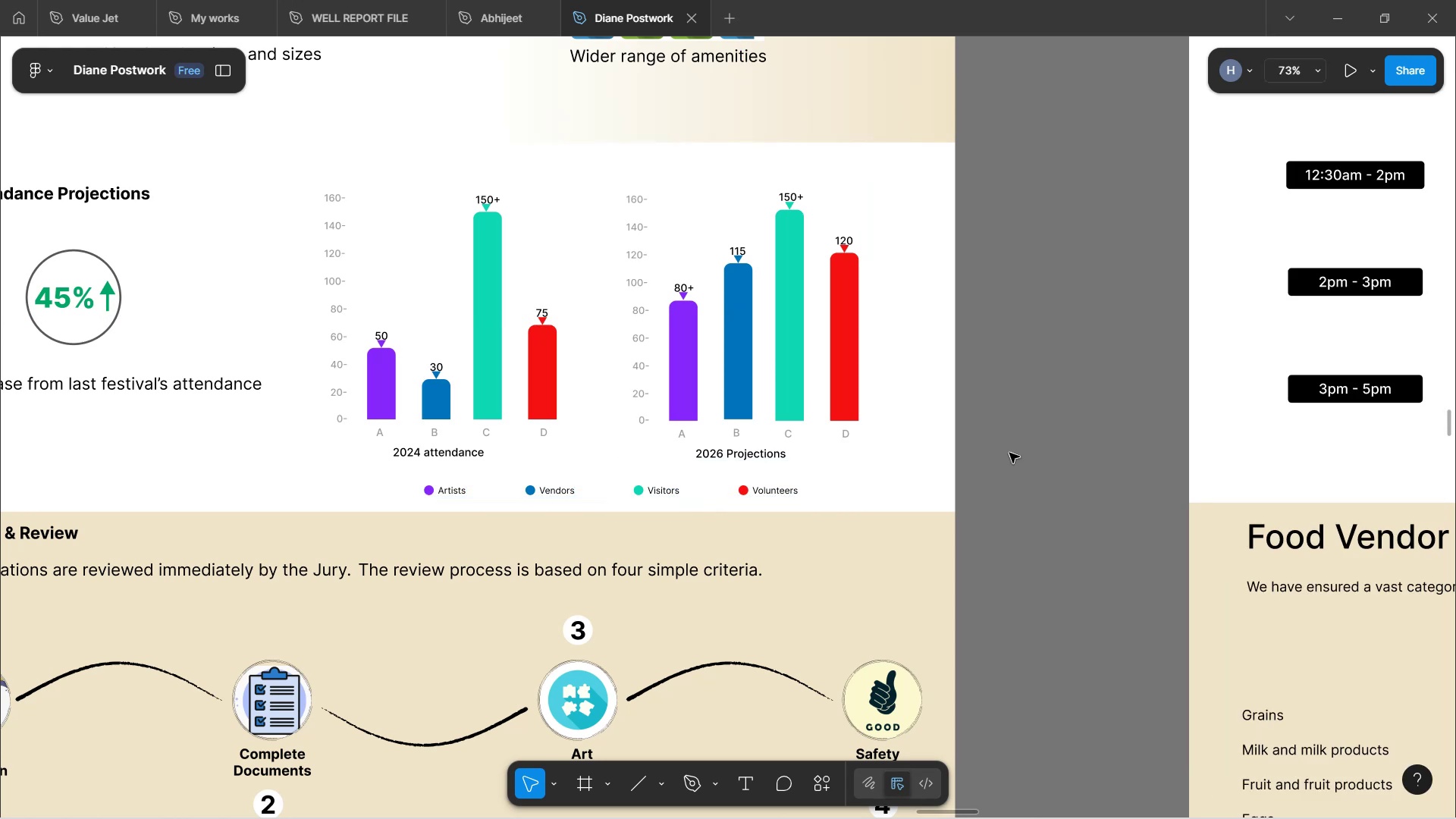 
hold_key(key=ShiftLeft, duration=0.83)
scroll: coordinate [959, 395], scroll_direction: down, amount: 16.0
 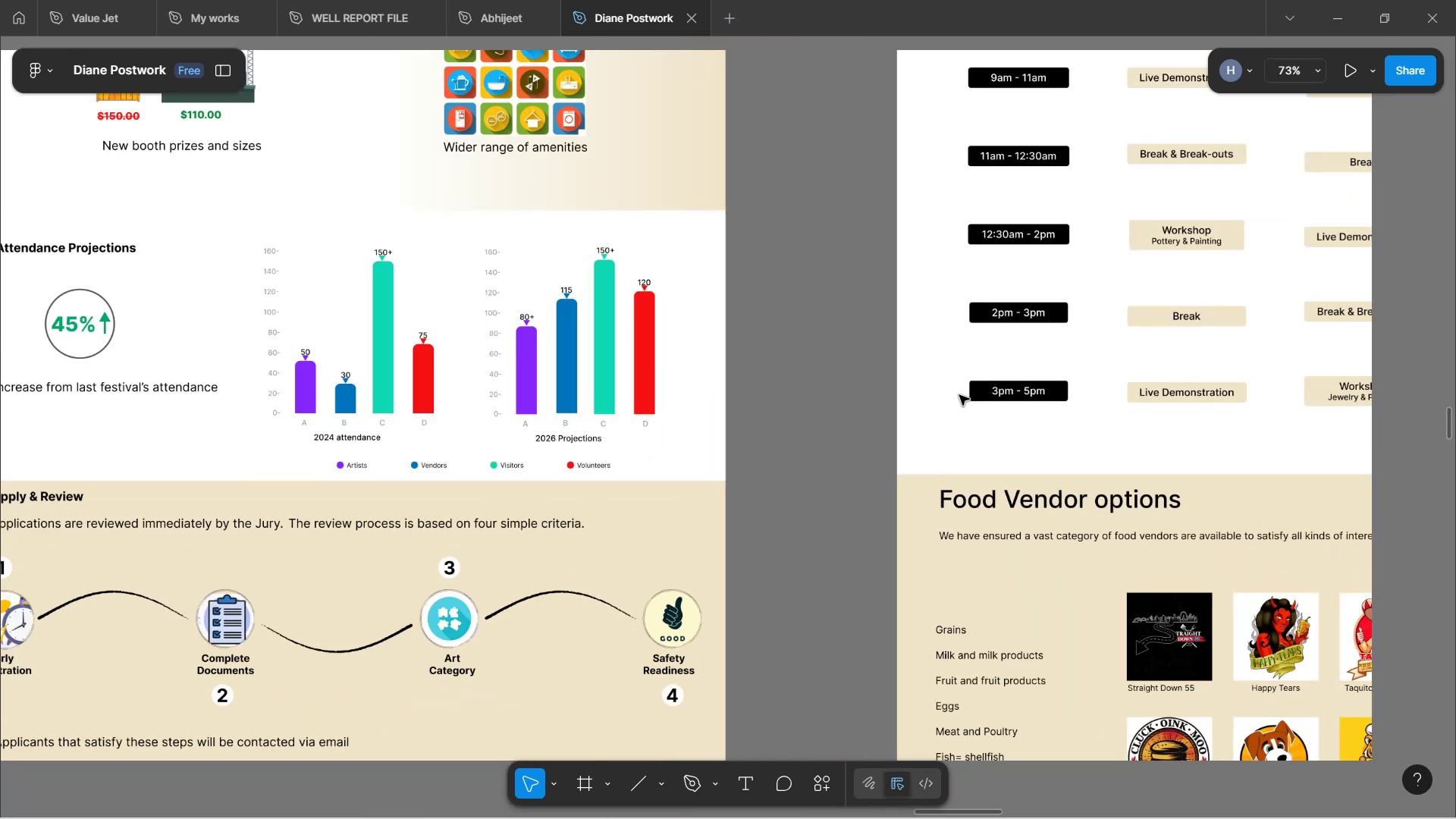 
hold_key(key=ControlLeft, duration=1.16)
 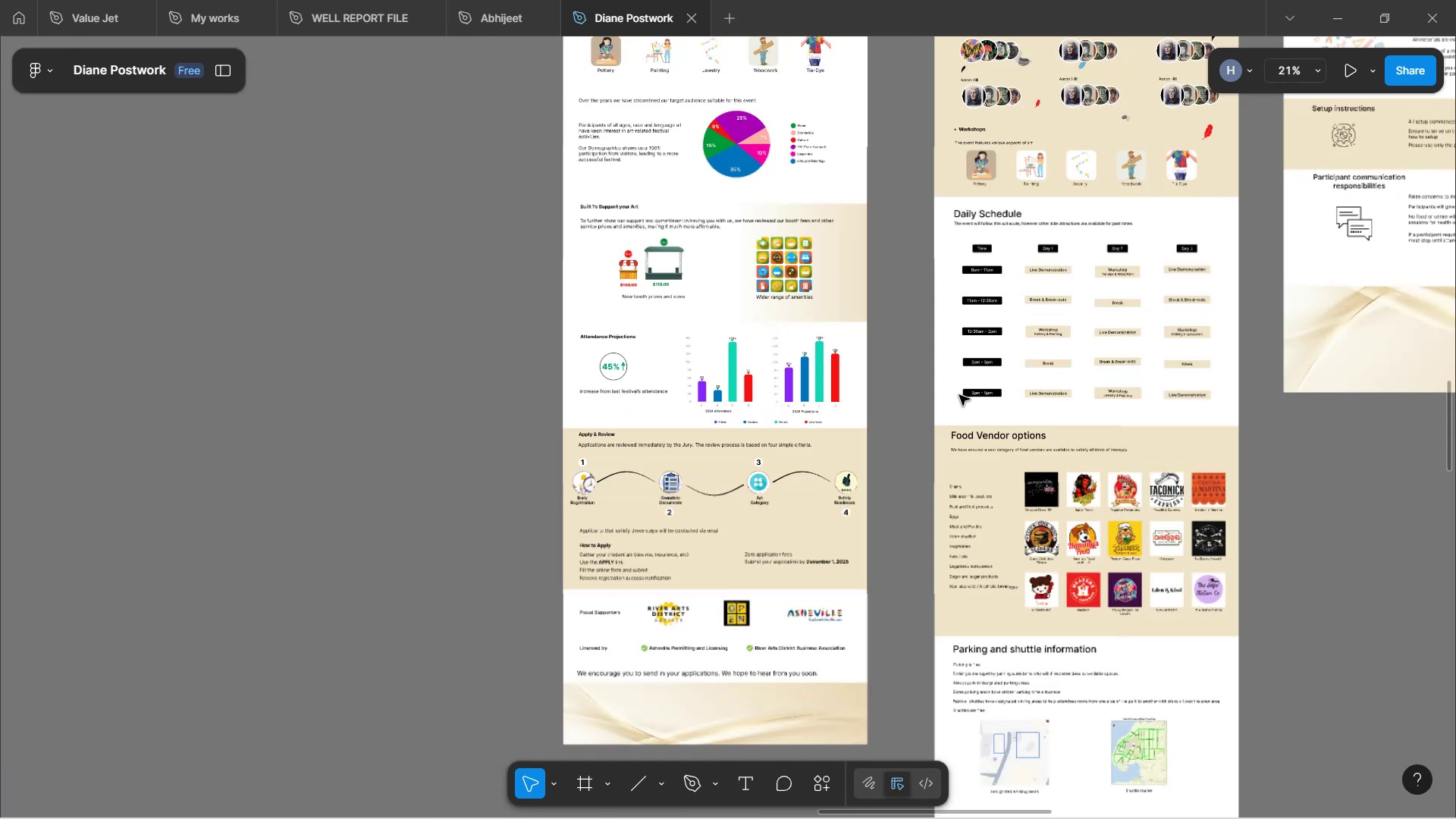 
hold_key(key=ControlLeft, duration=6.0)
hold_key(key=ShiftLeft, duration=1.6)
scroll: coordinate [964, 395], scroll_direction: down, amount: 45.0
 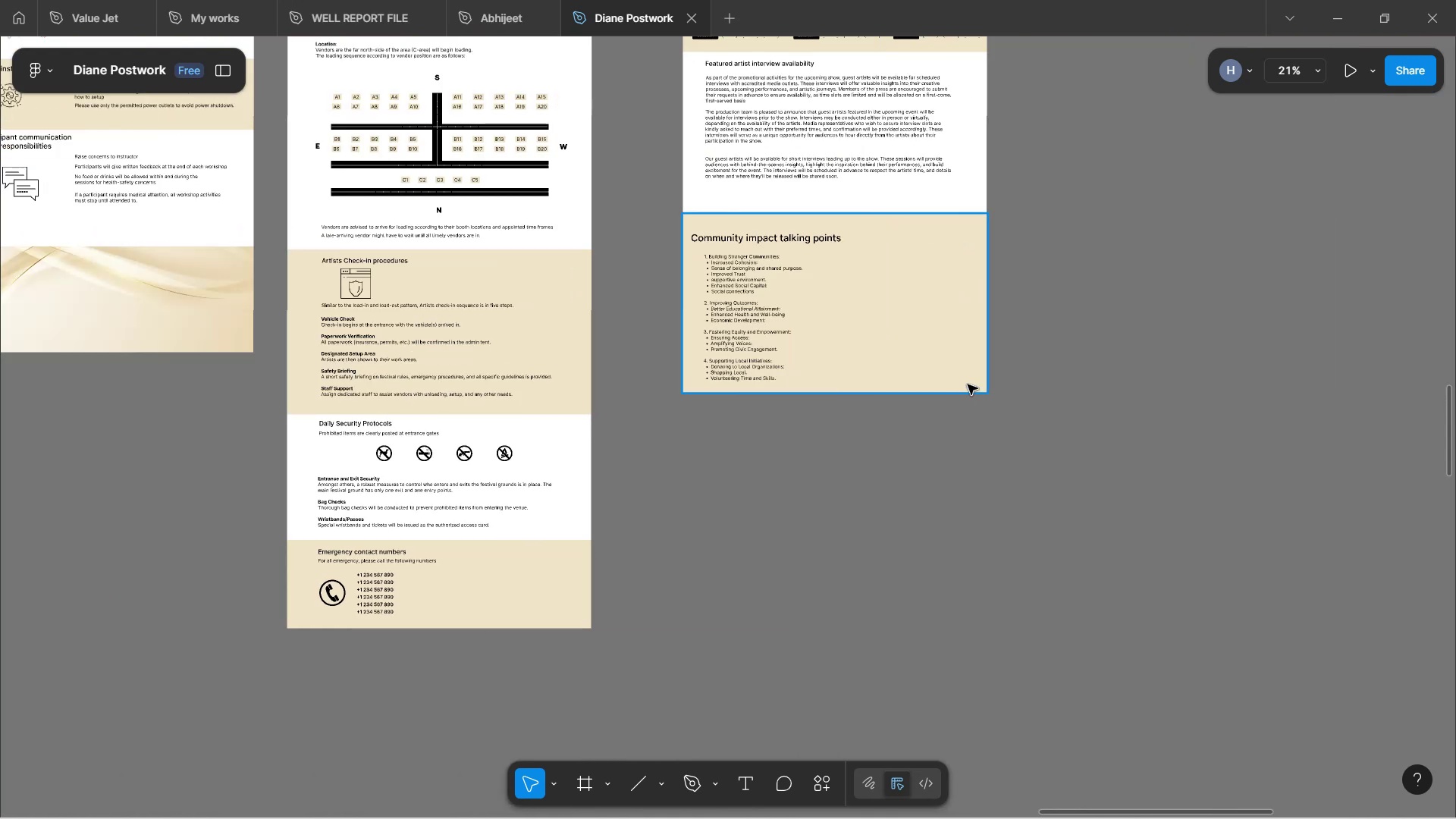 
hold_key(key=ShiftLeft, duration=1.57)
 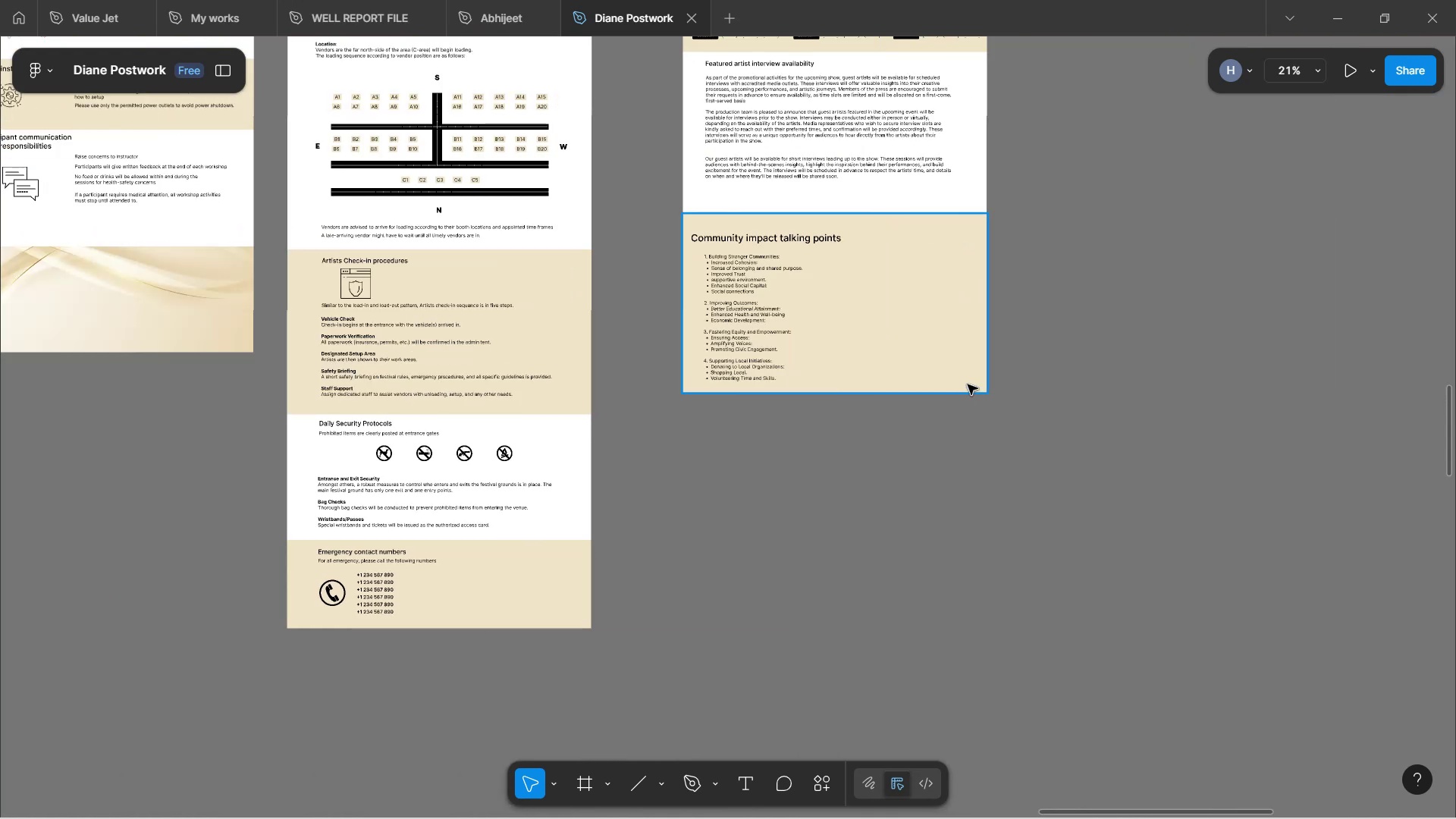 
scroll: coordinate [967, 388], scroll_direction: down, amount: 32.0
 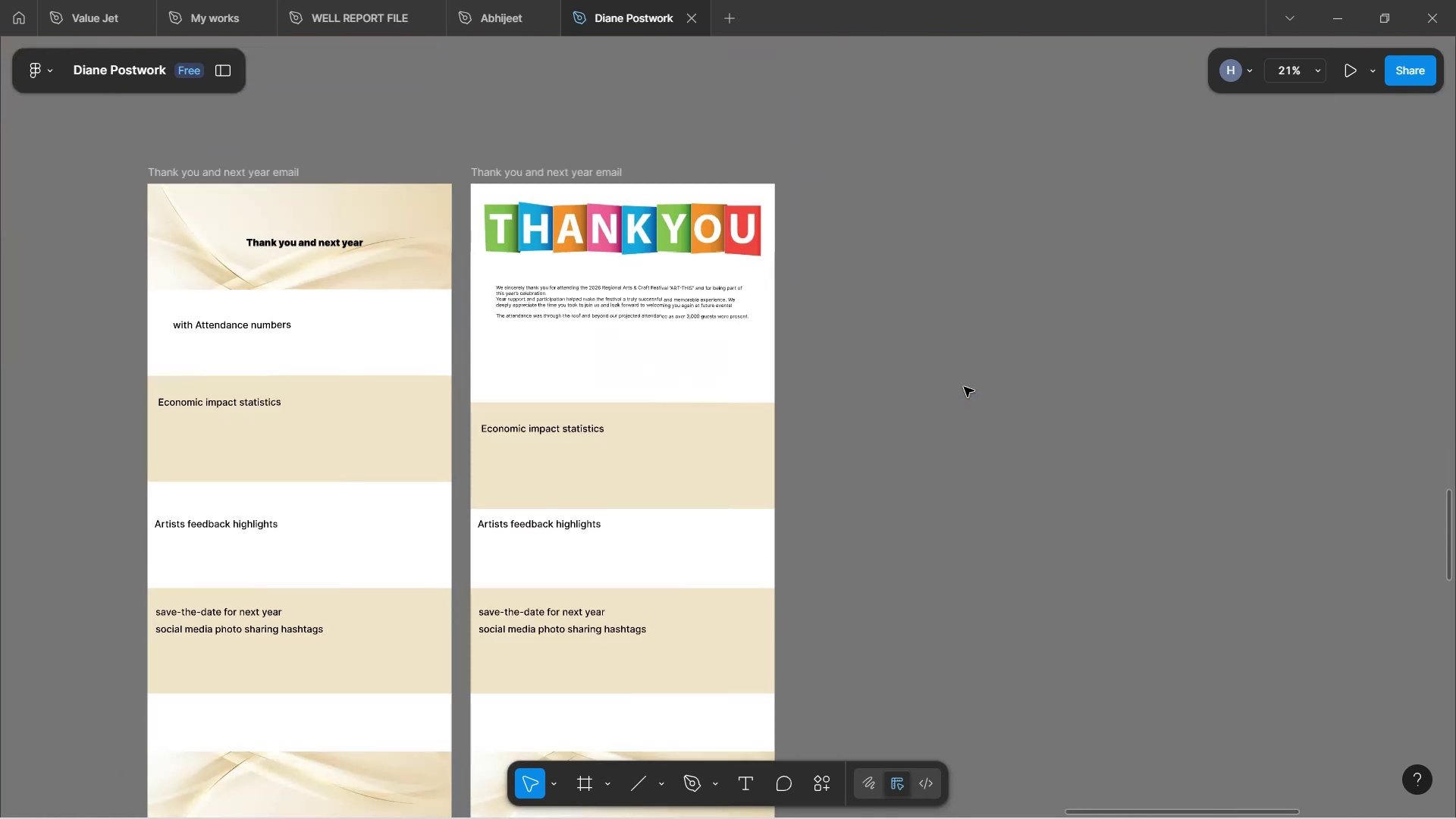 
key(Shift+ShiftLeft)
 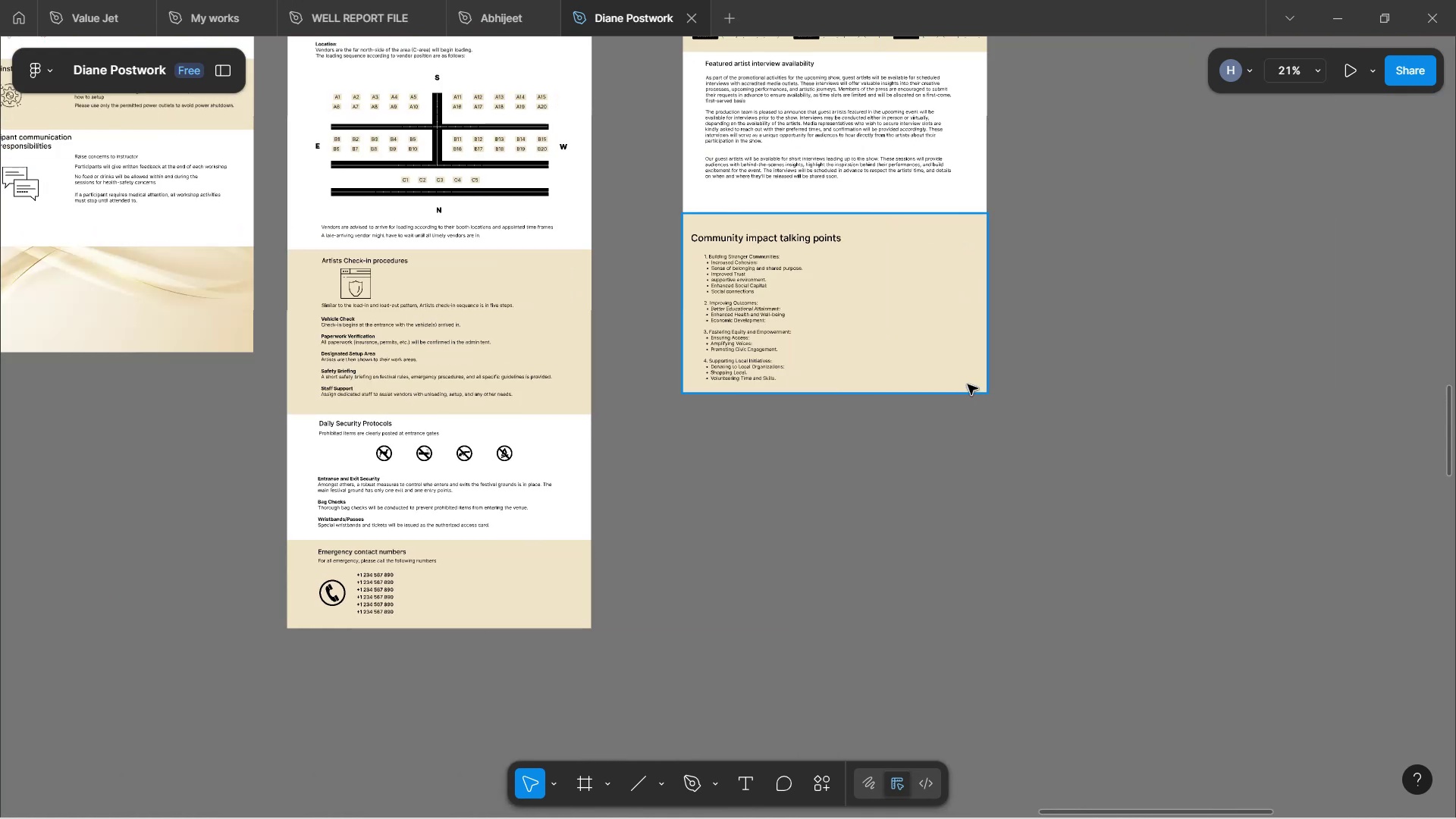 
key(Shift+ShiftLeft)
 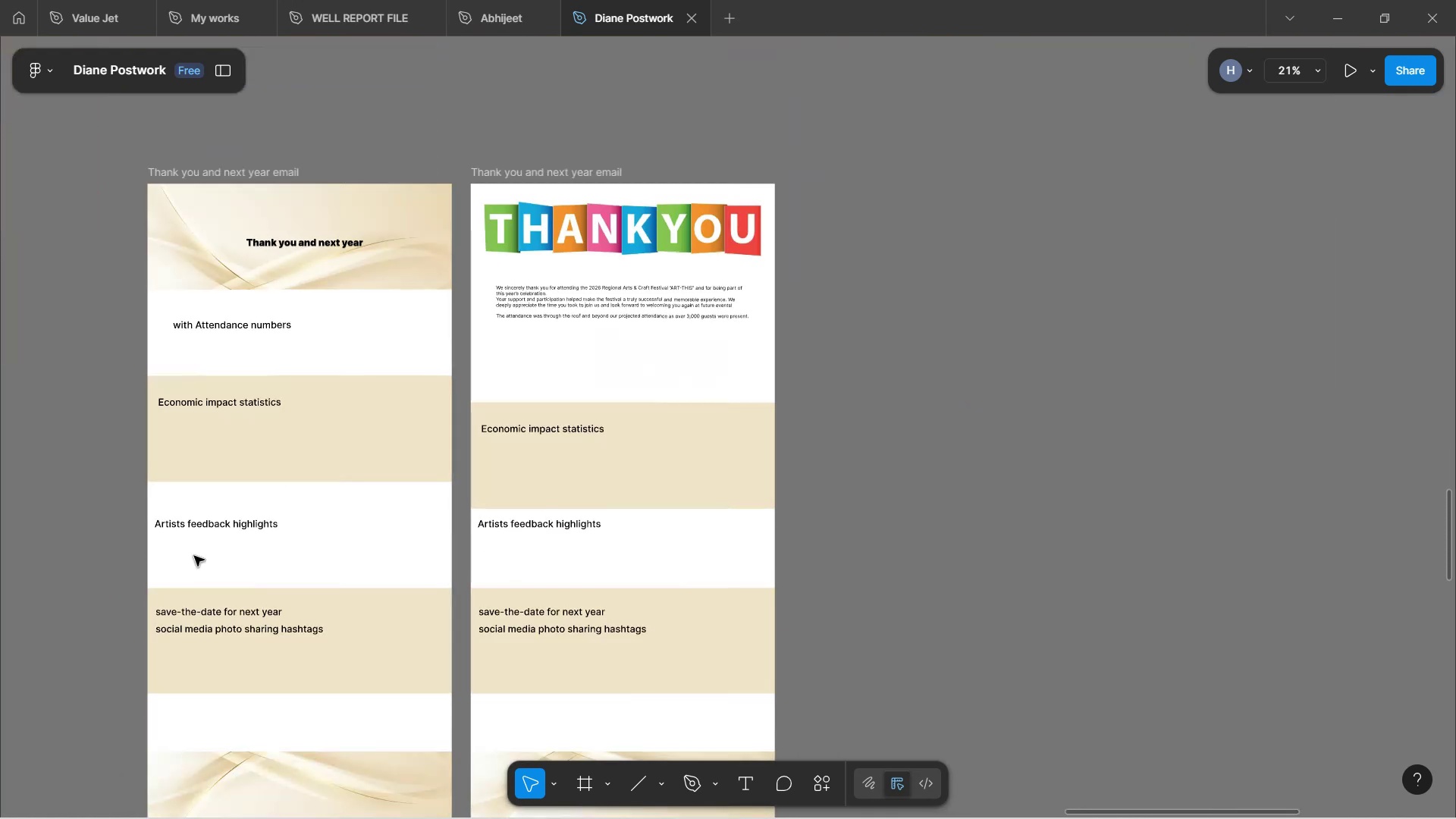 
hold_key(key=ControlLeft, duration=1.28)
scroll: coordinate [599, 368], scroll_direction: up, amount: 8.0
 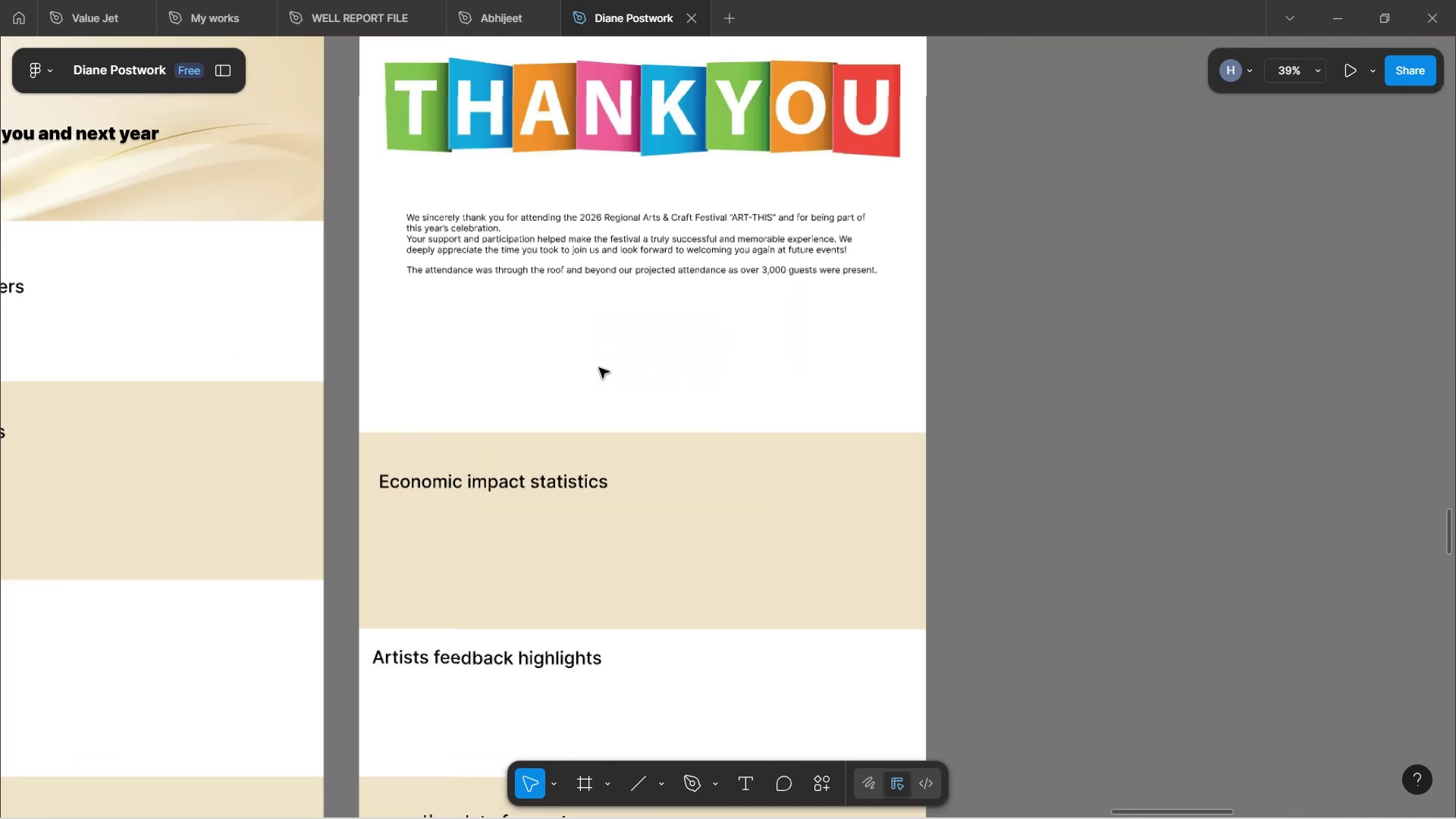 
key(Control+V)
 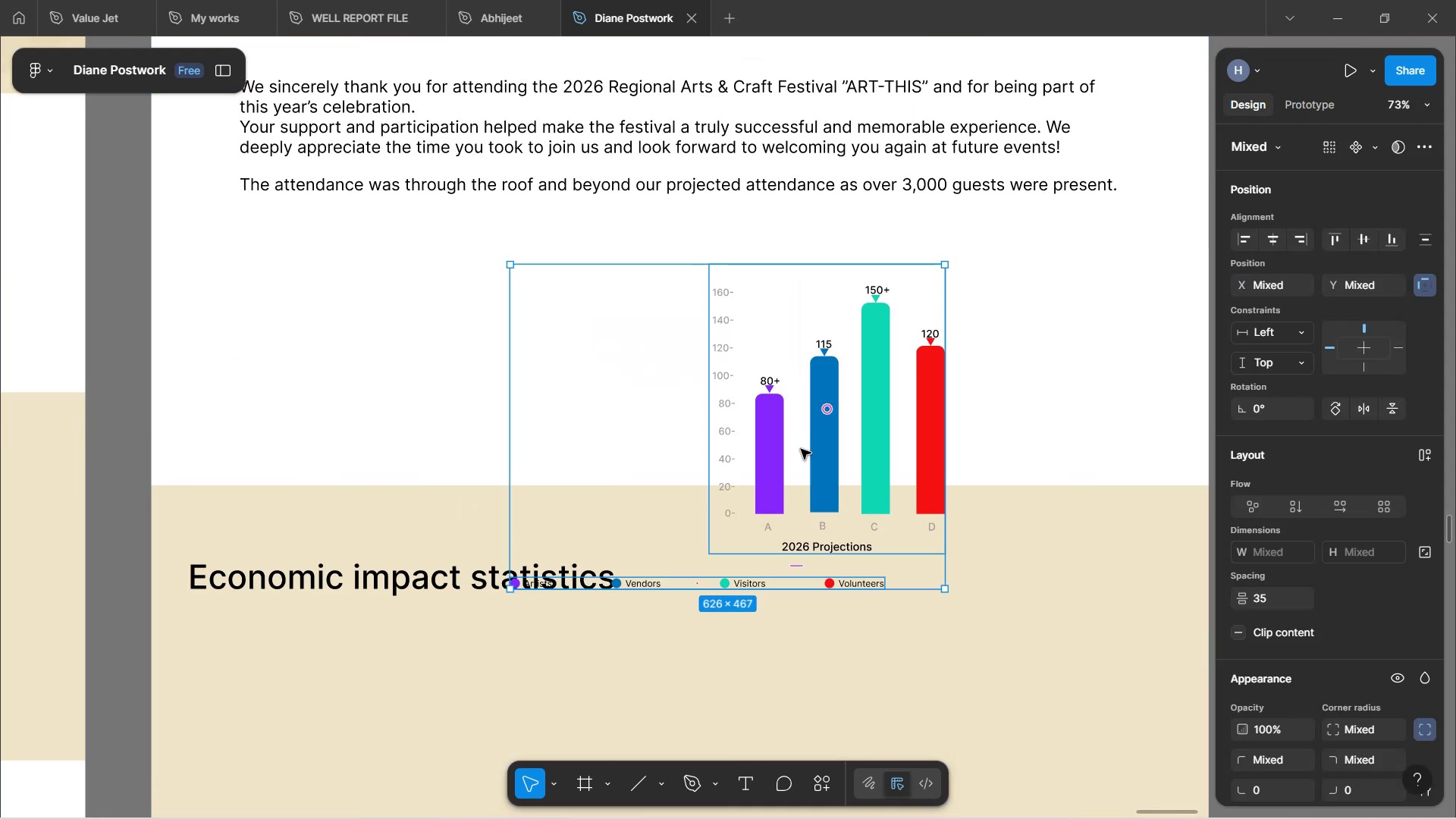 
left_click_drag(start_coordinate=[821, 473], to_coordinate=[509, 406])
 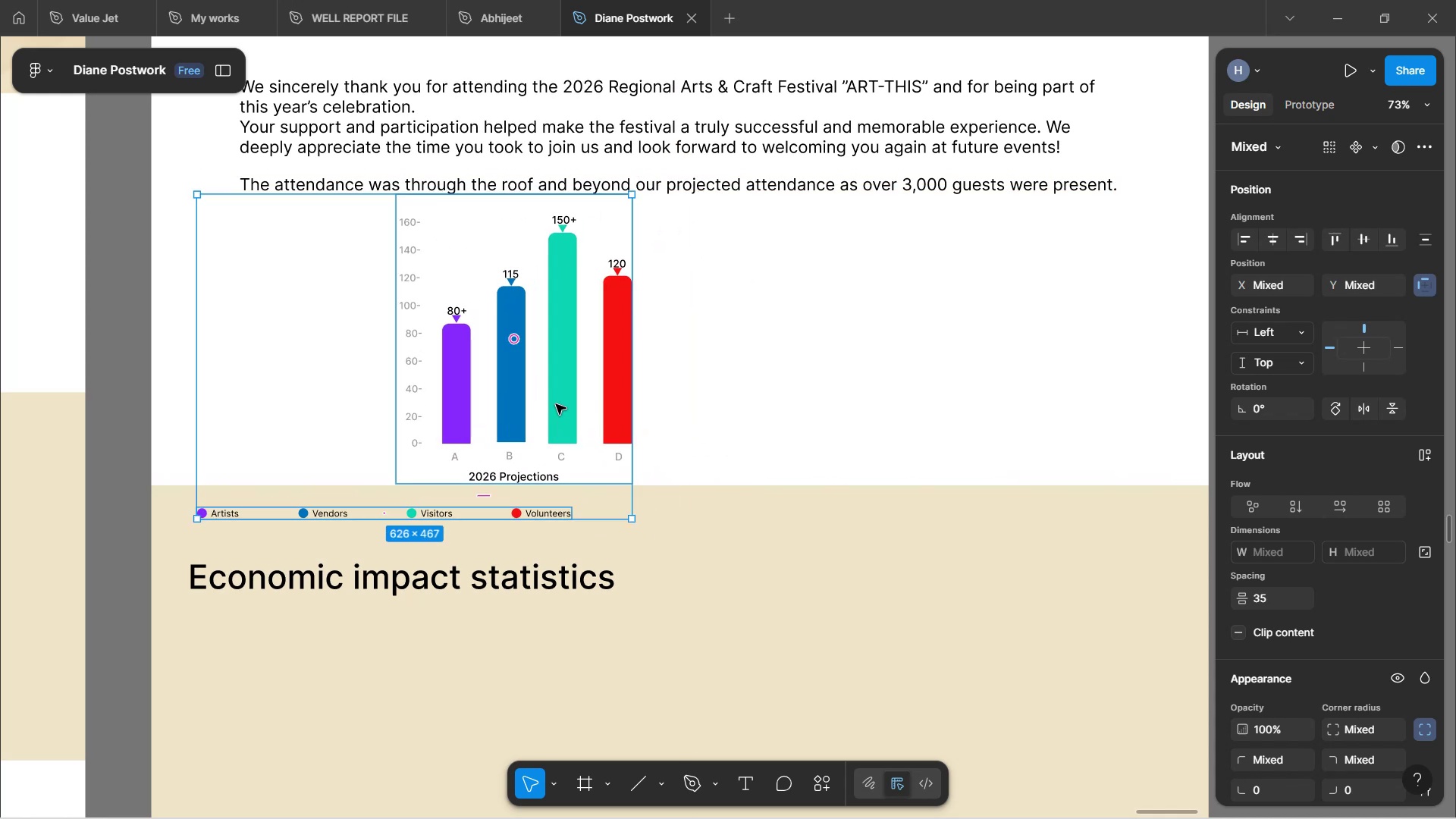 
left_click_drag(start_coordinate=[568, 397], to_coordinate=[597, 332])
 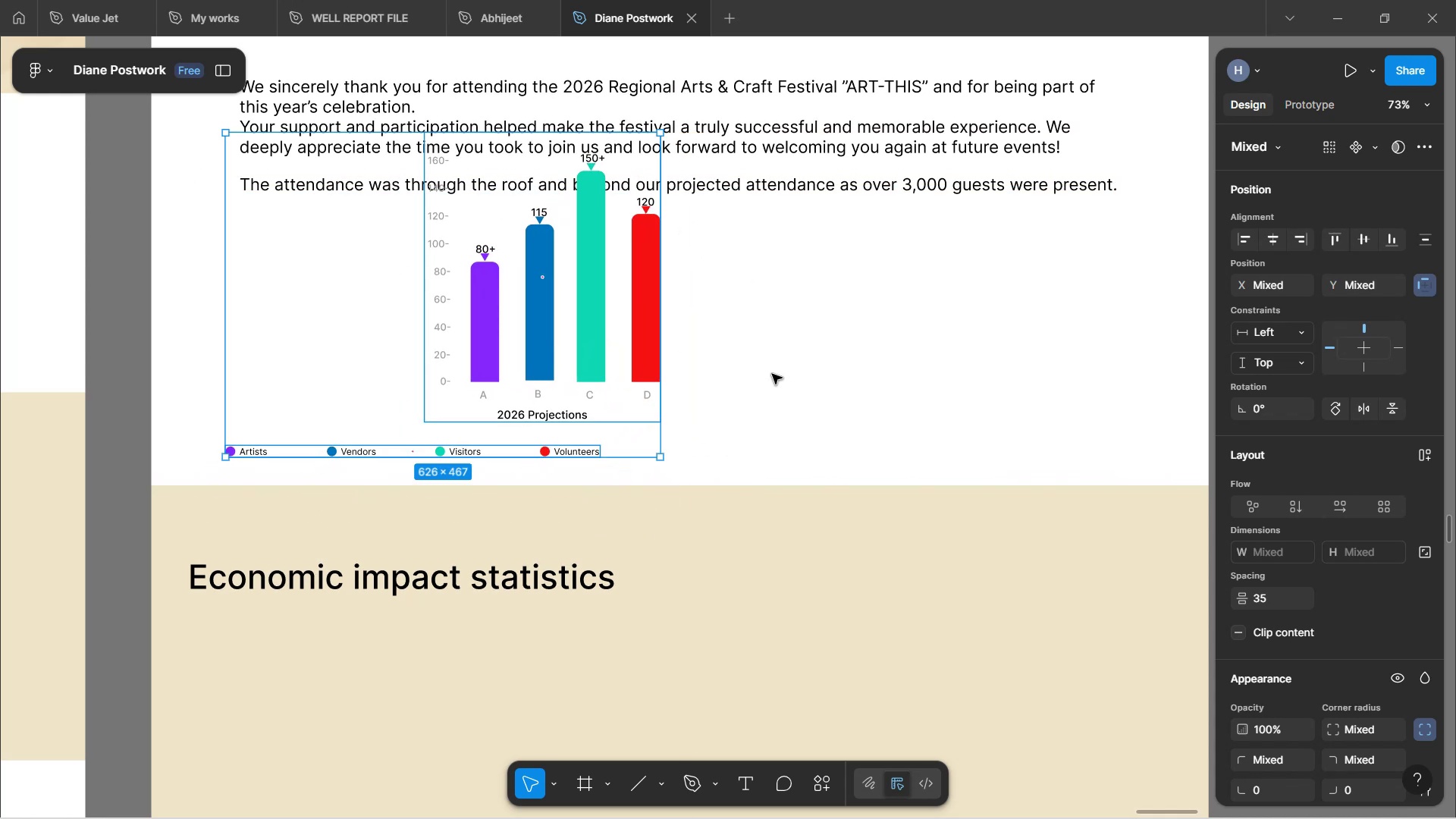 
left_click([771, 374])
 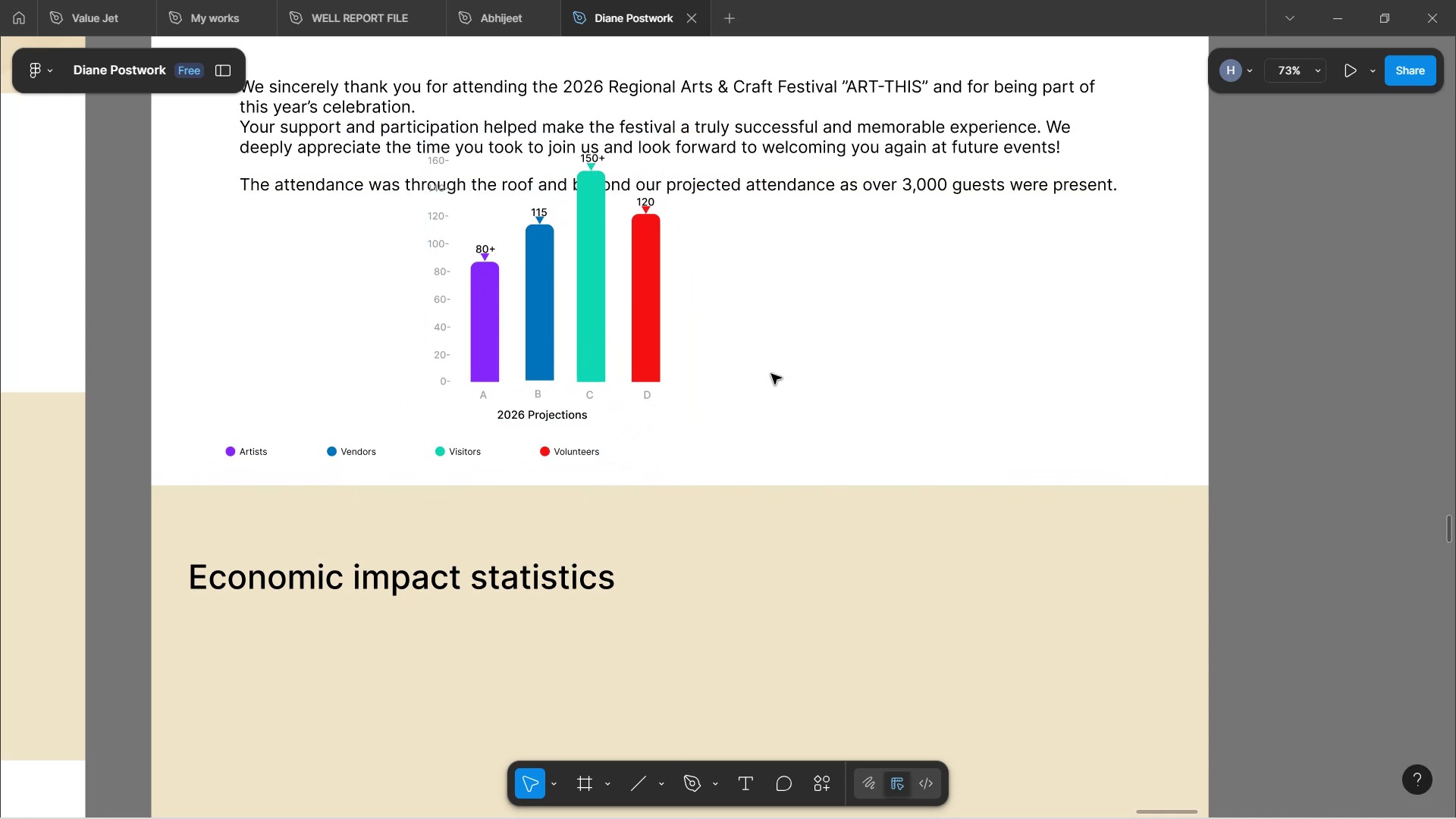 
scroll: coordinate [774, 383], scroll_direction: down, amount: 2.0
 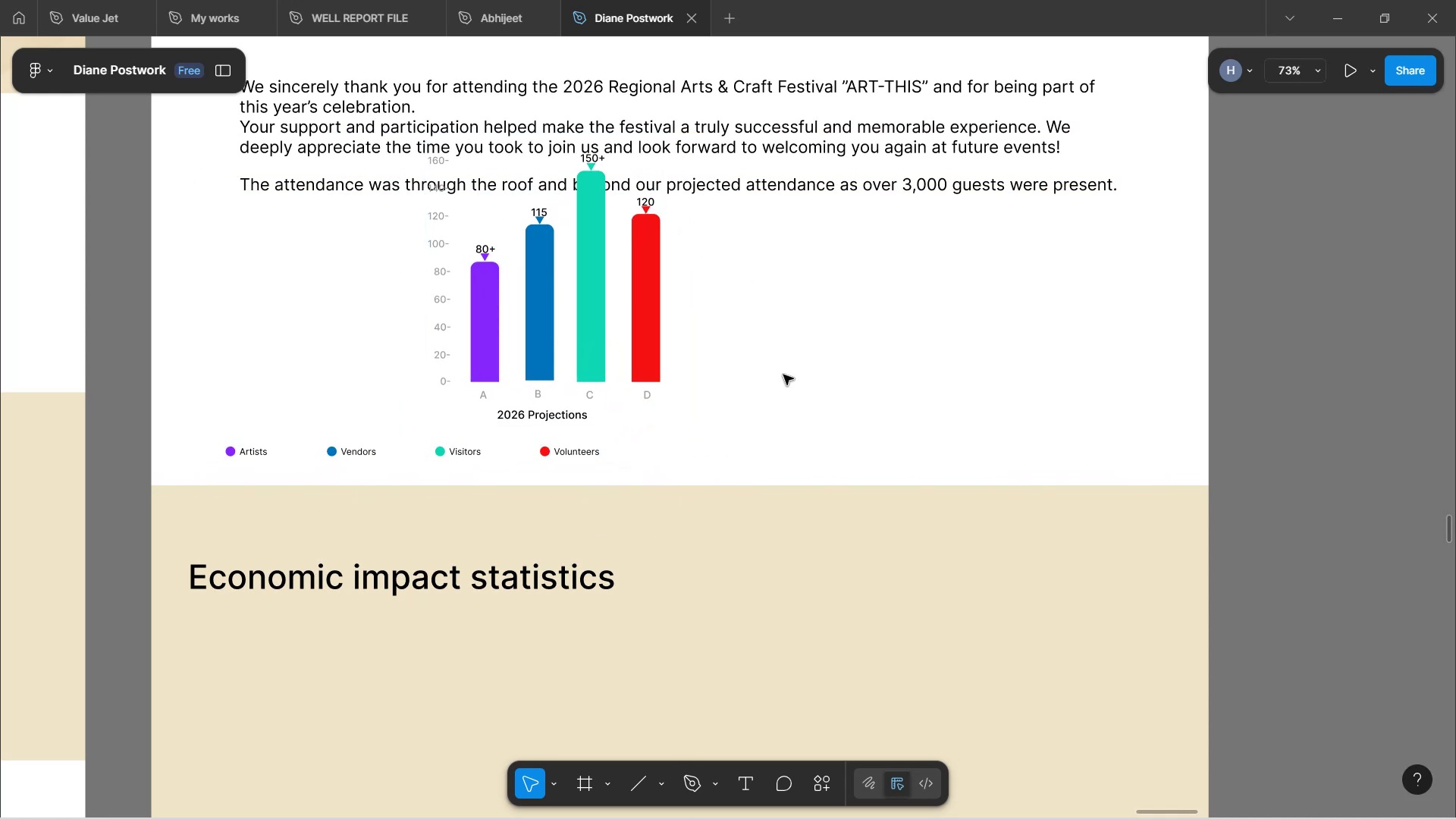 
left_click([758, 518])
 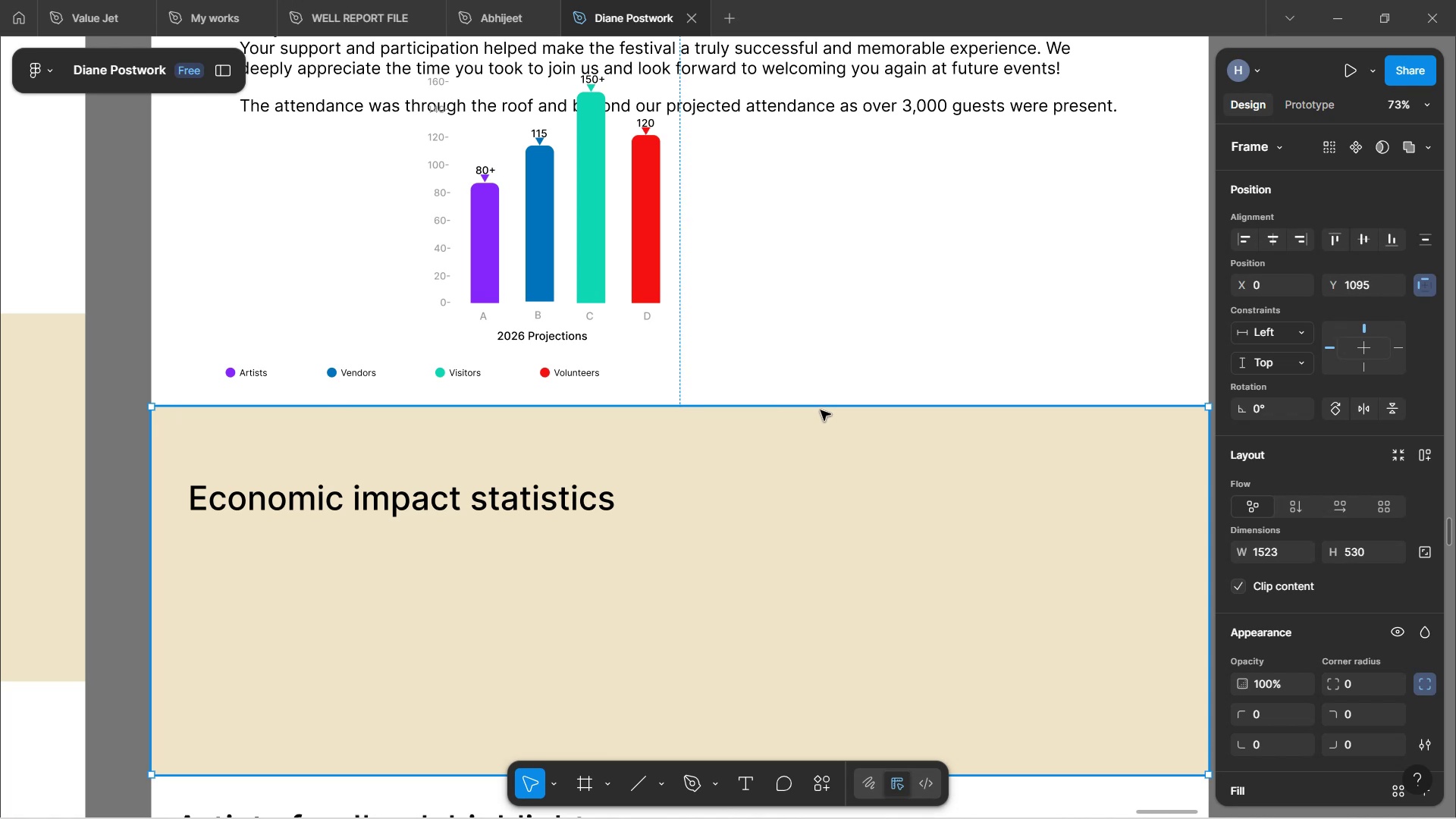 
left_click_drag(start_coordinate=[817, 403], to_coordinate=[787, 593])
 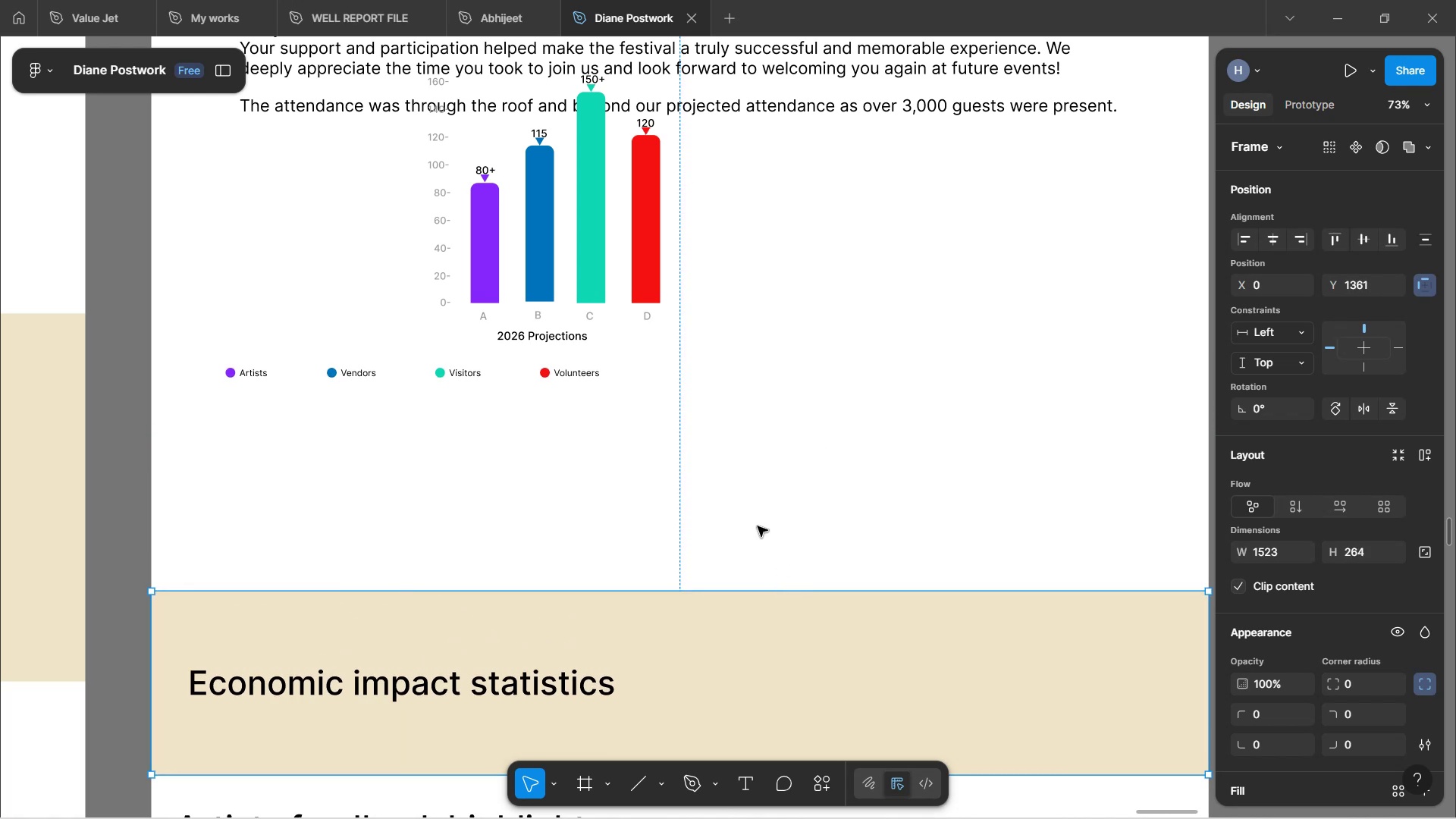 
left_click([738, 466])
 